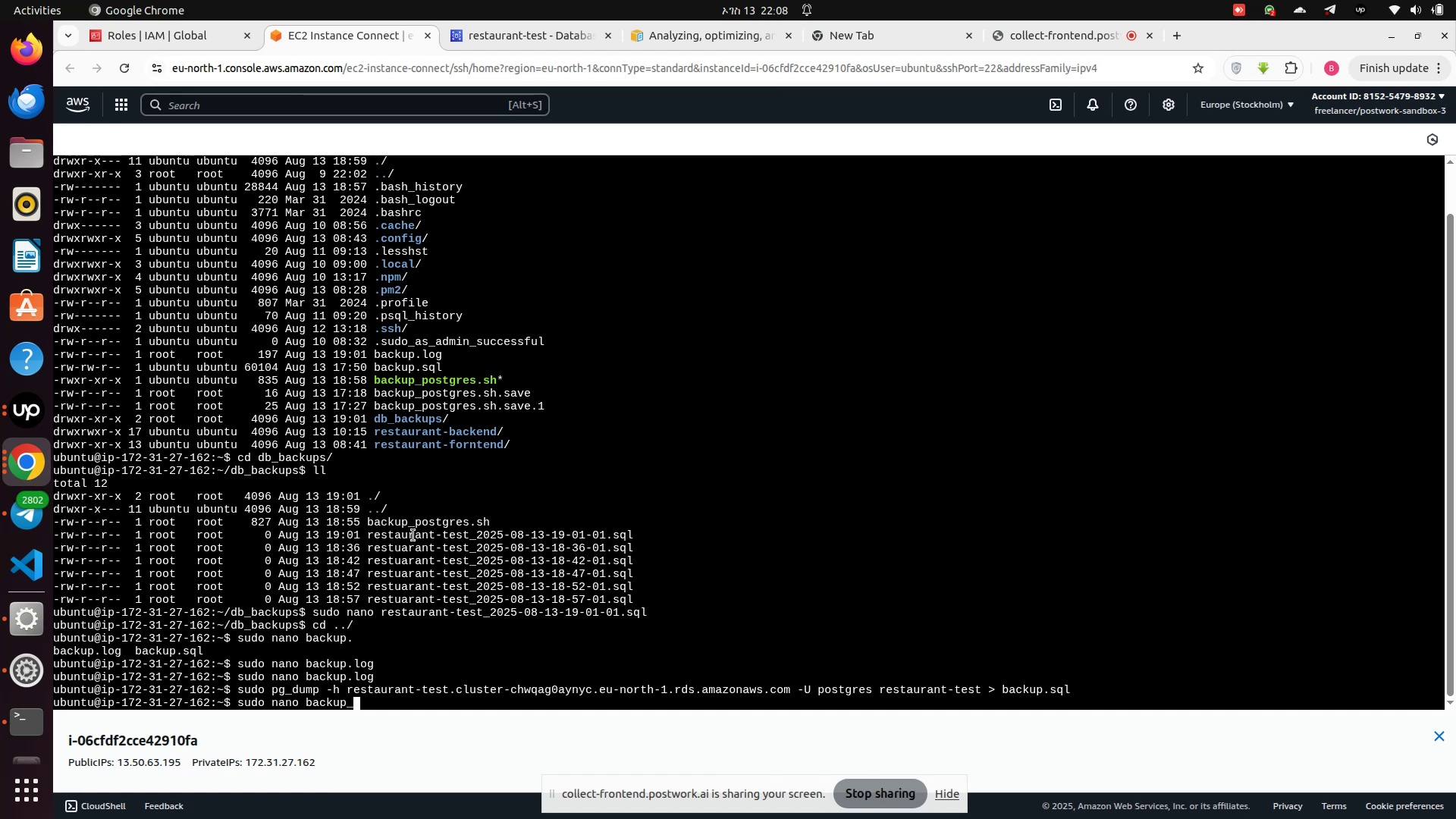 
key(Tab)
 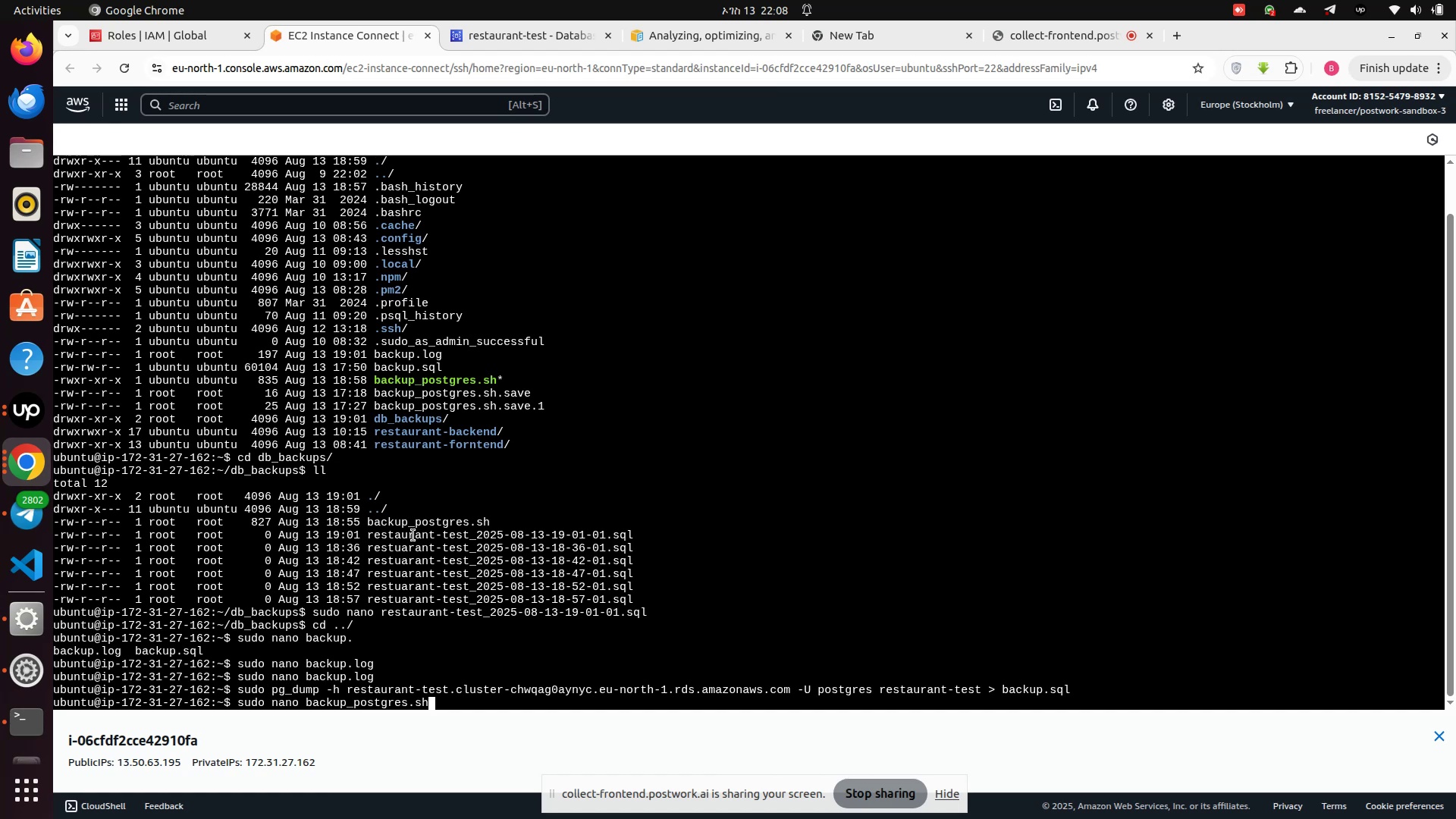 
key(Enter)
 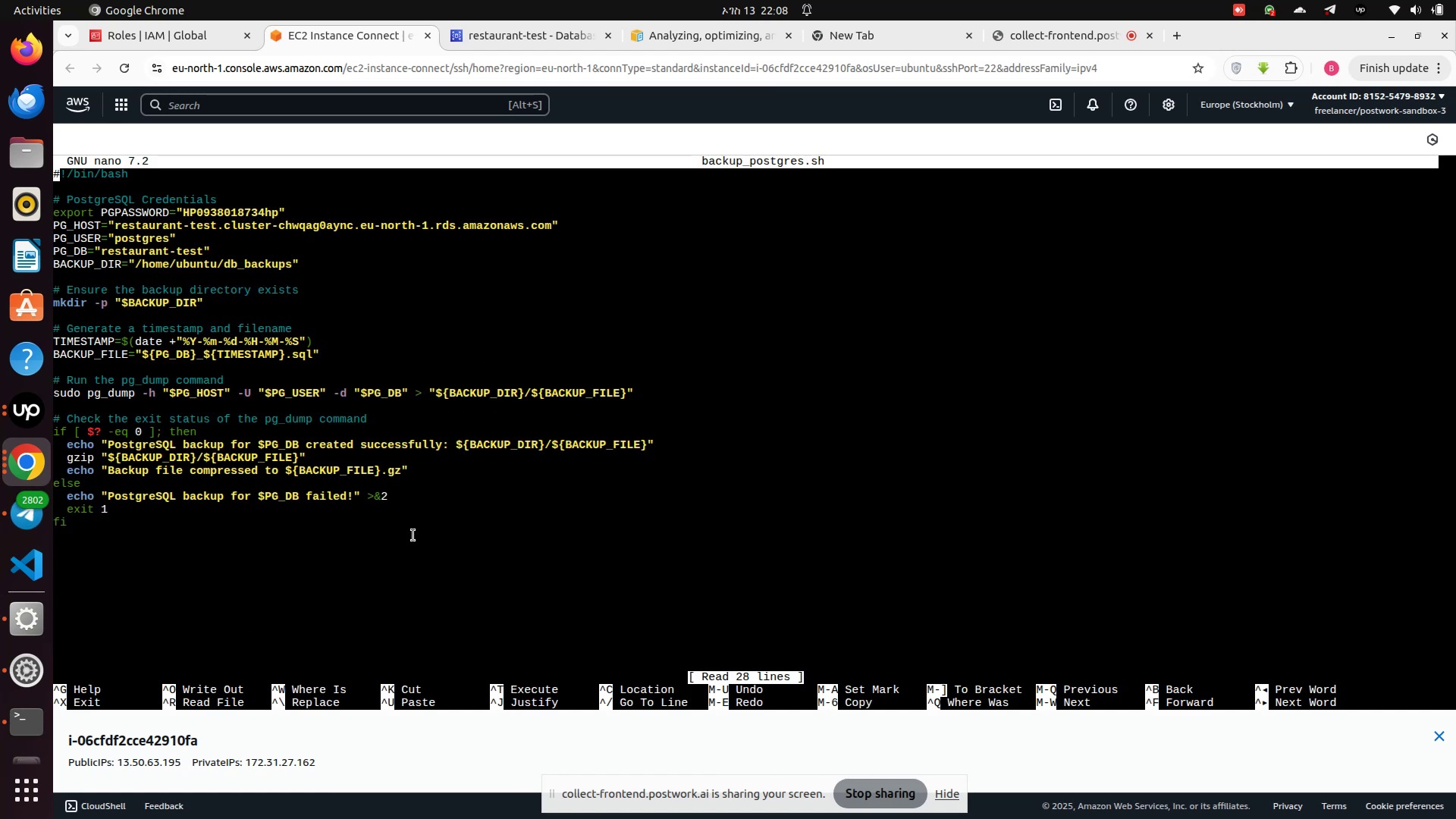 
key(ArrowDown)
 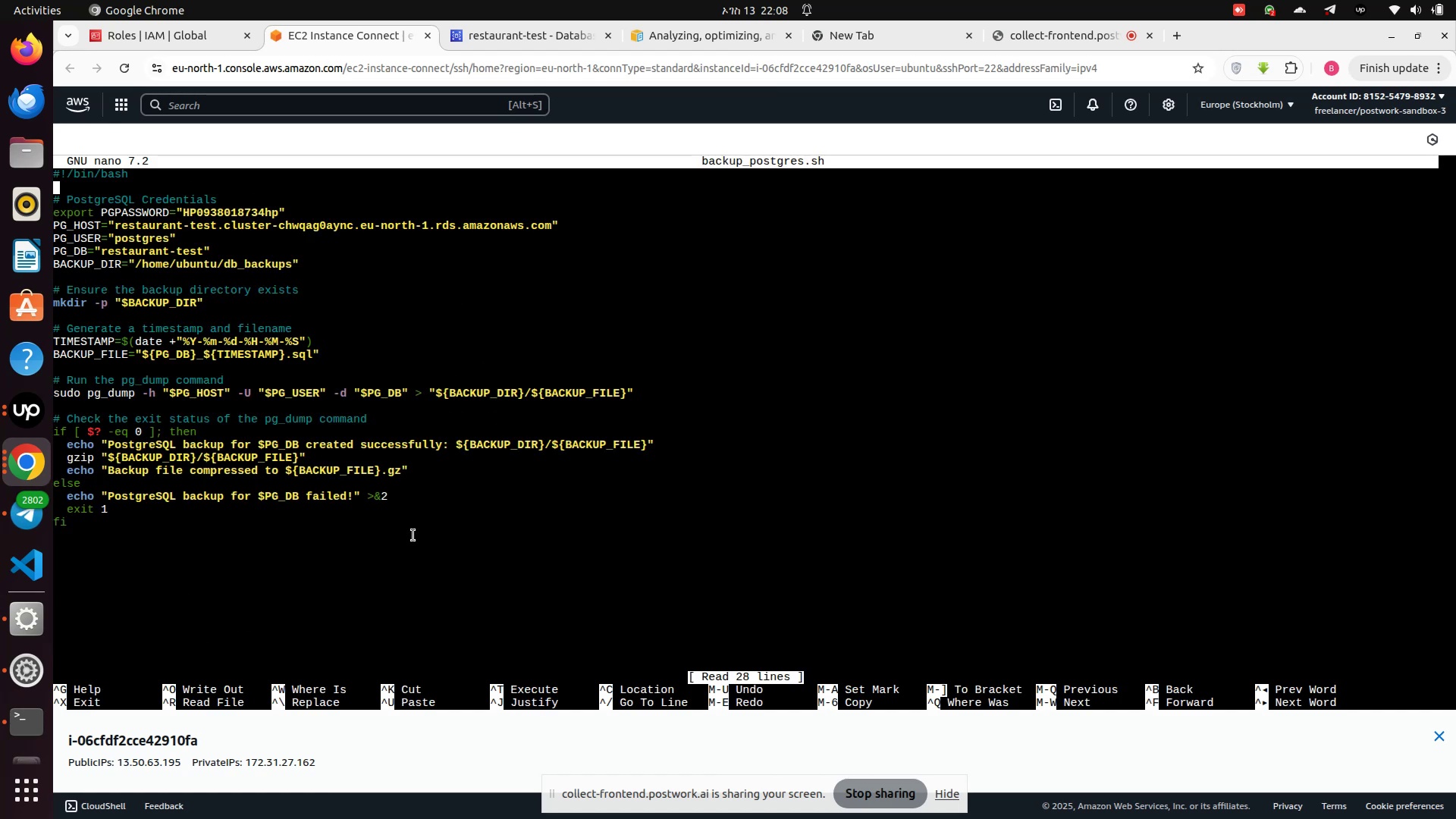 
key(ArrowDown)
 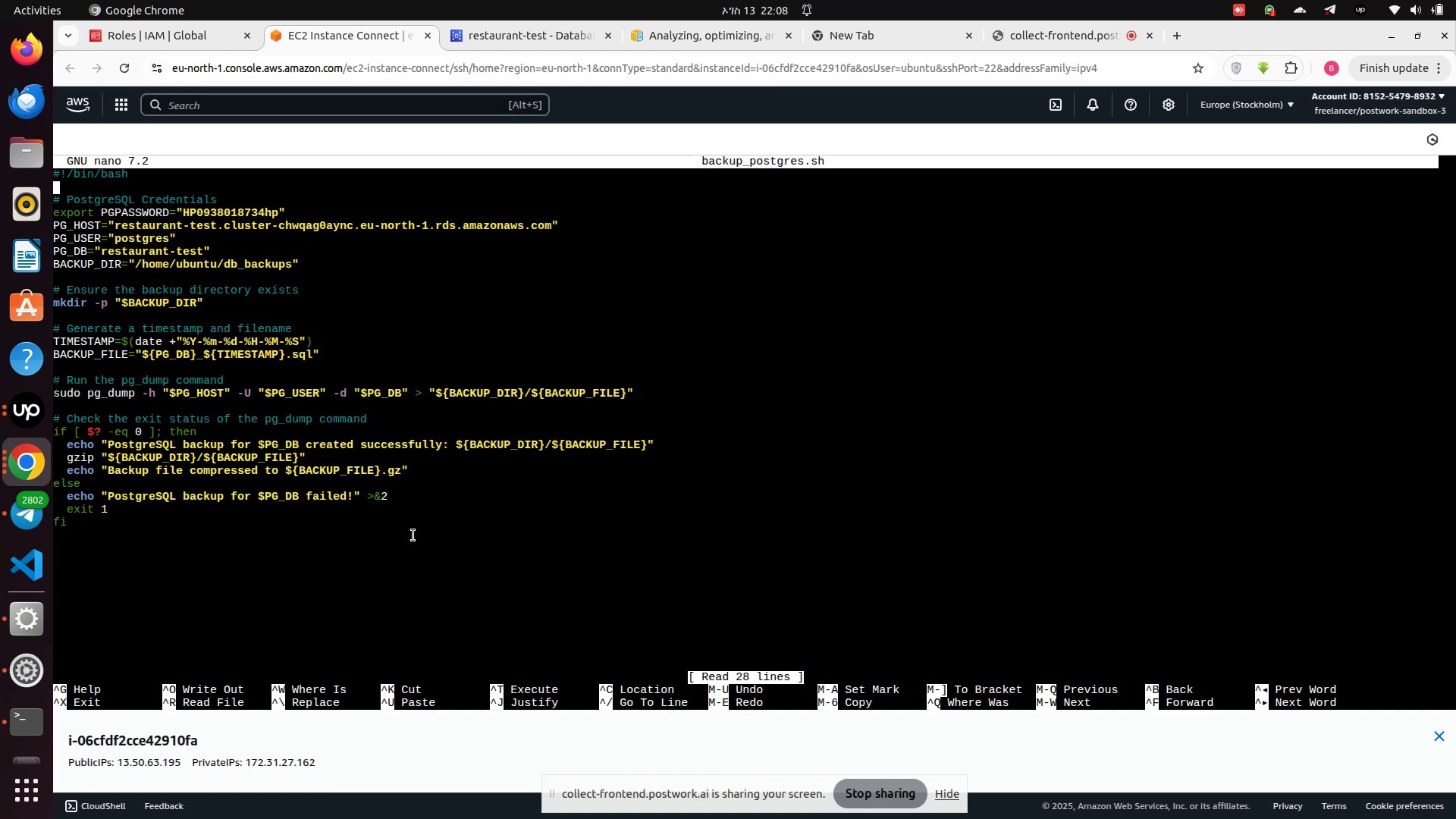 
key(ArrowDown)
 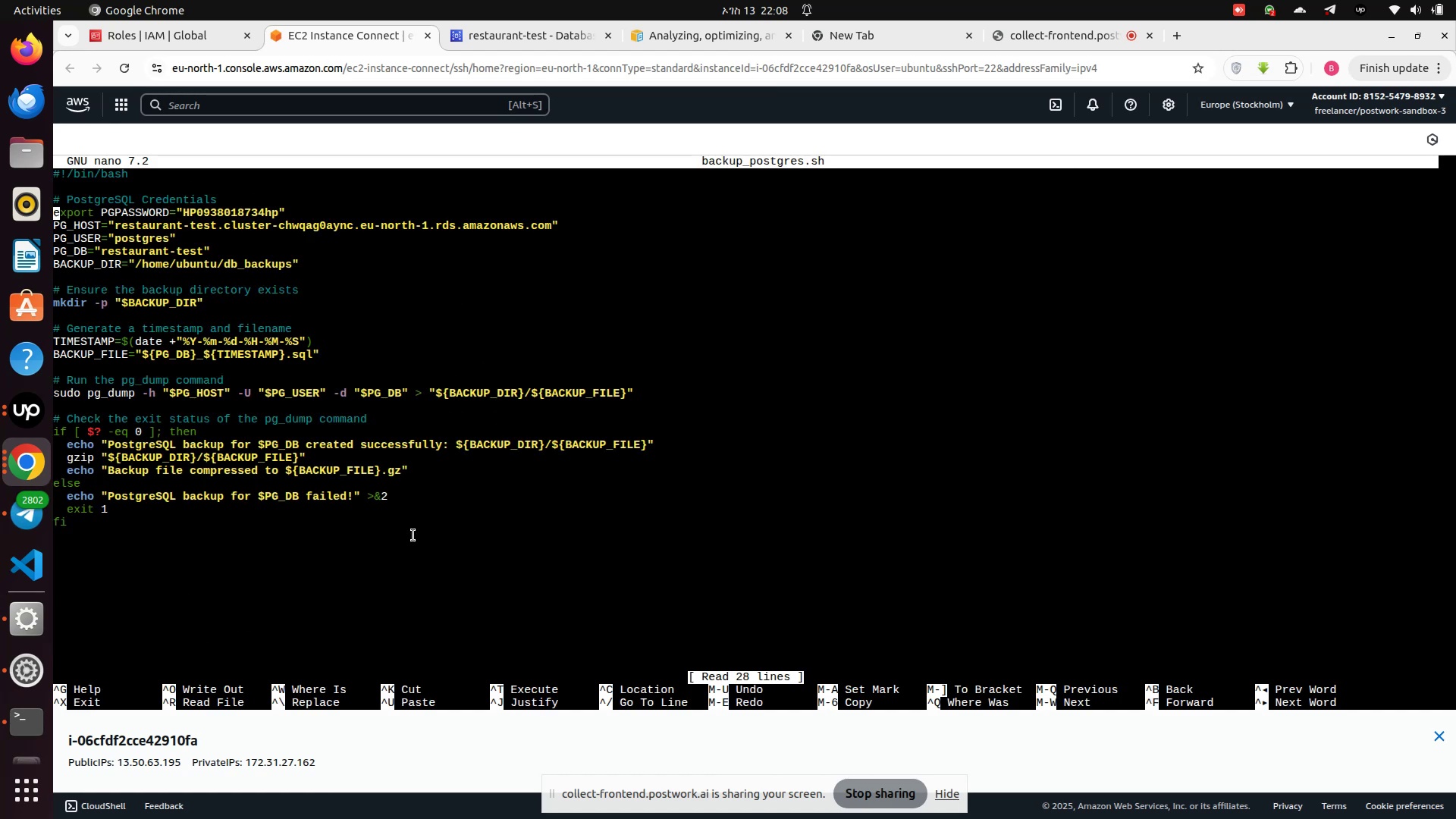 
key(ArrowDown)
 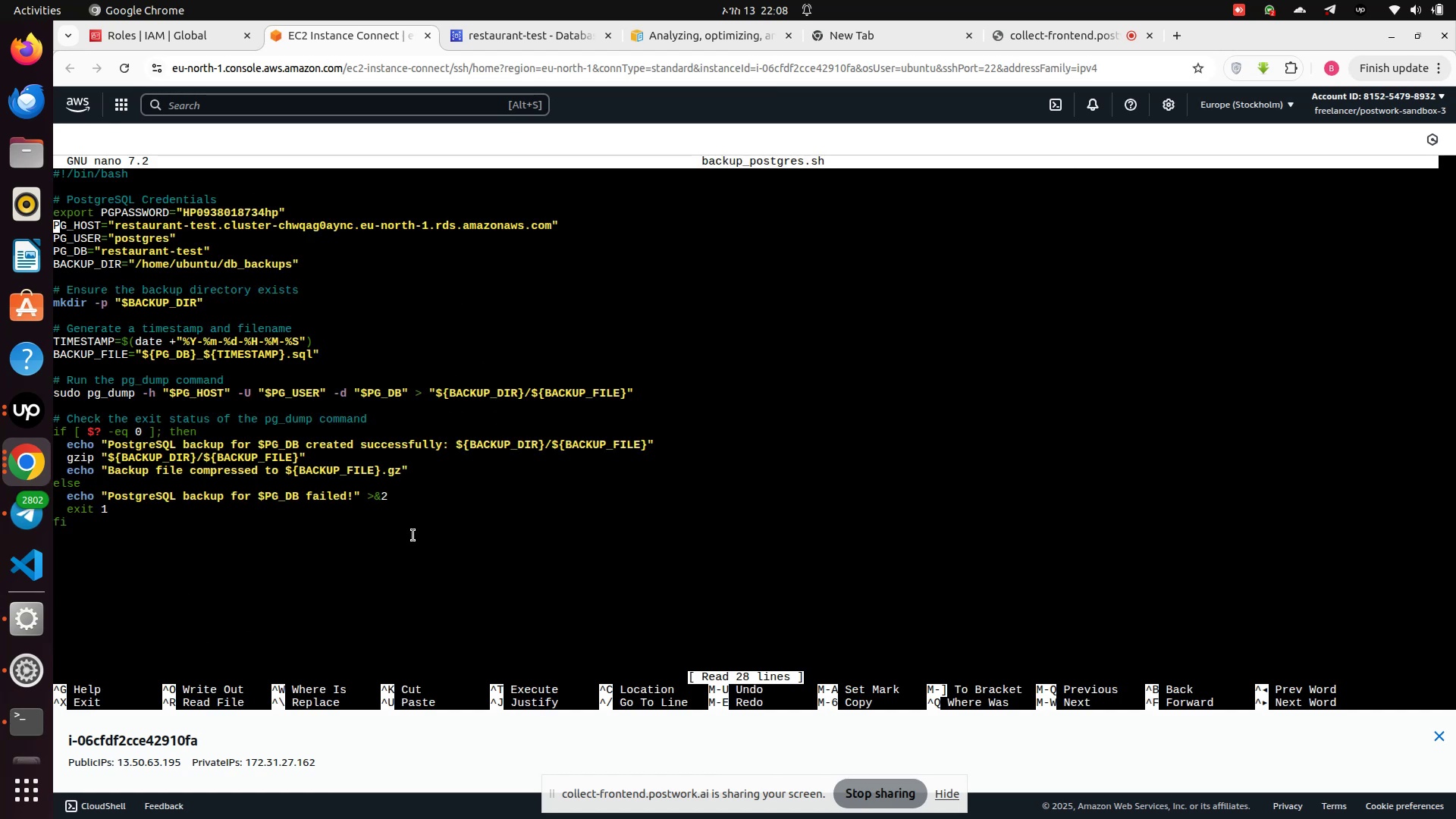 
key(ArrowDown)
 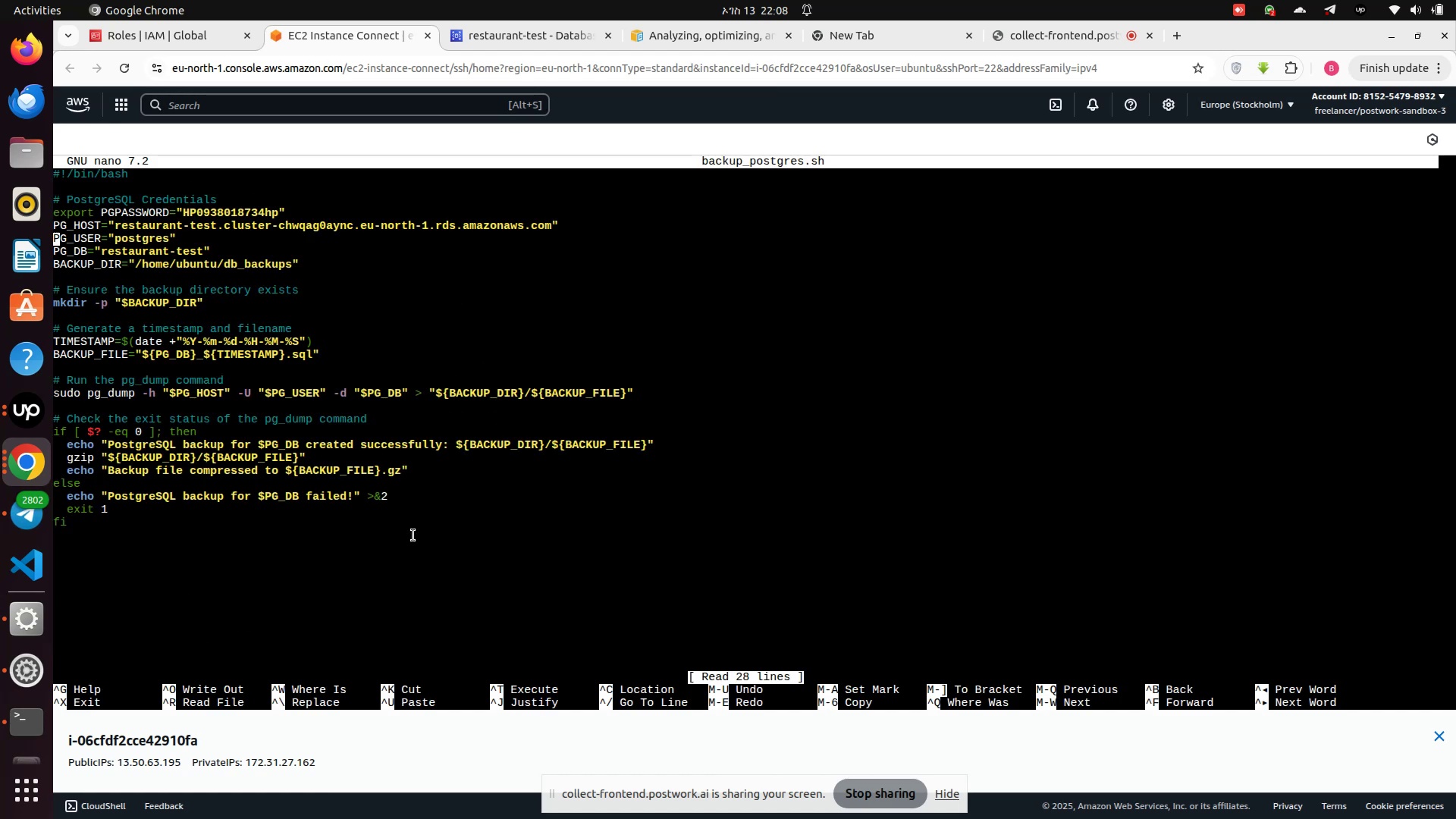 
key(ArrowDown)
 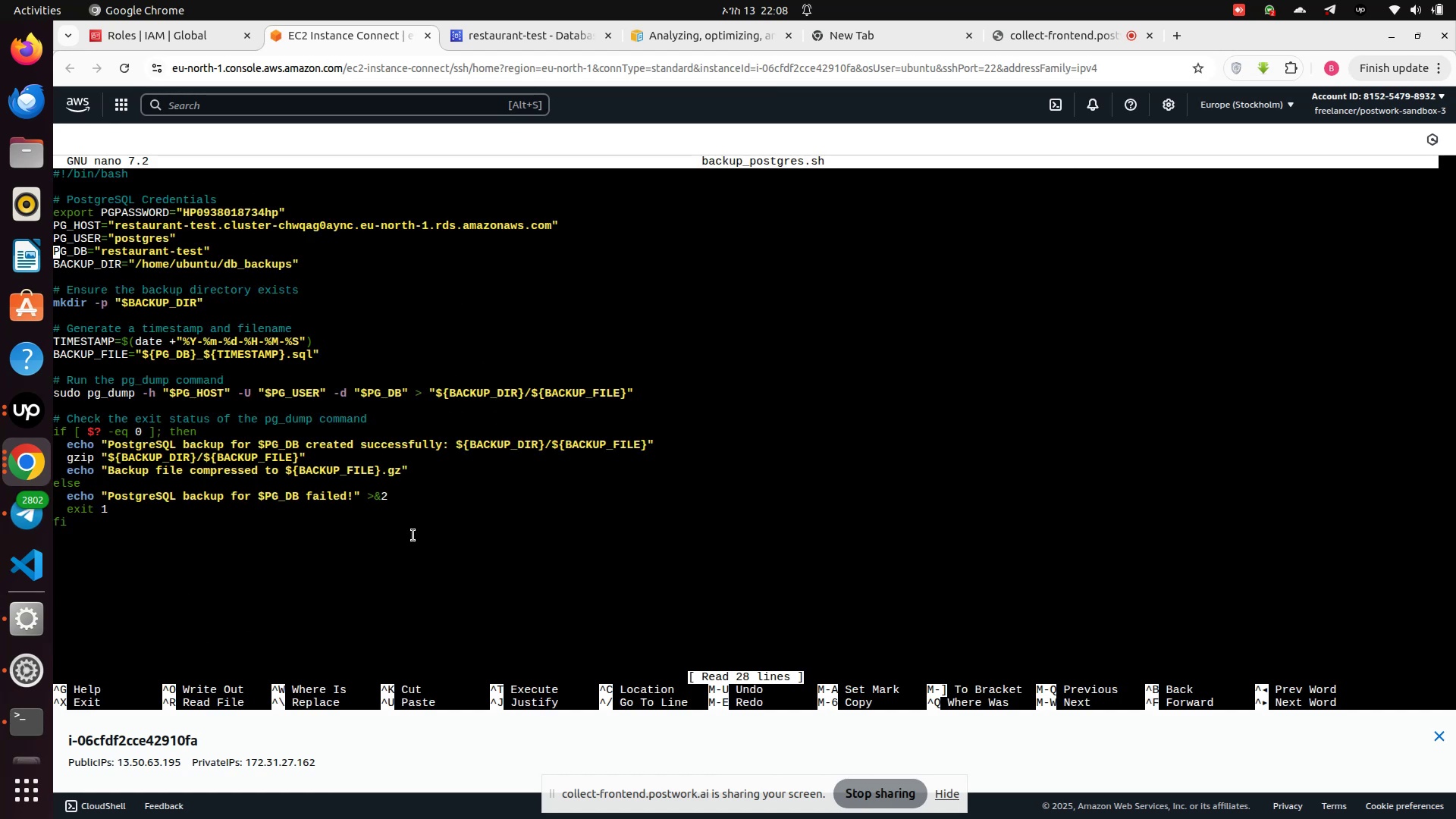 
hold_key(key=ArrowDown, duration=0.66)
 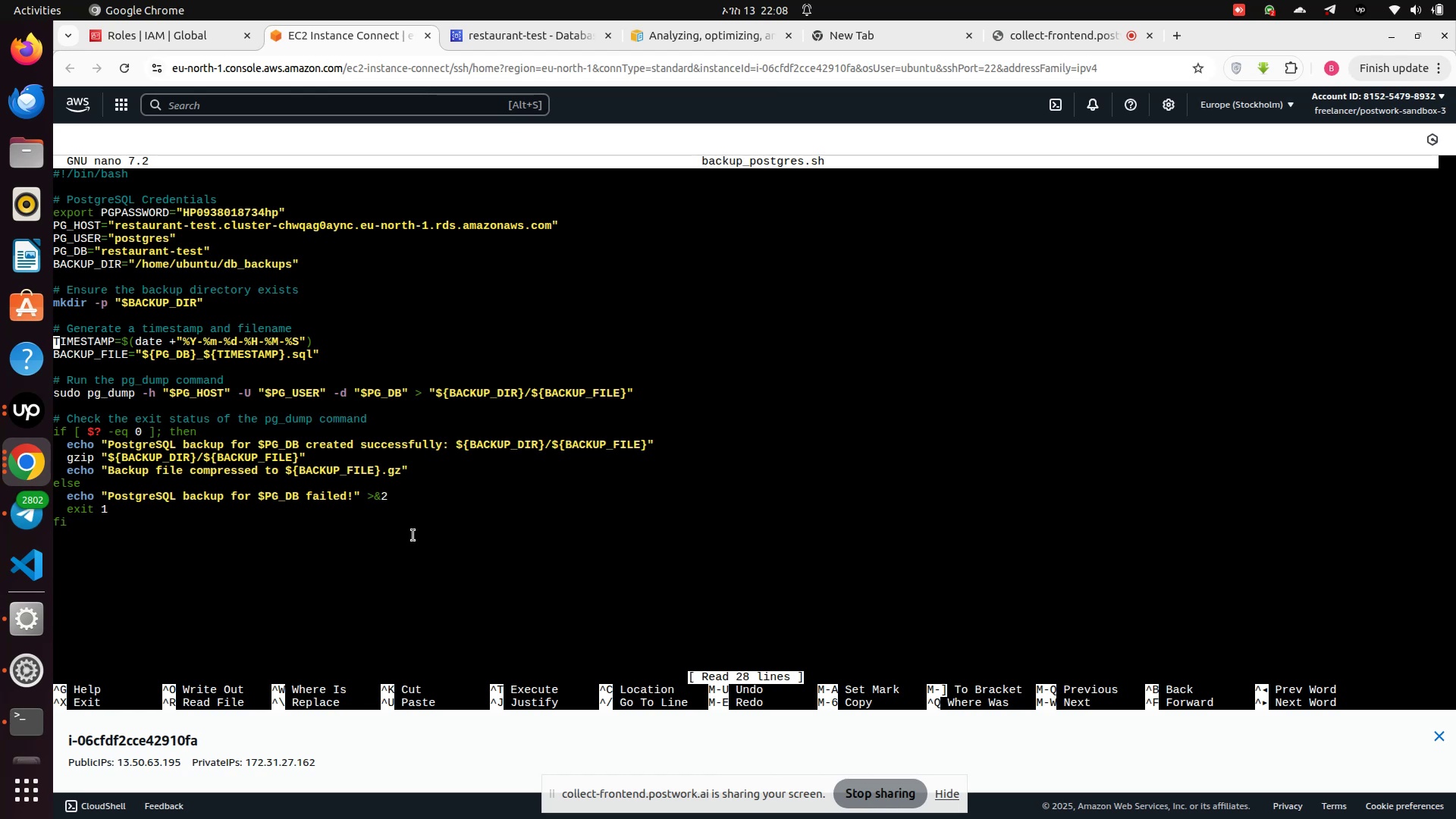 
key(ArrowDown)
 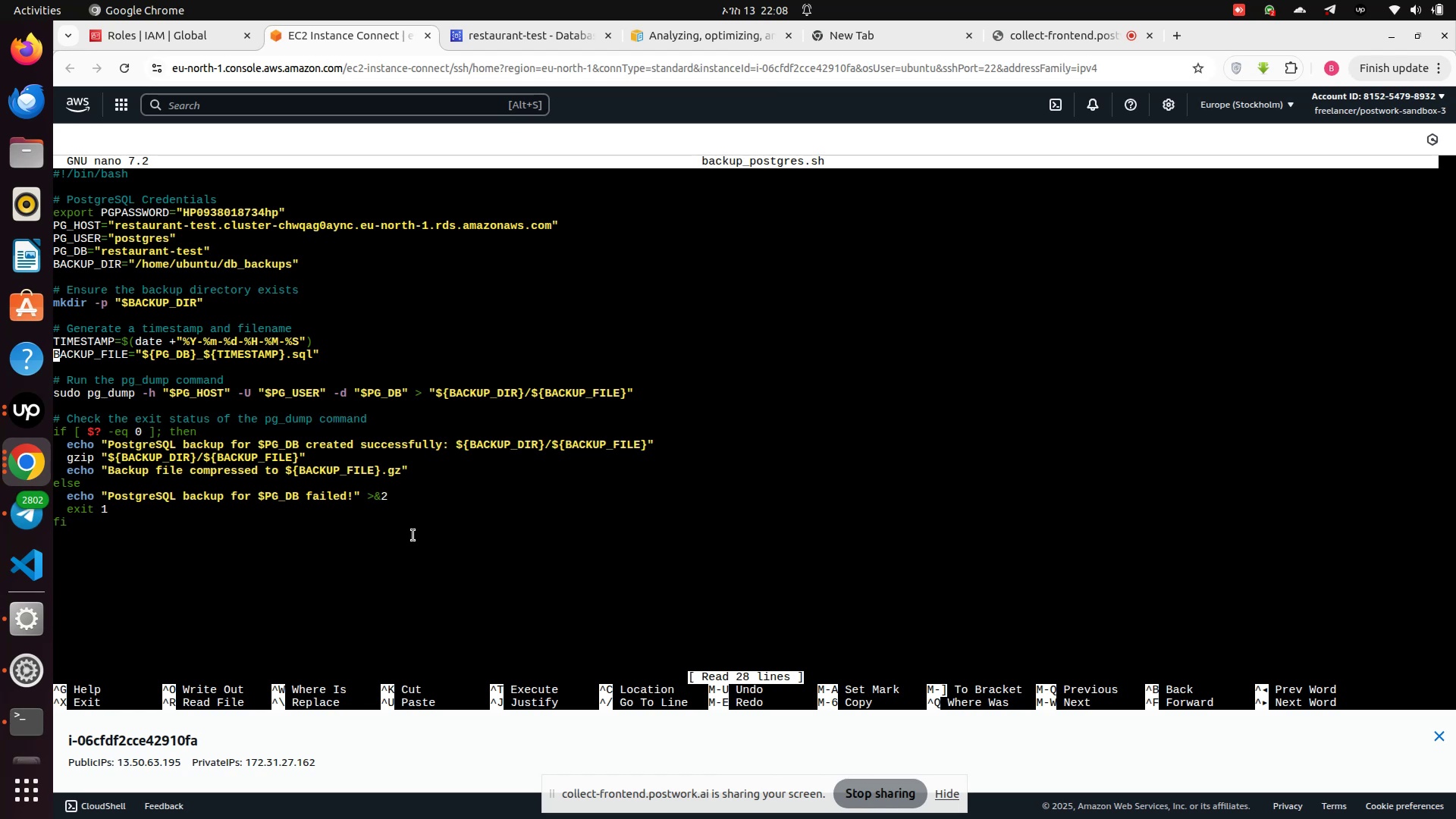 
key(ArrowDown)
 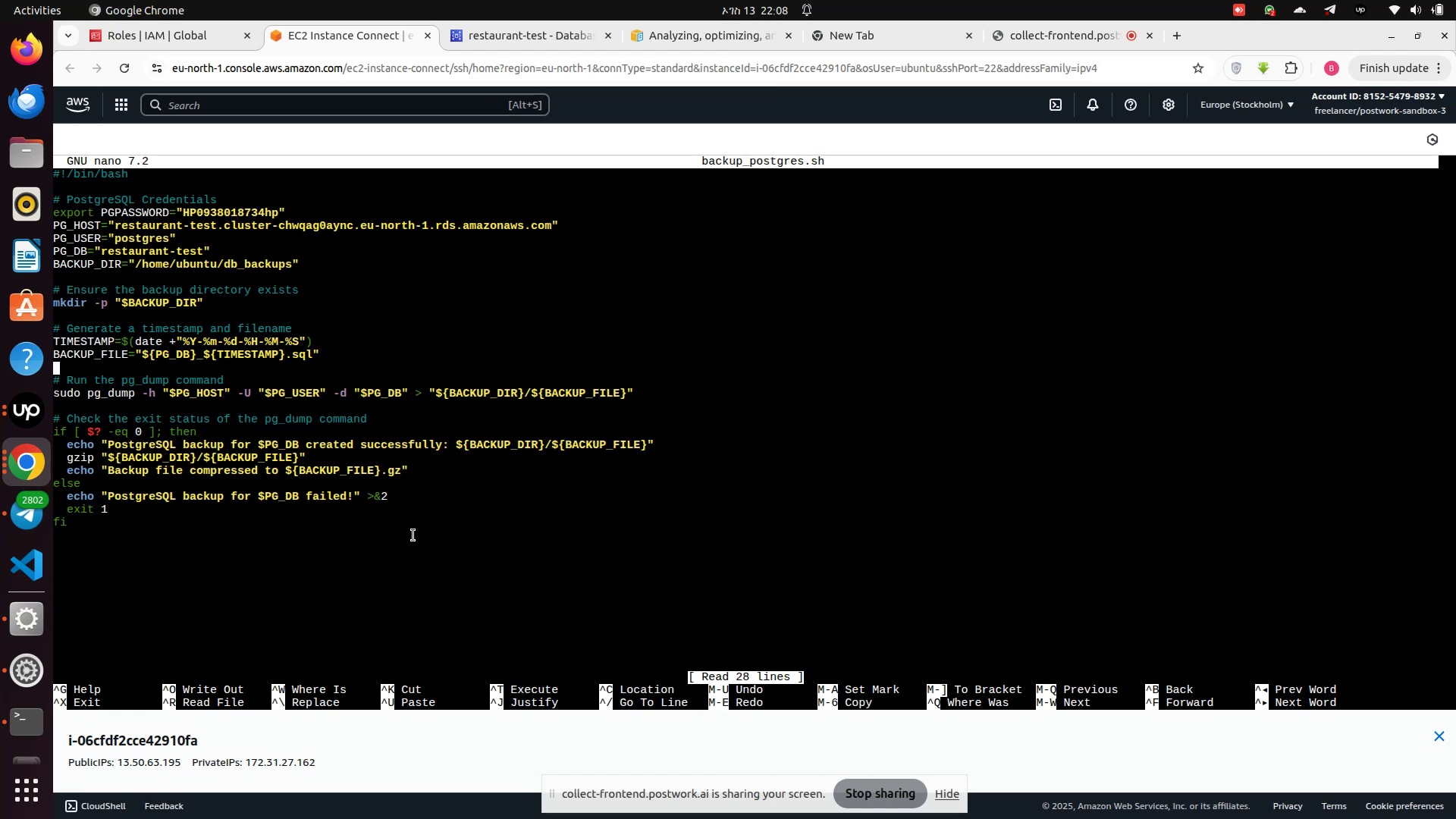 
key(ArrowDown)
 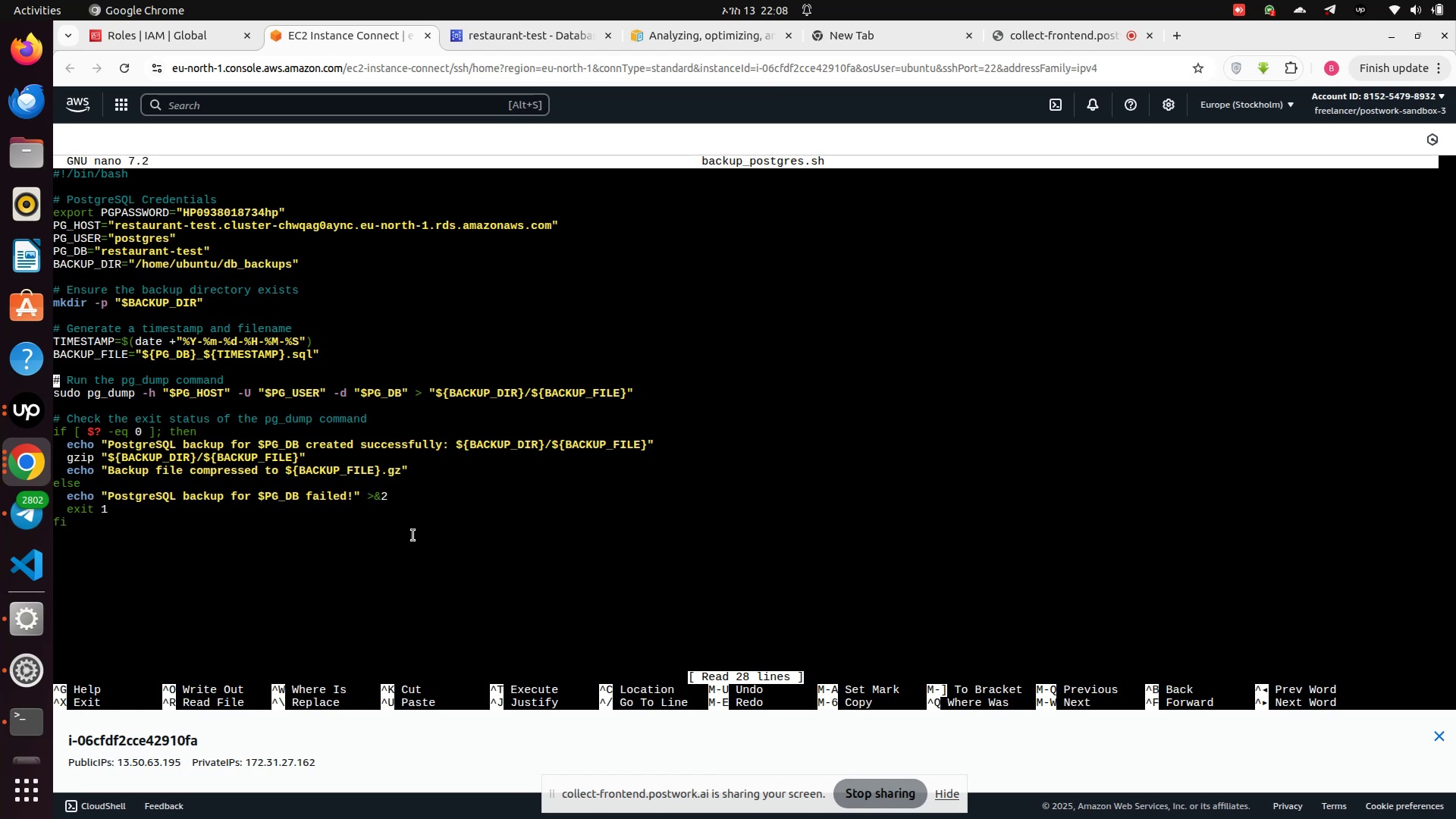 
key(ArrowRight)
 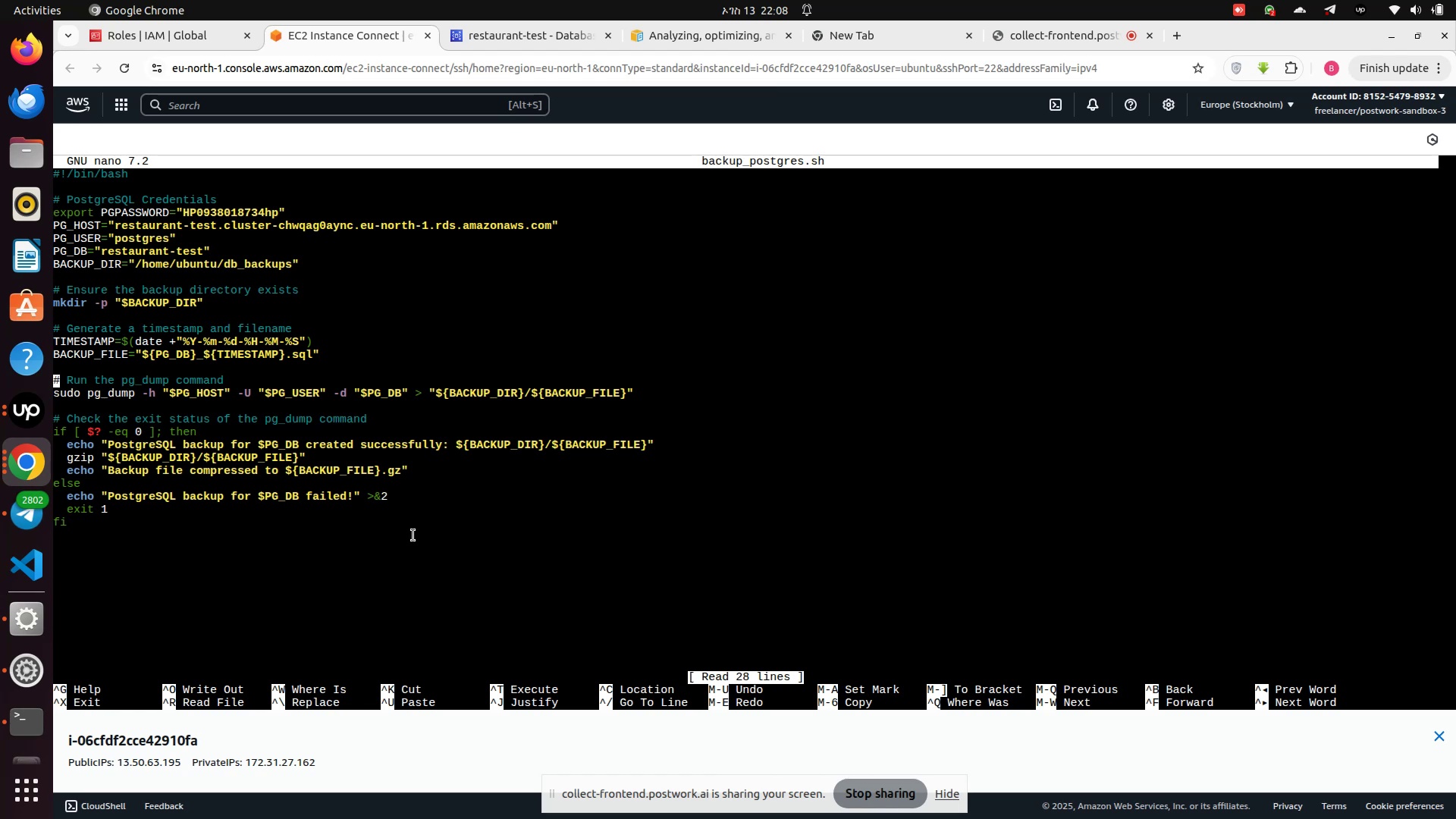 
key(ArrowRight)
 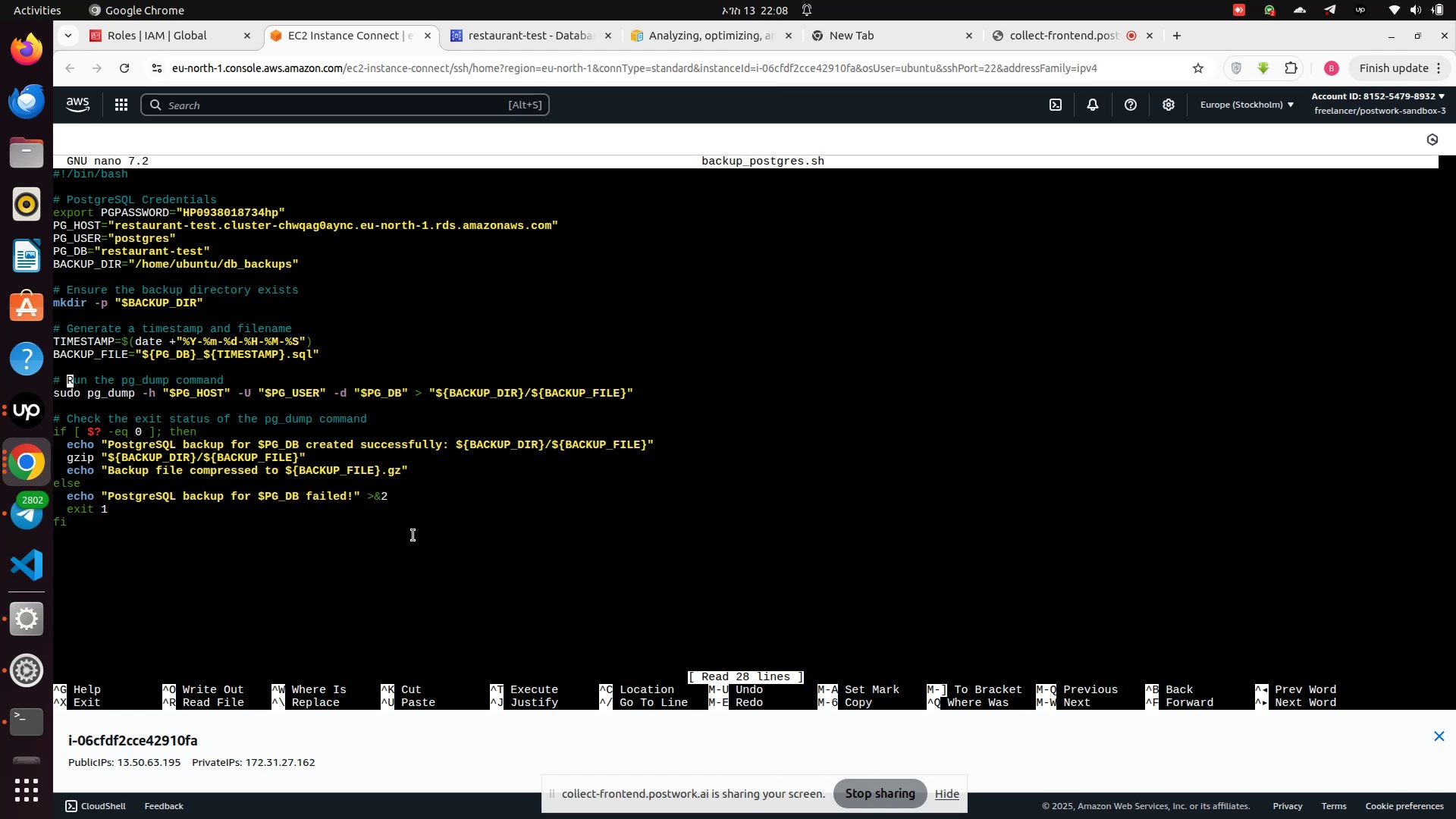 
key(ArrowDown)
 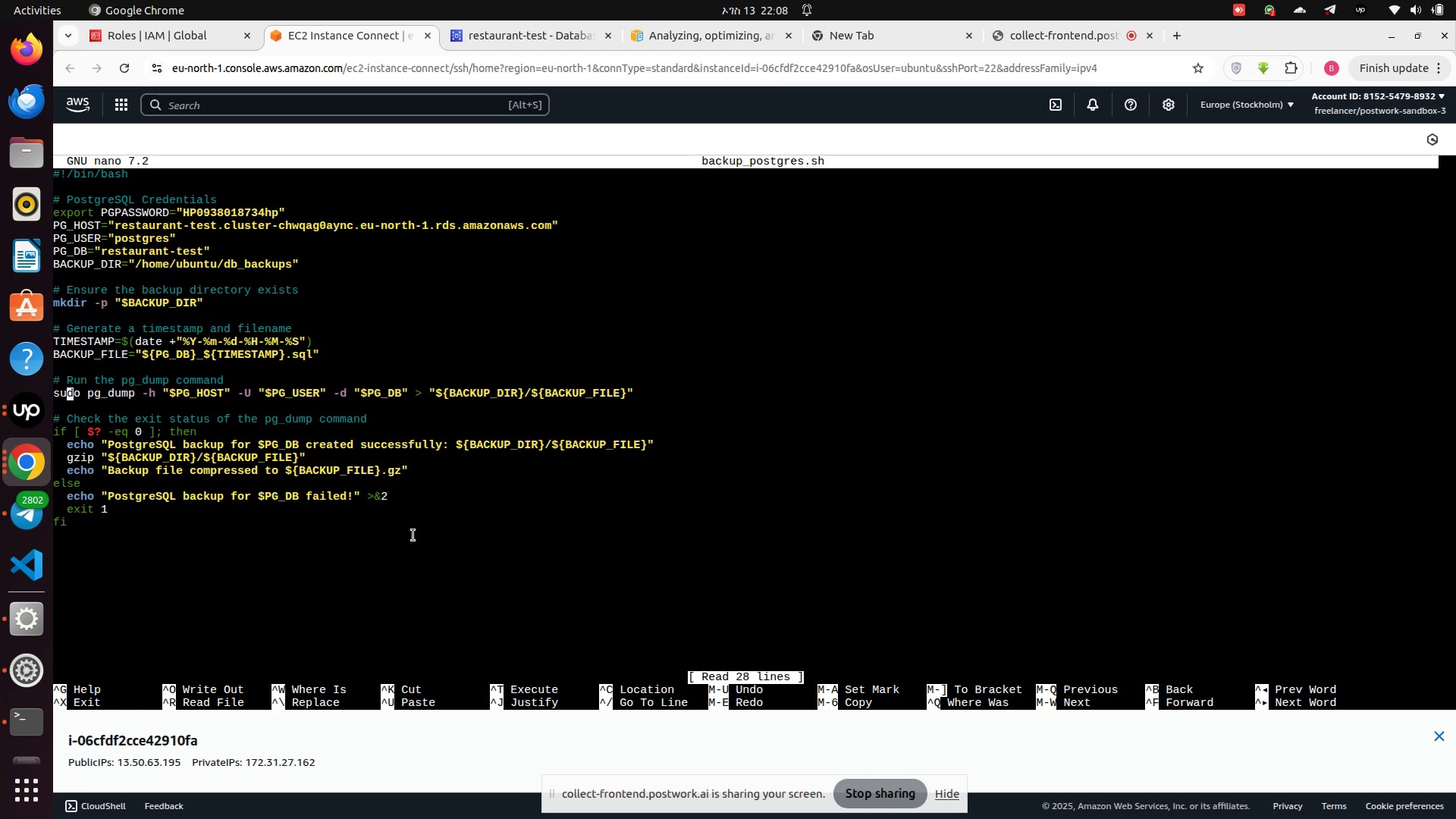 
key(ArrowRight)
 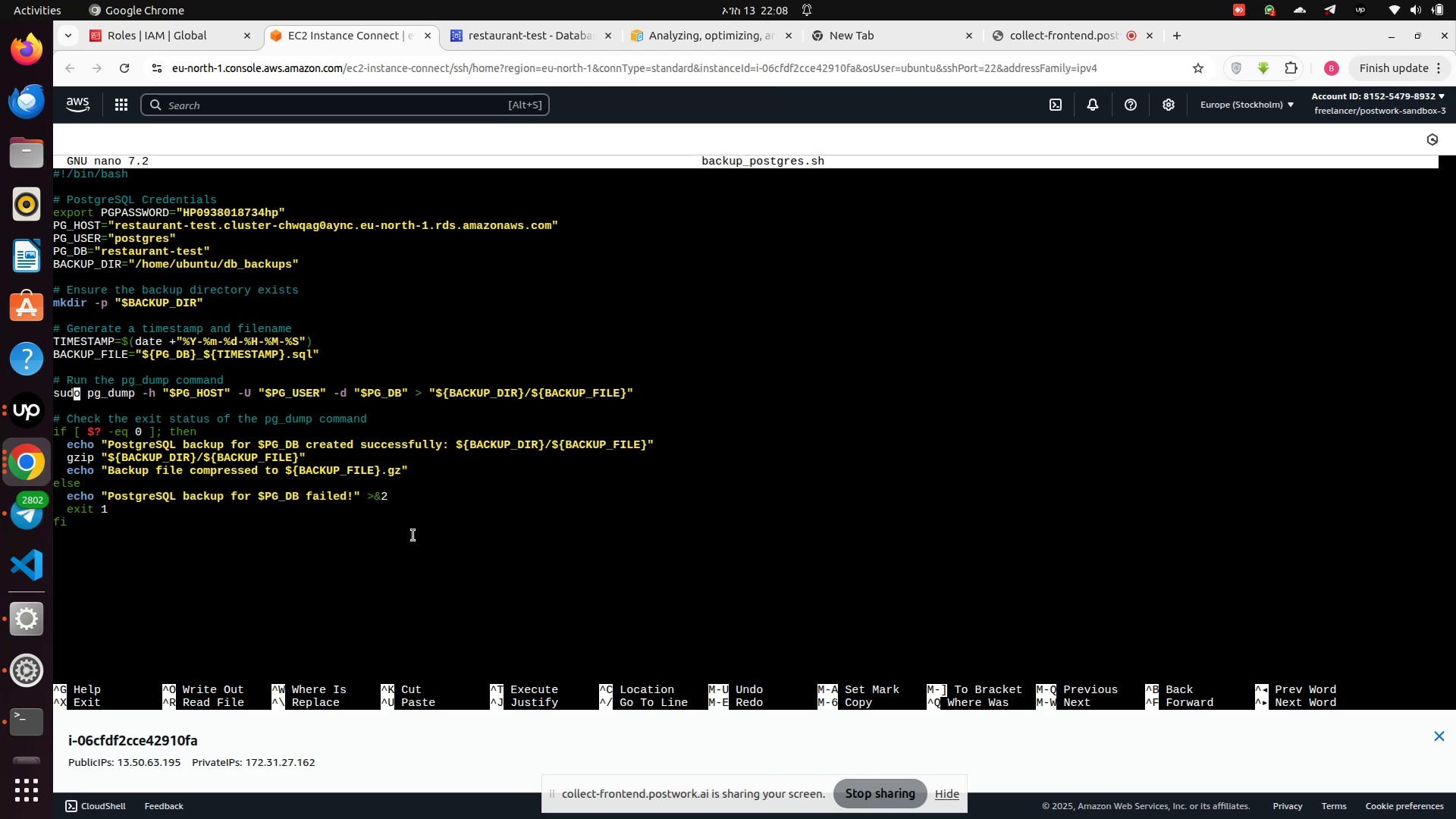 
key(ArrowRight)
 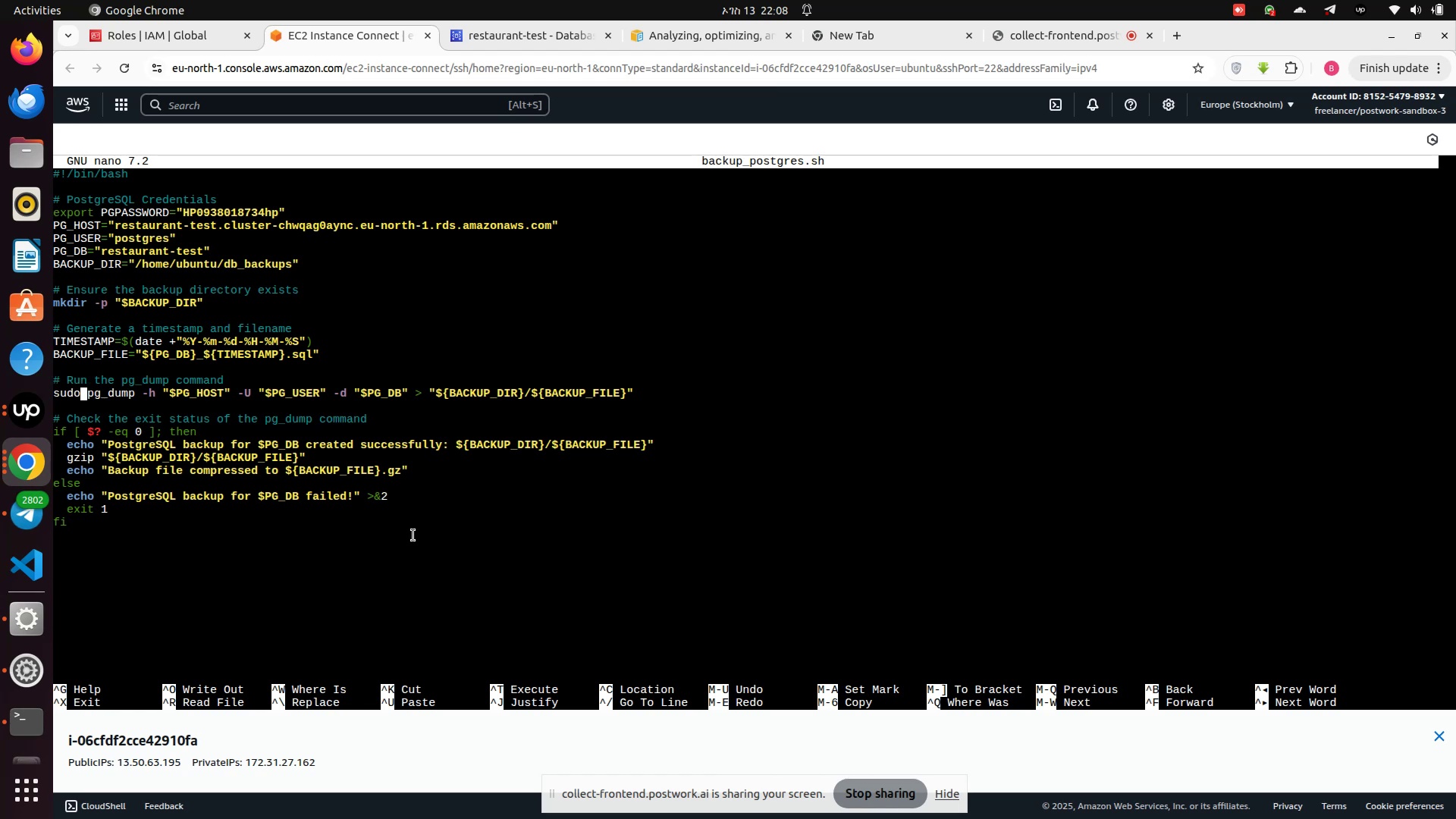 
key(ArrowRight)
 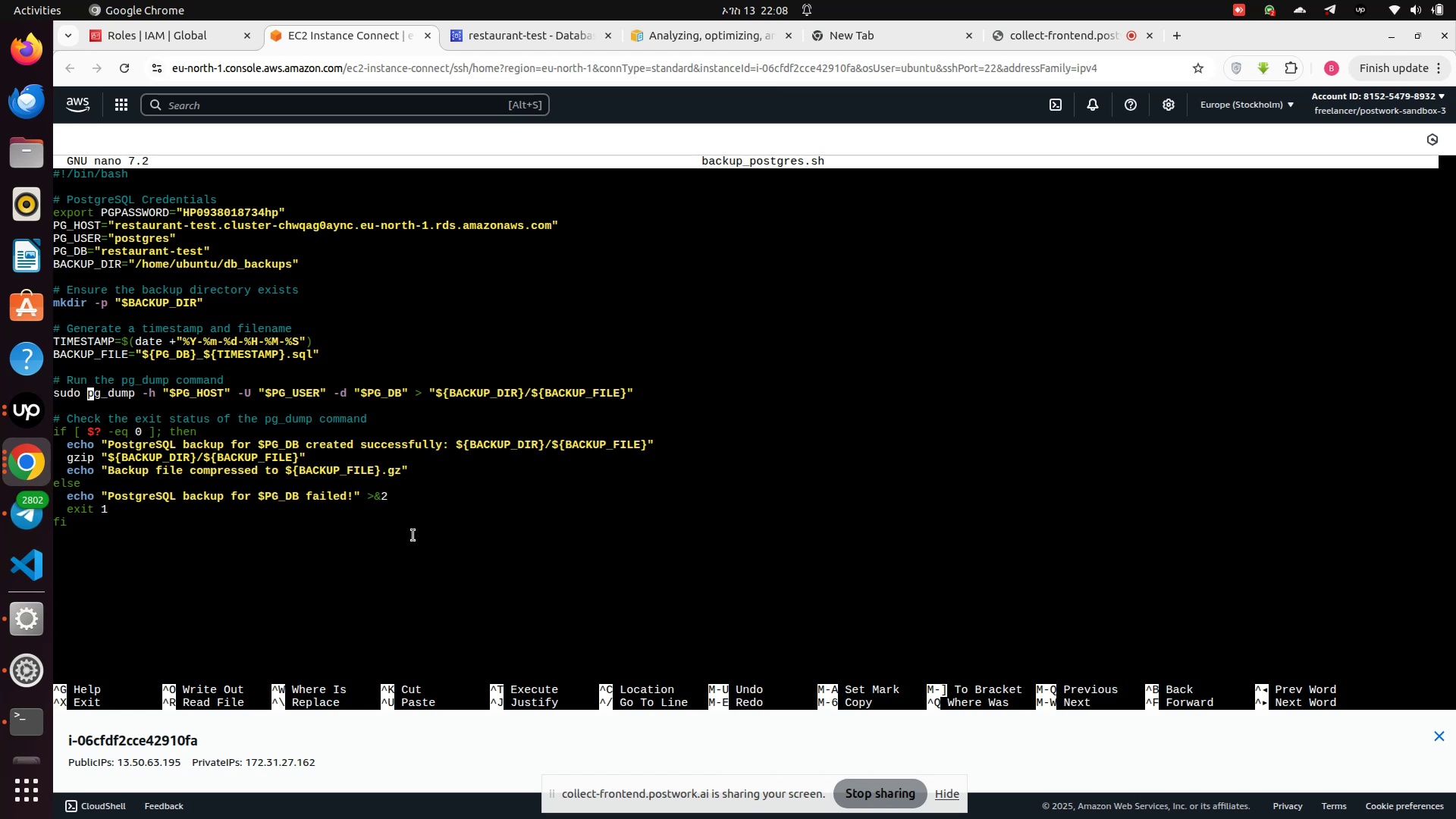 
key(Slash)
 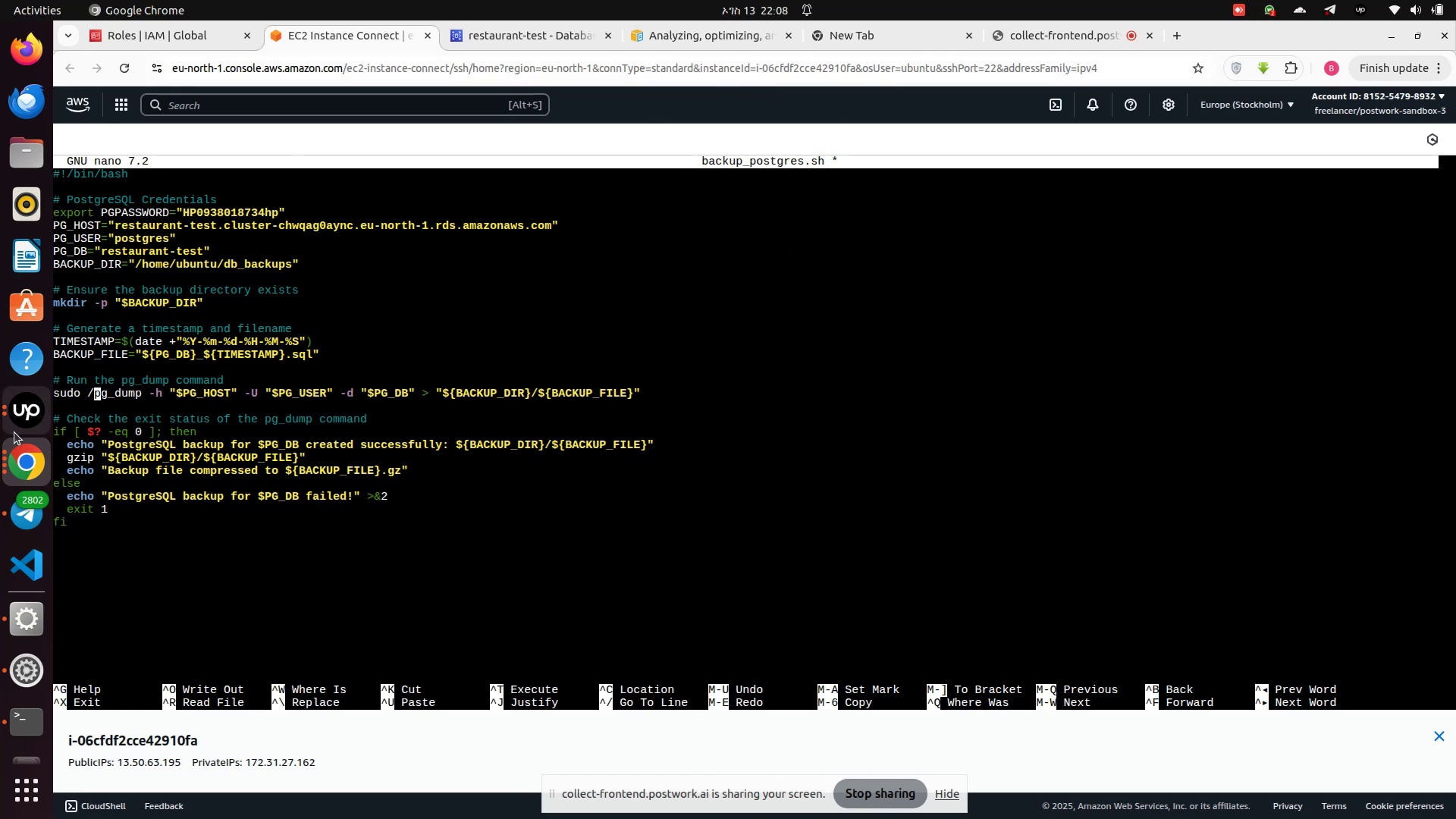 
wait(5.72)
 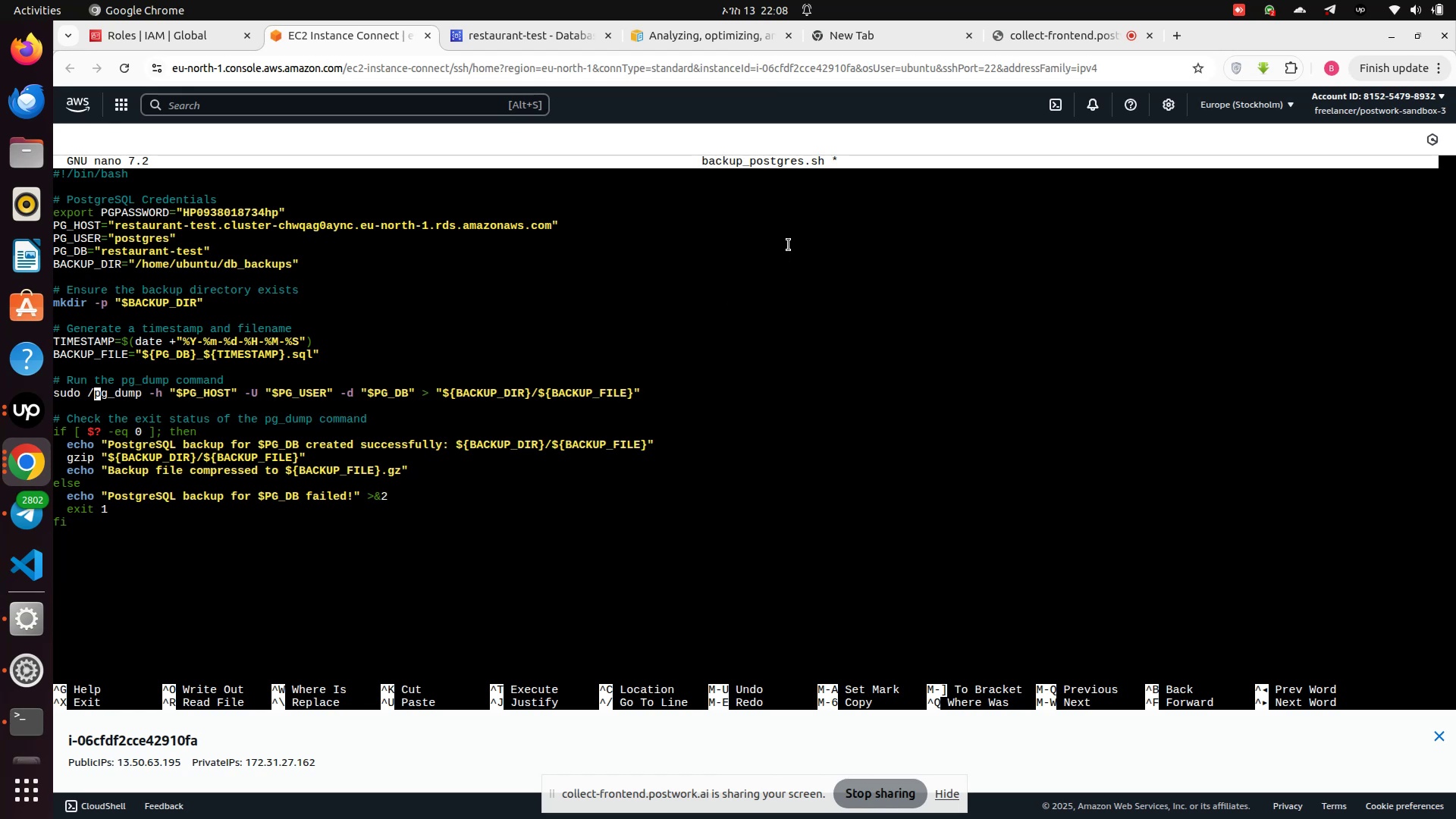 
left_click_drag(start_coordinate=[1222, 30], to_coordinate=[0, 259])
 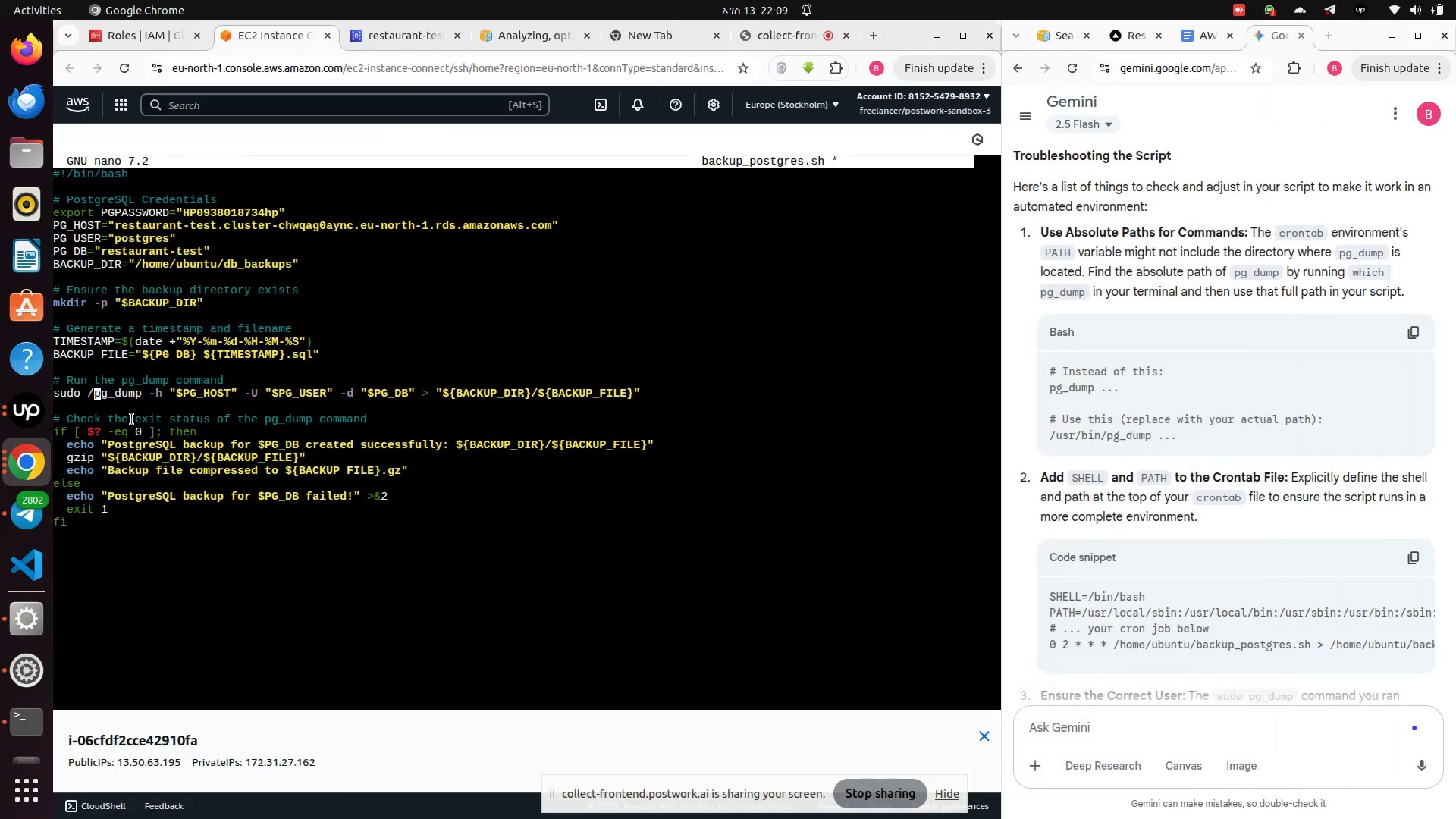 
type(usr/bin/)
 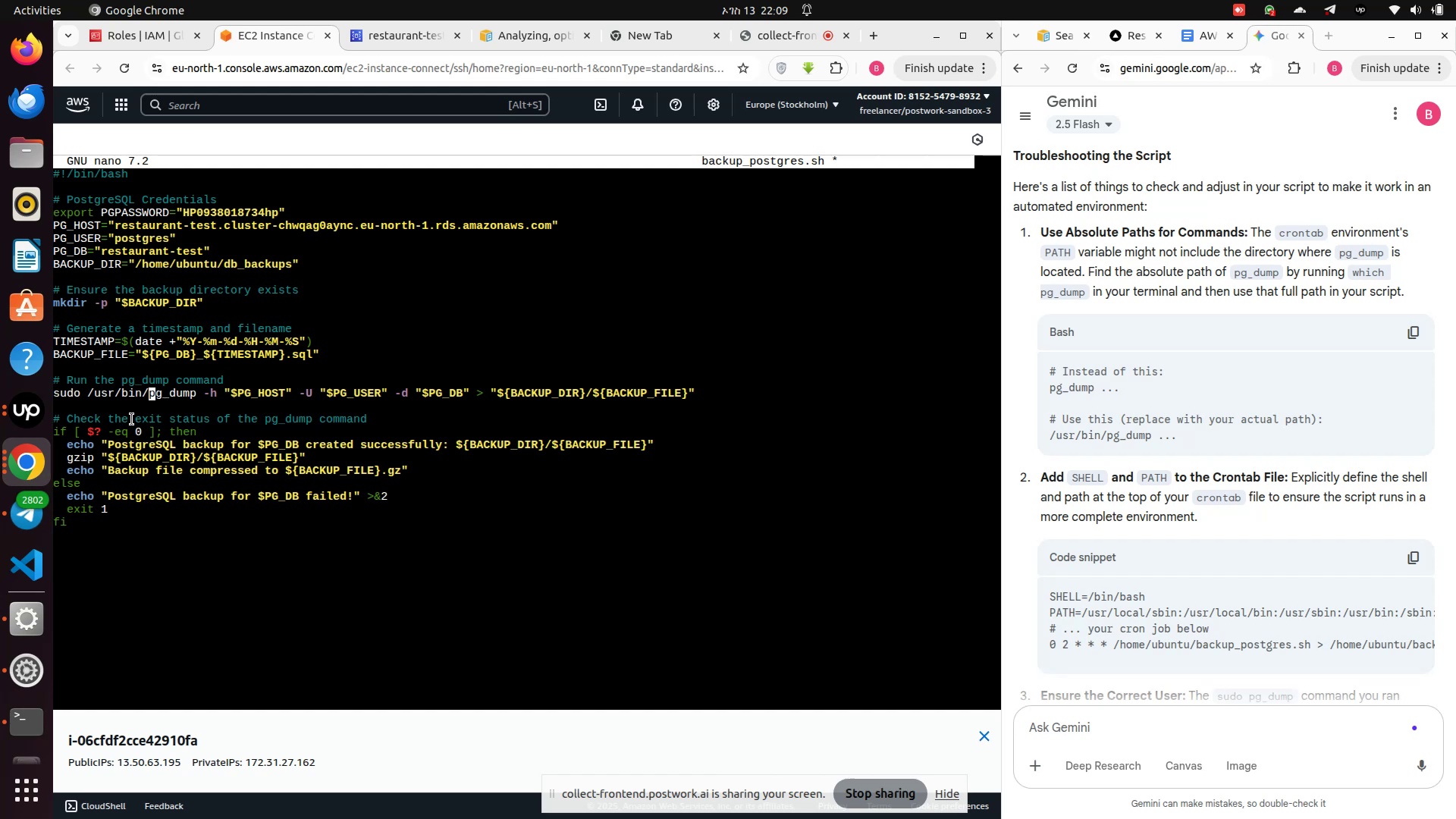 
wait(9.71)
 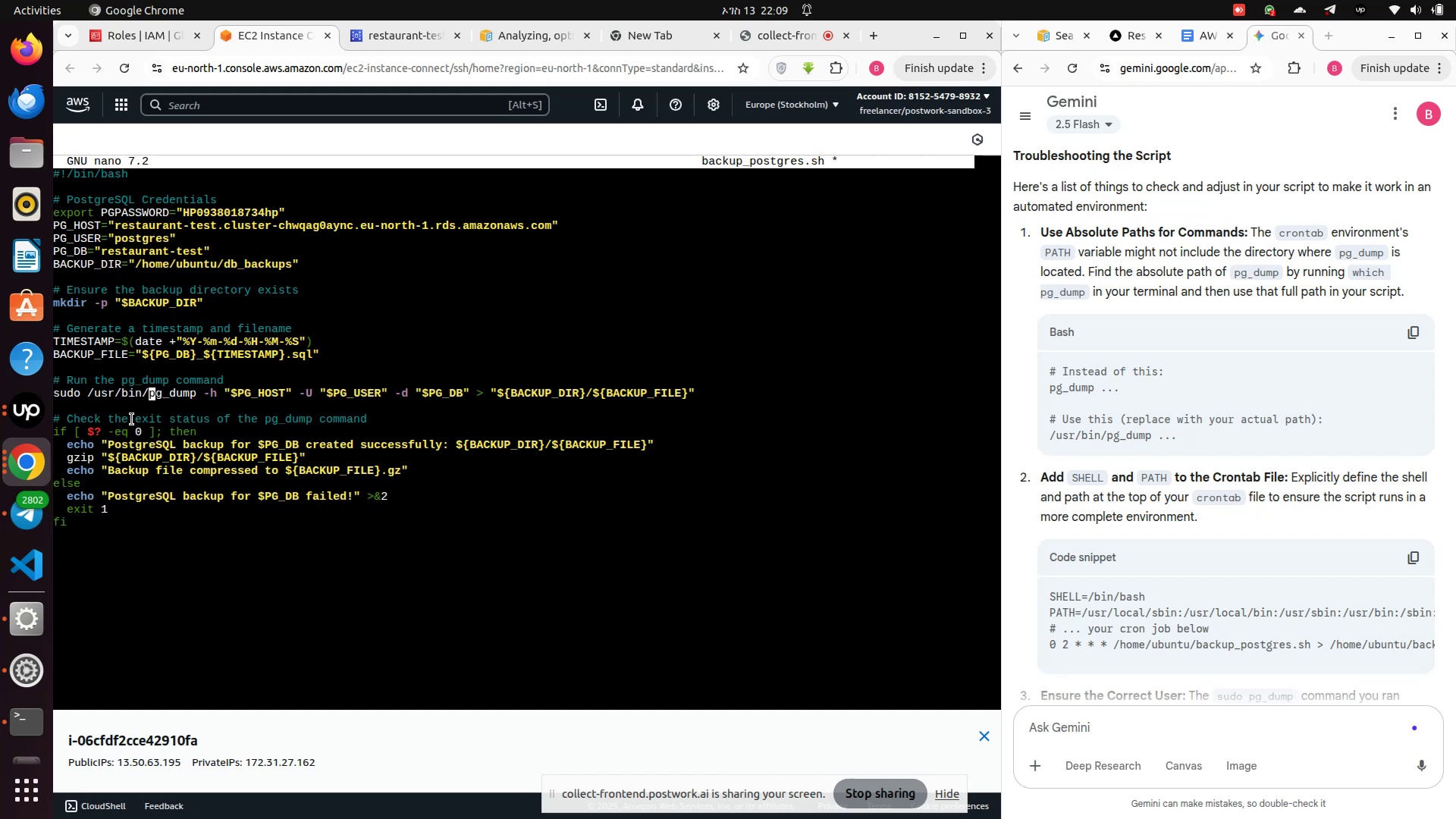 
left_click_drag(start_coordinate=[1054, 596], to_coordinate=[1043, 617])
 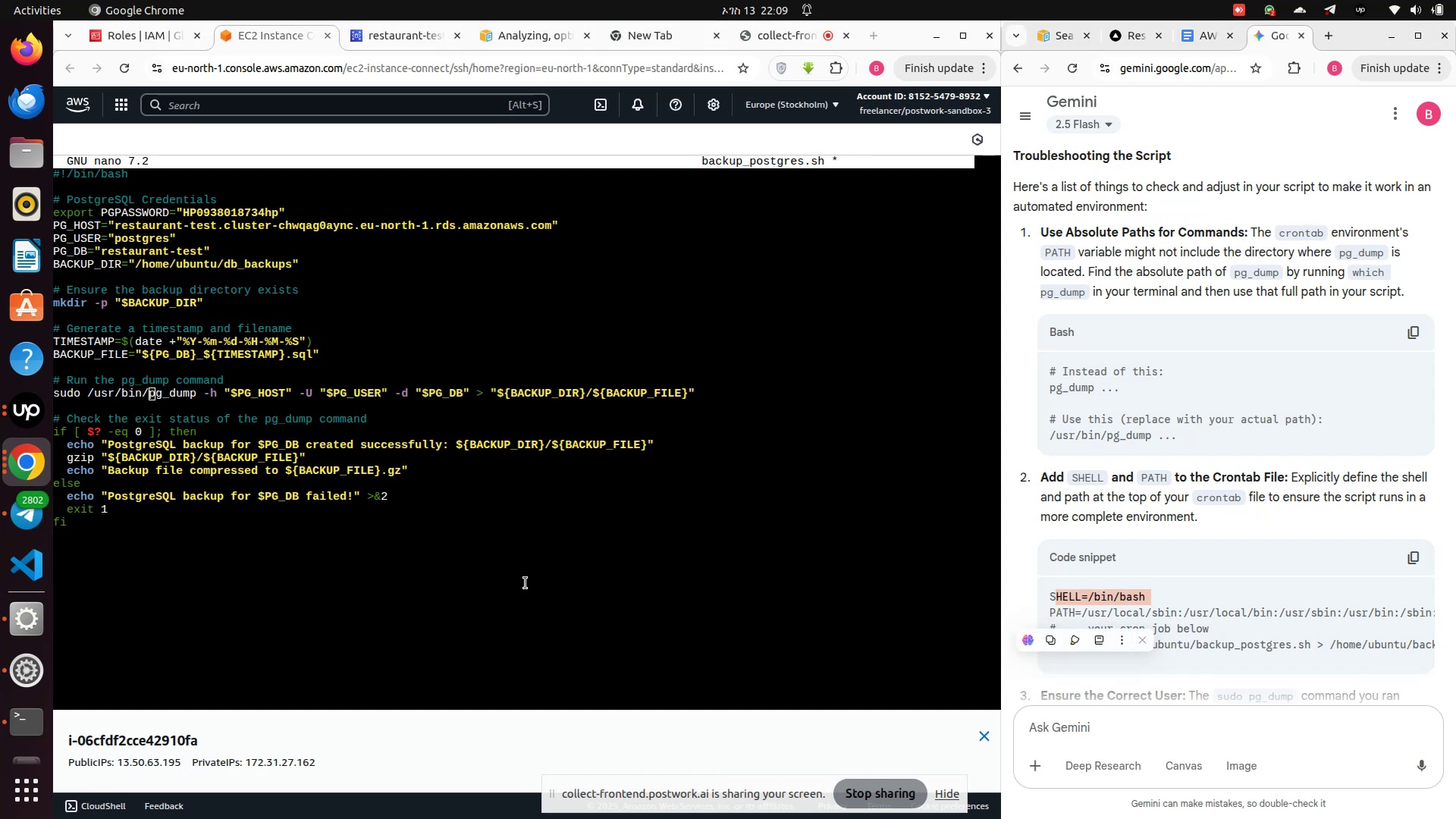 
left_click([518, 585])
 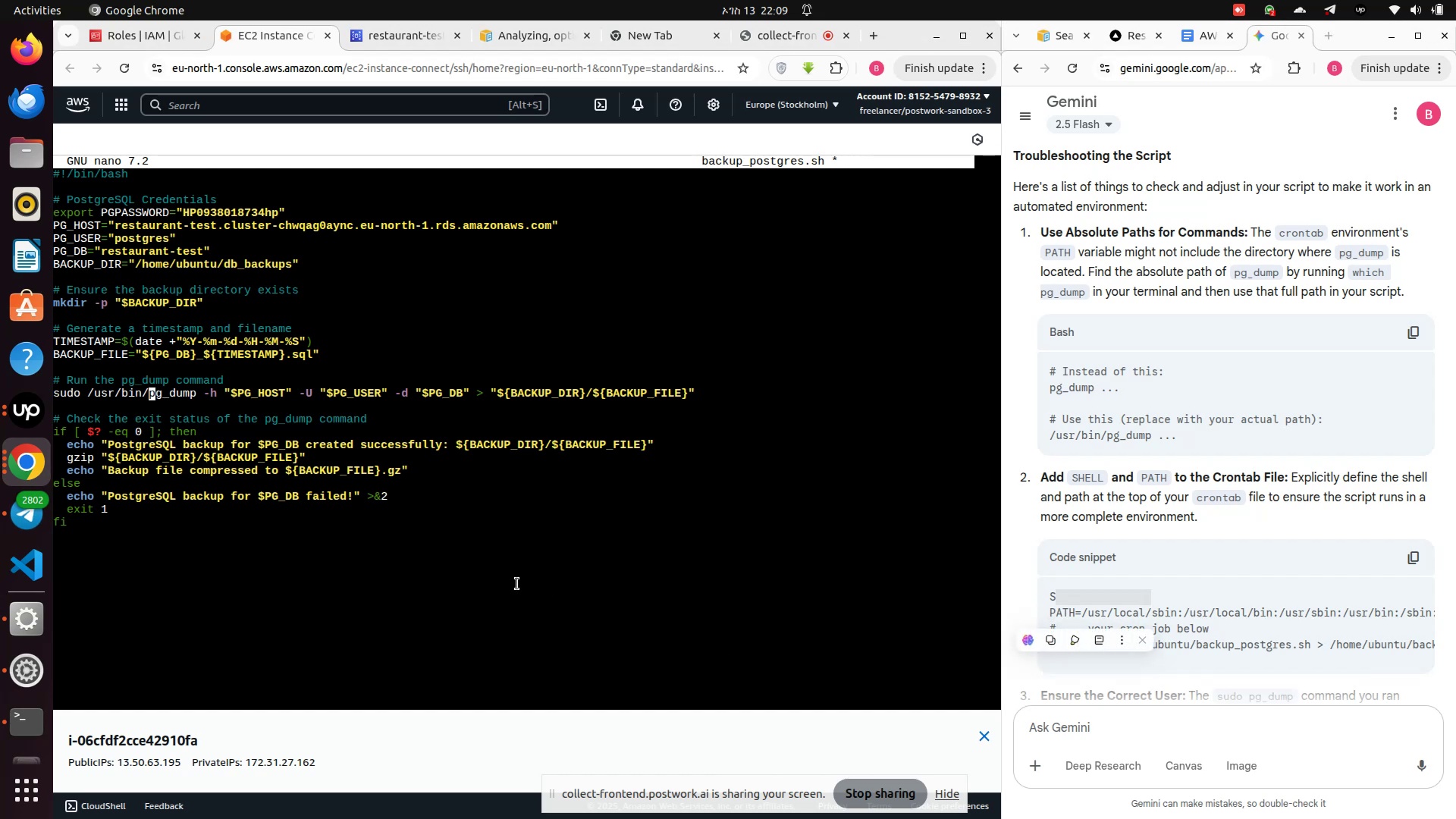 
hold_key(key=ControlLeft, duration=2.58)
 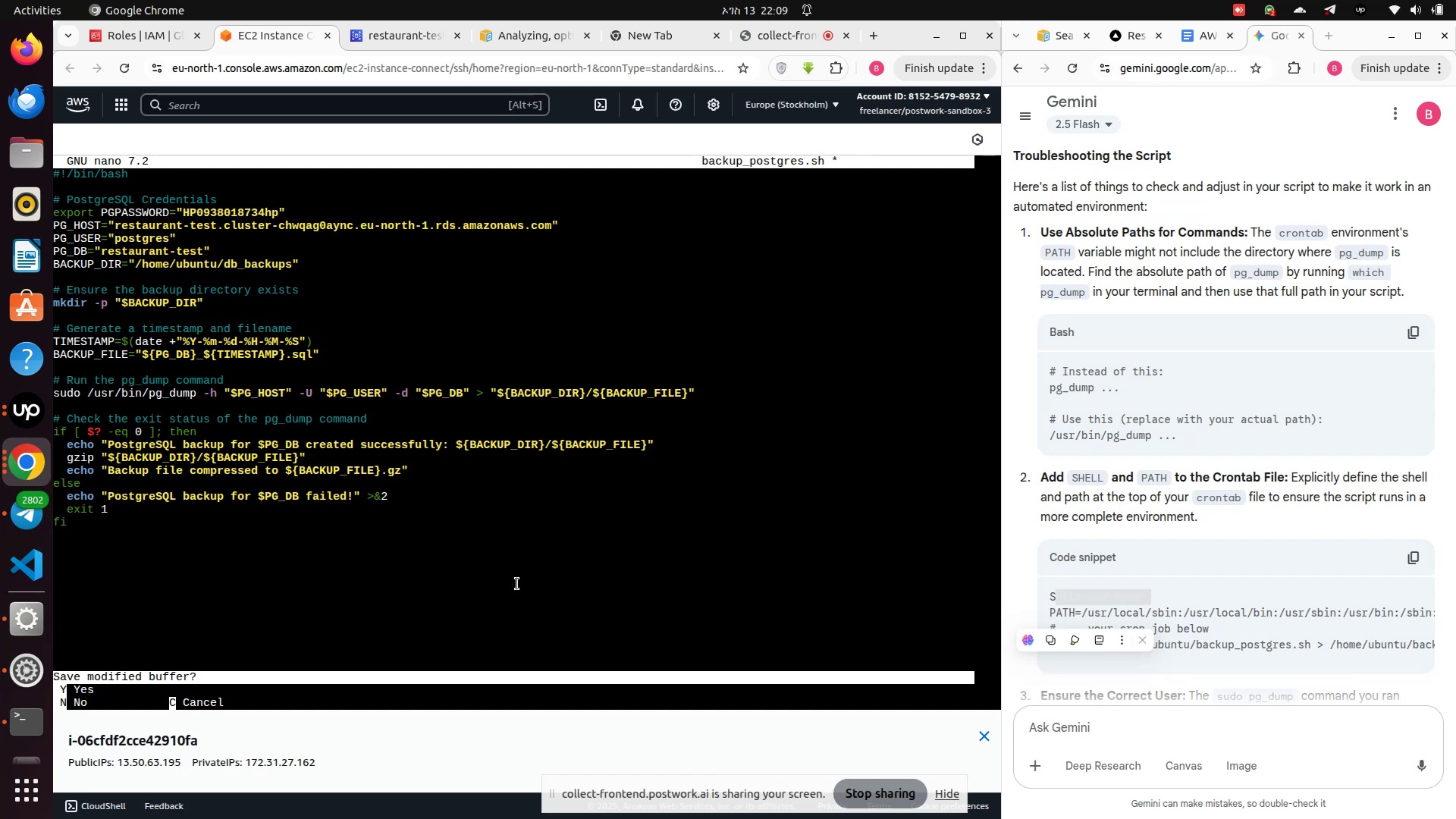 
hold_key(key=X, duration=0.38)
 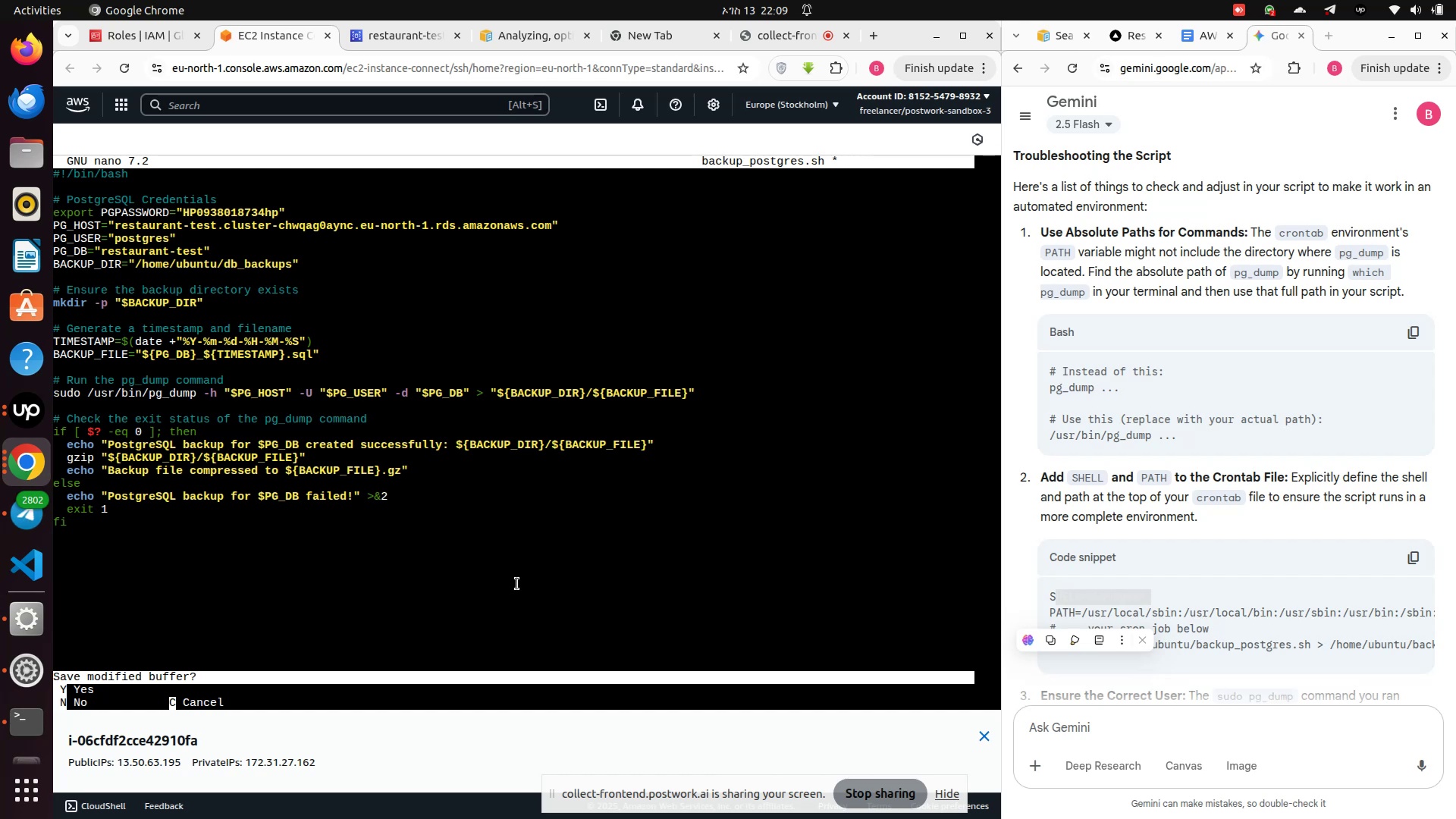 
key(Y)
 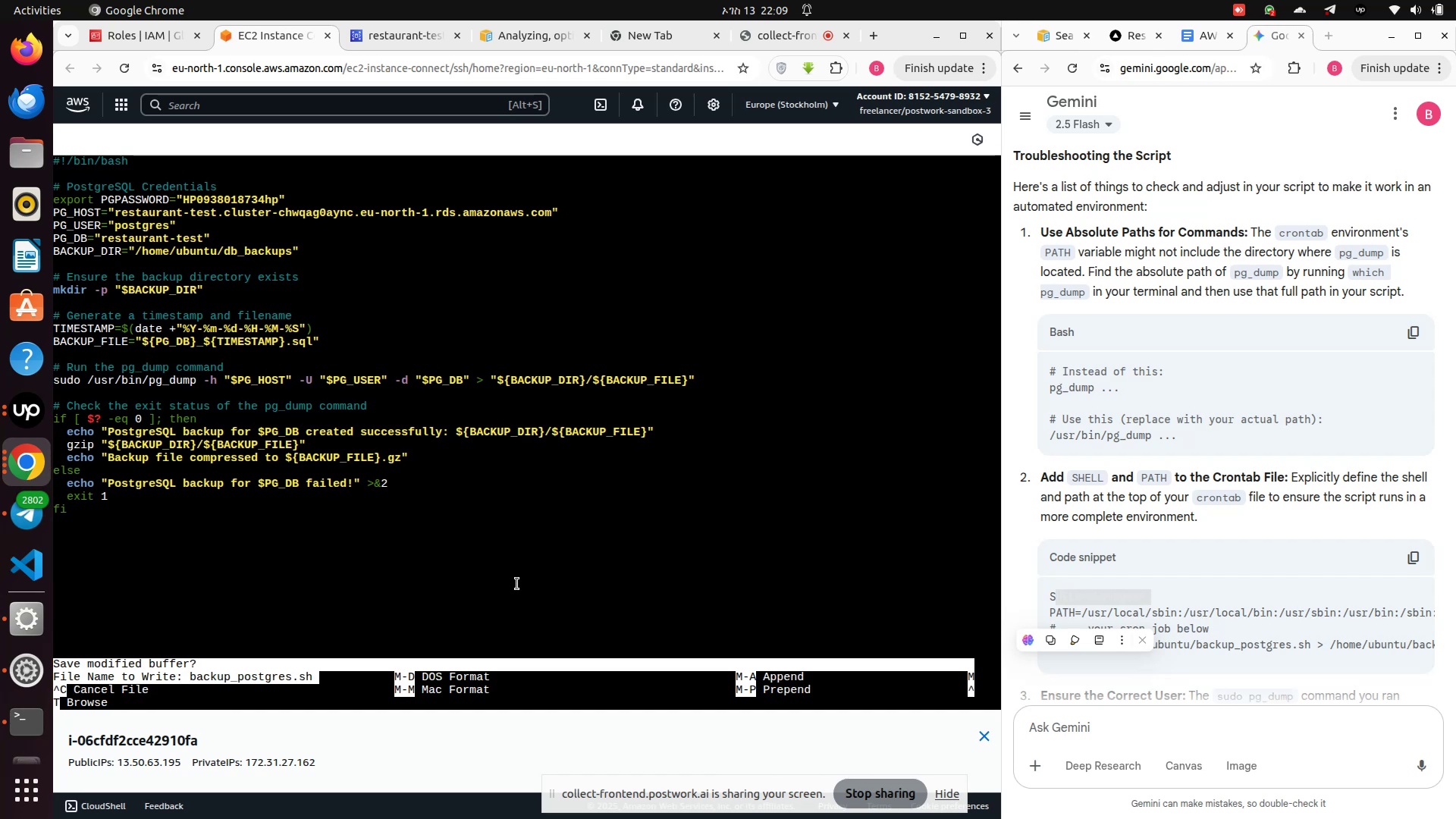 
key(Enter)
 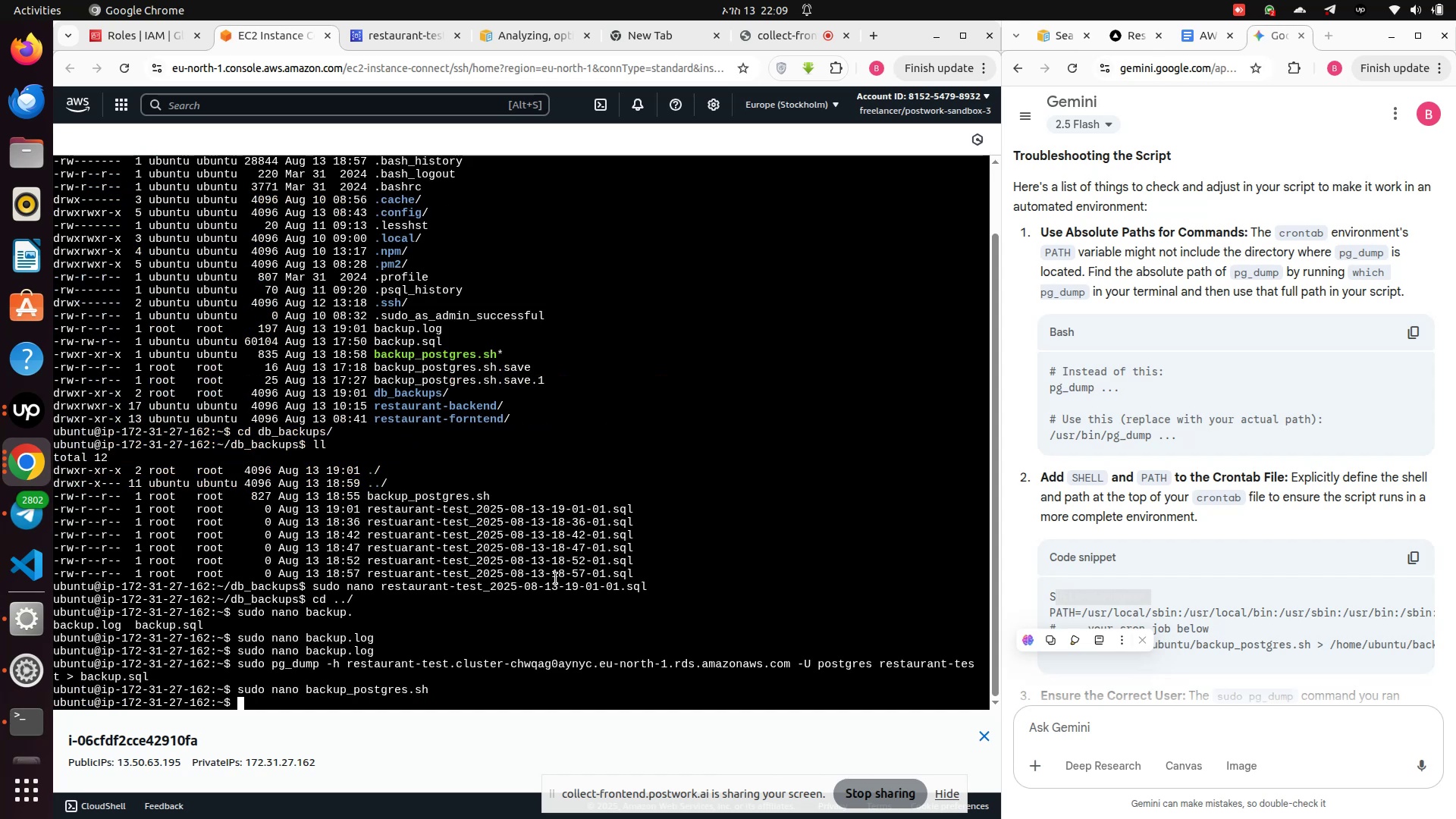 
left_click([1131, 598])
 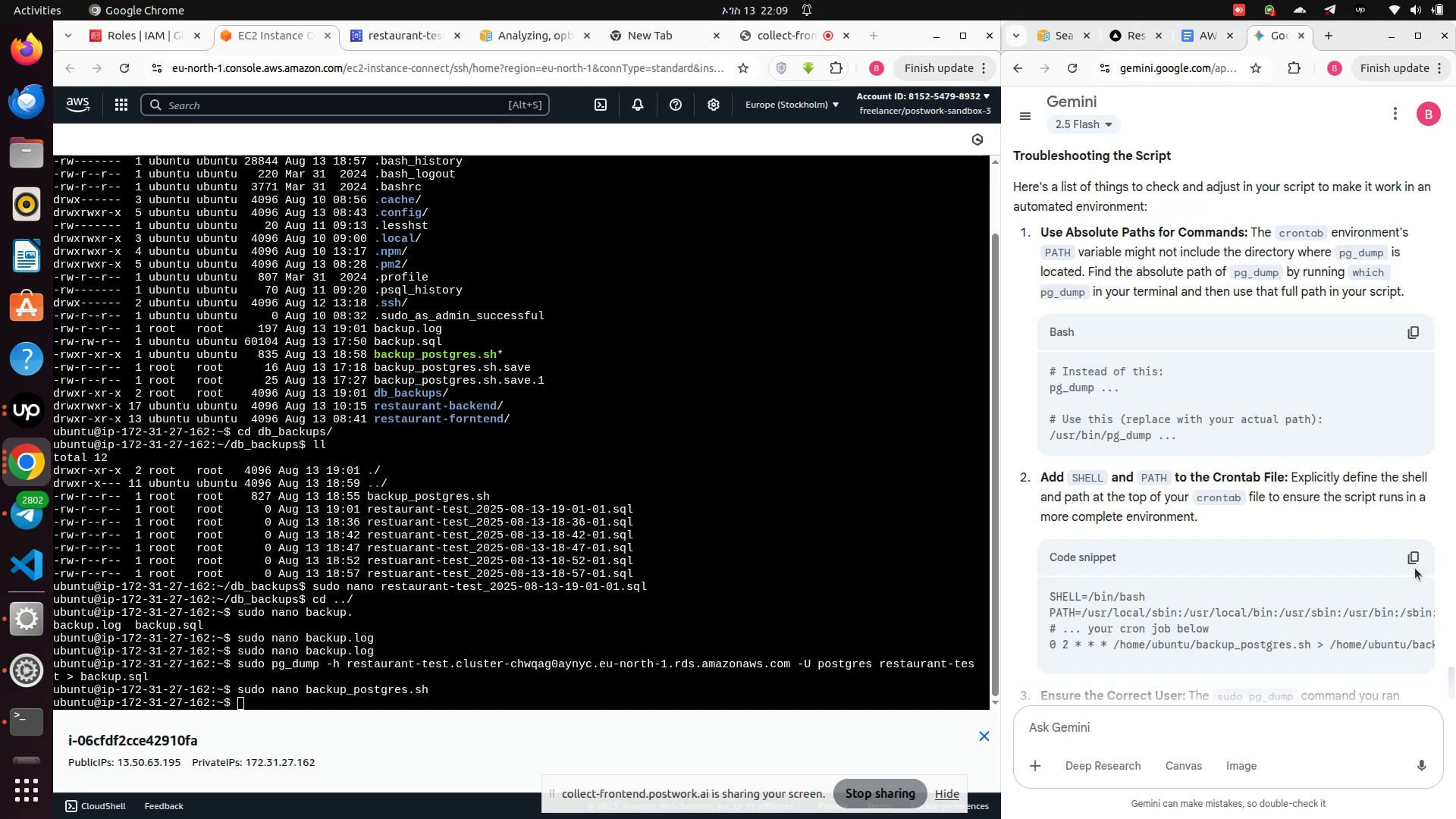 
left_click([1414, 563])
 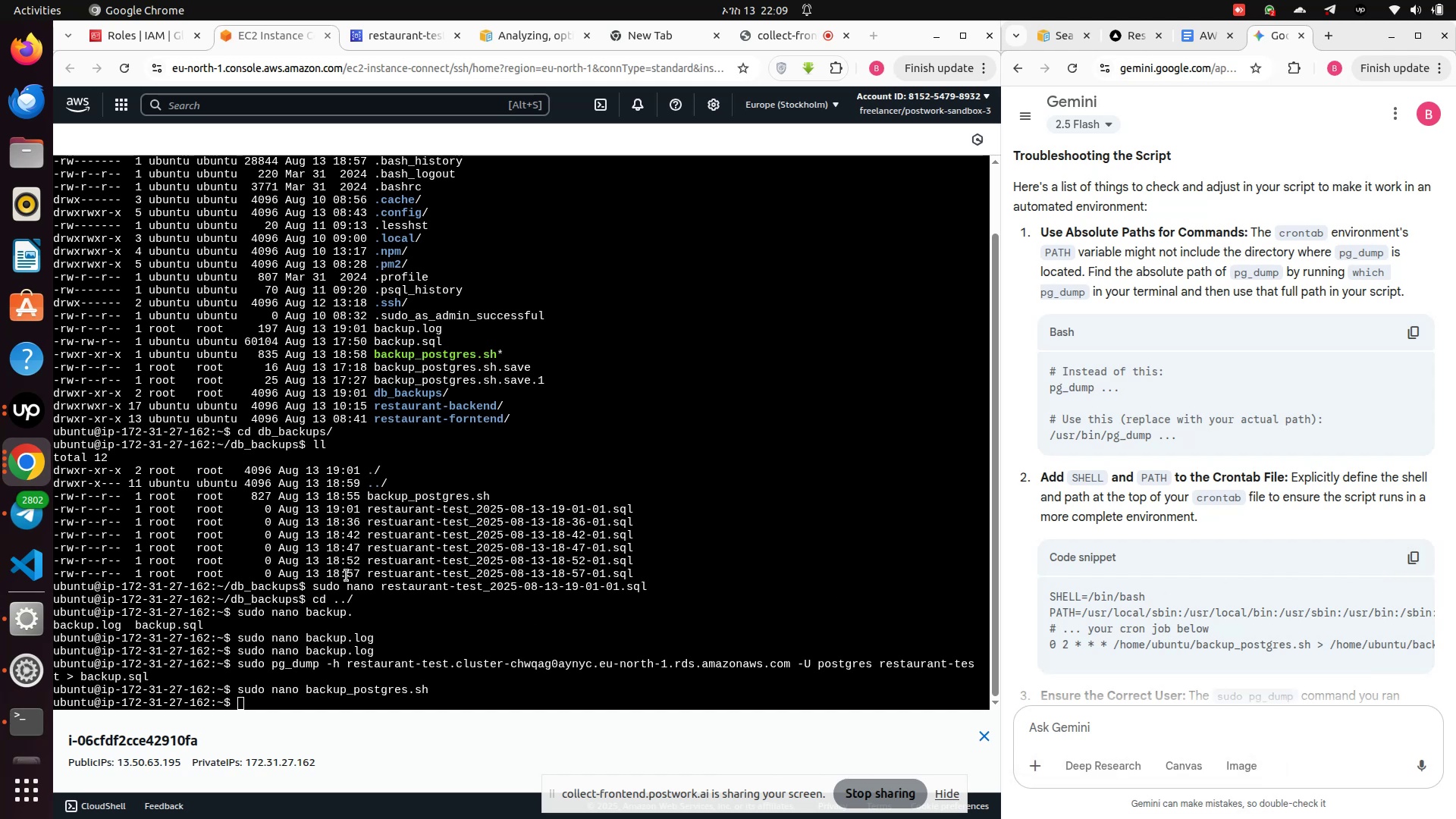 
type(sudo )
 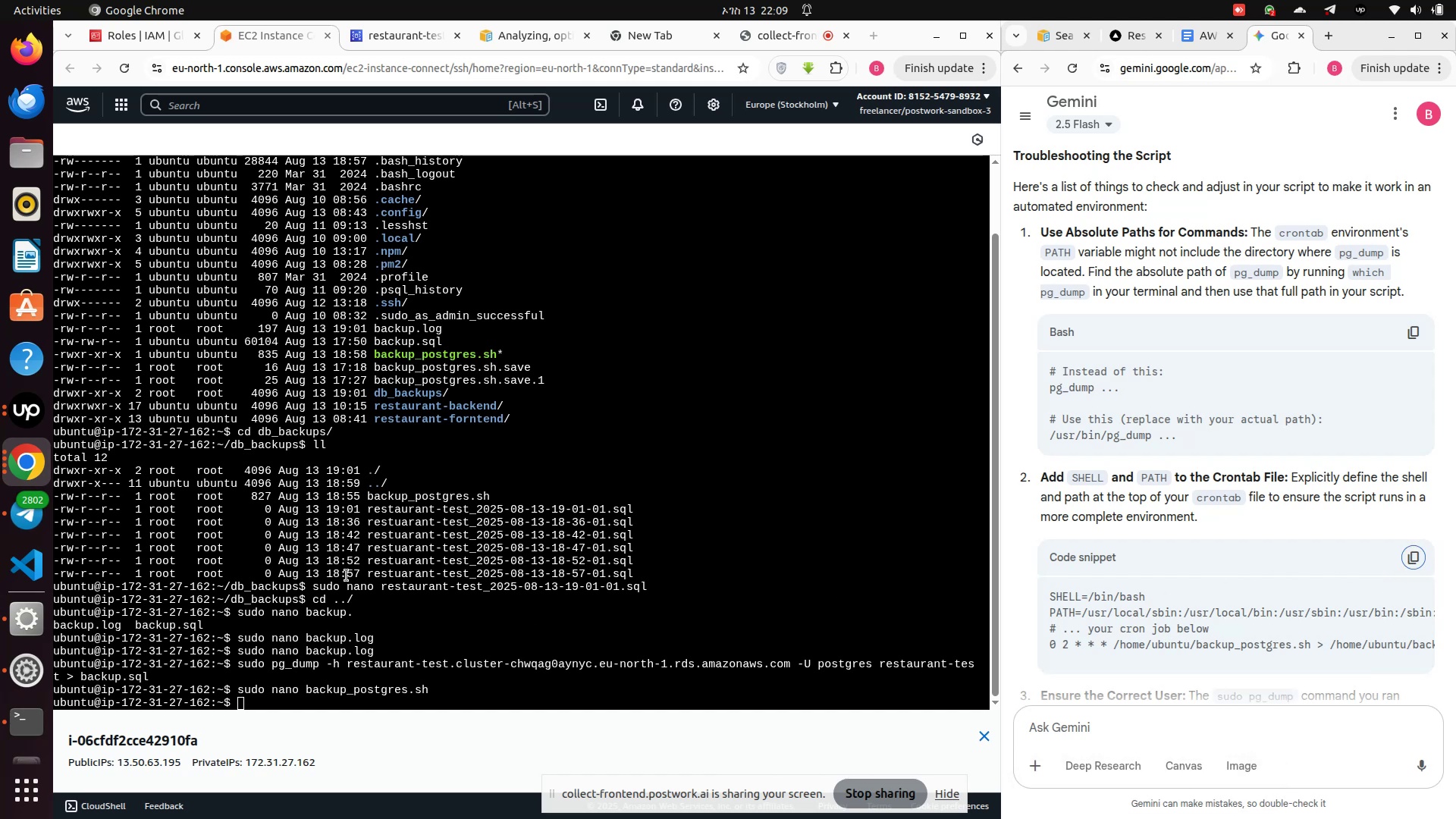 
wait(5.07)
 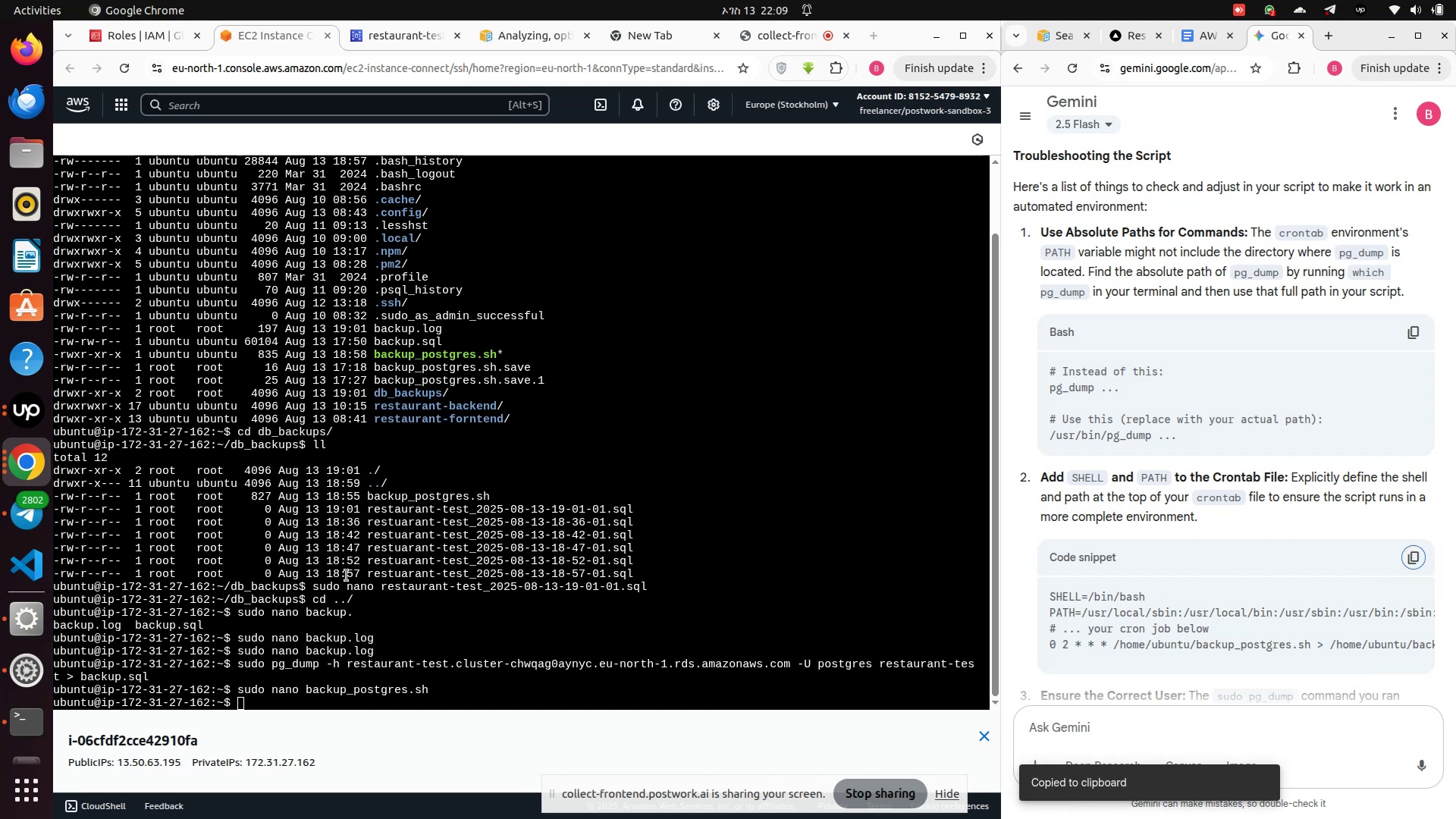 
left_click([293, 703])
 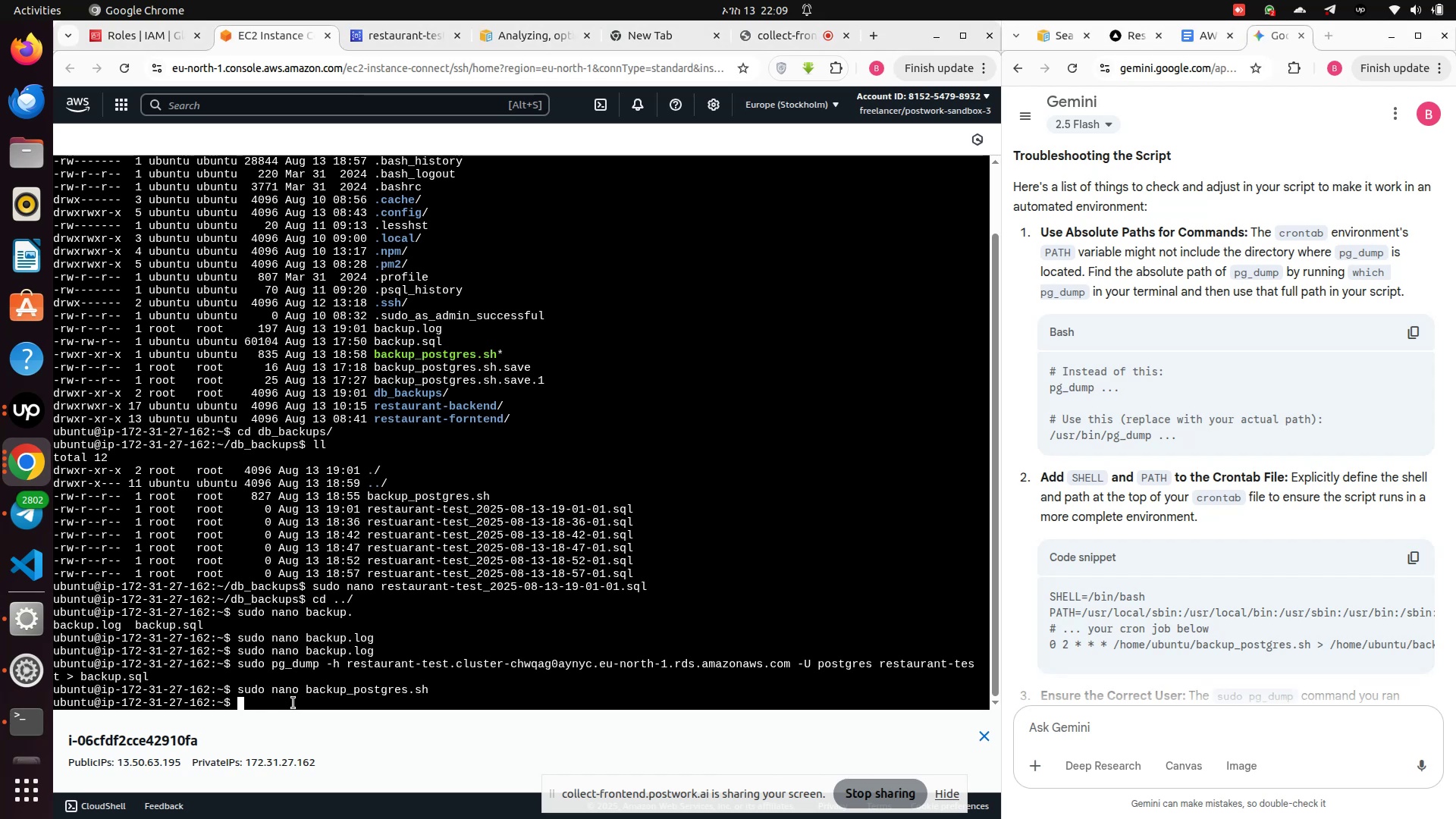 
type(sudo nano)
key(Tab)
key(Tab)
 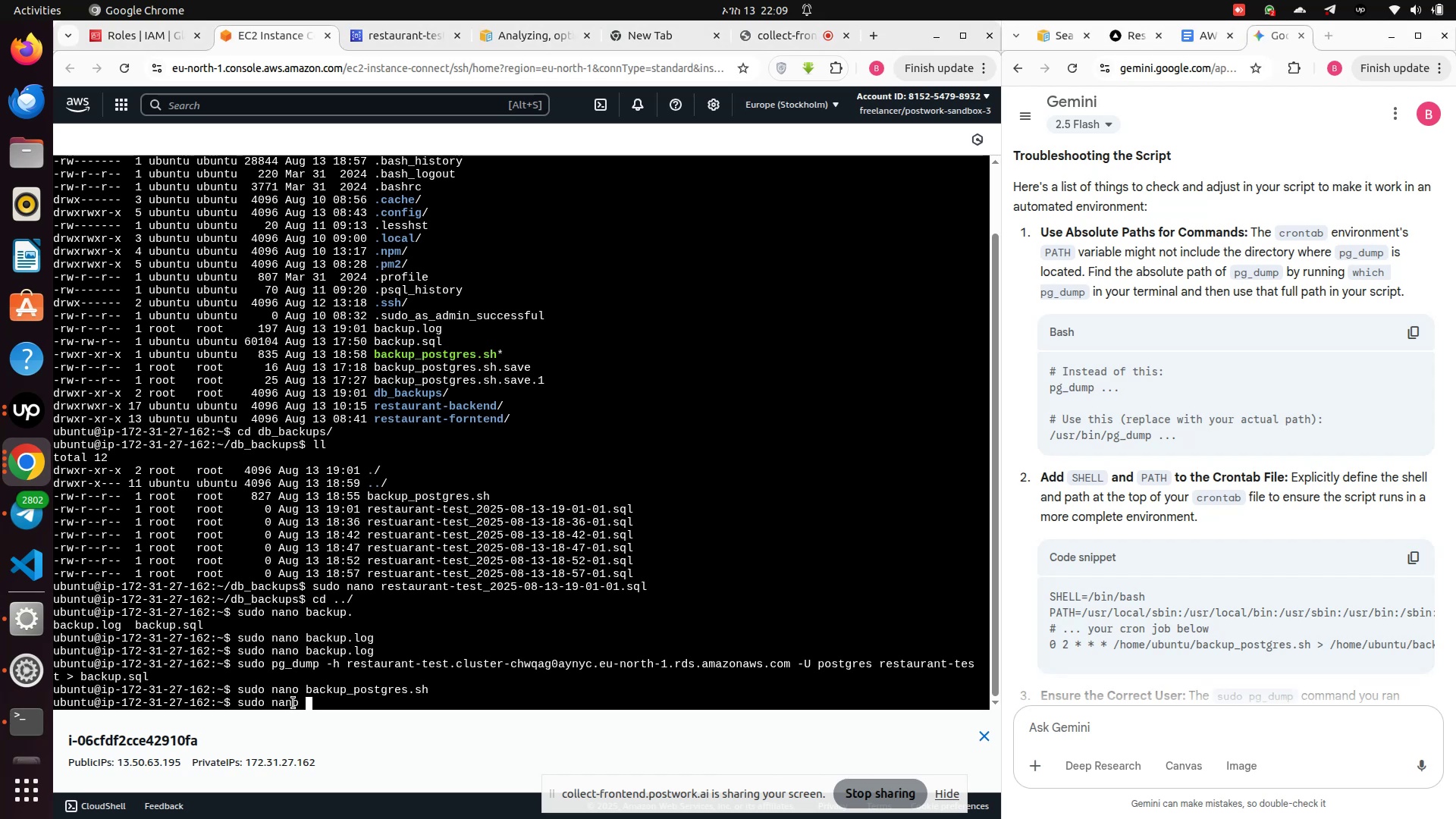 
hold_key(key=Backspace, duration=1.39)
 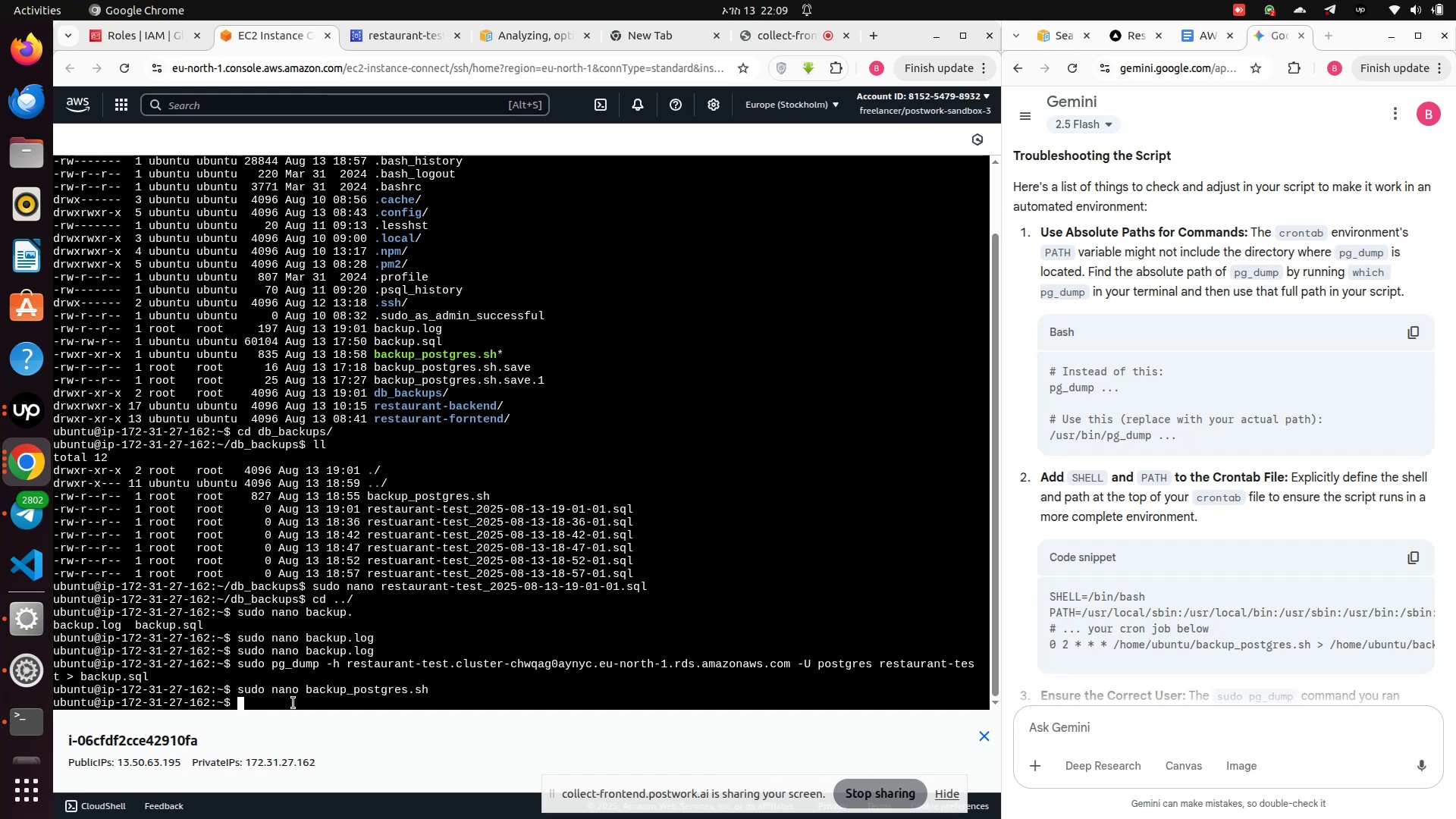 
type(clear)
 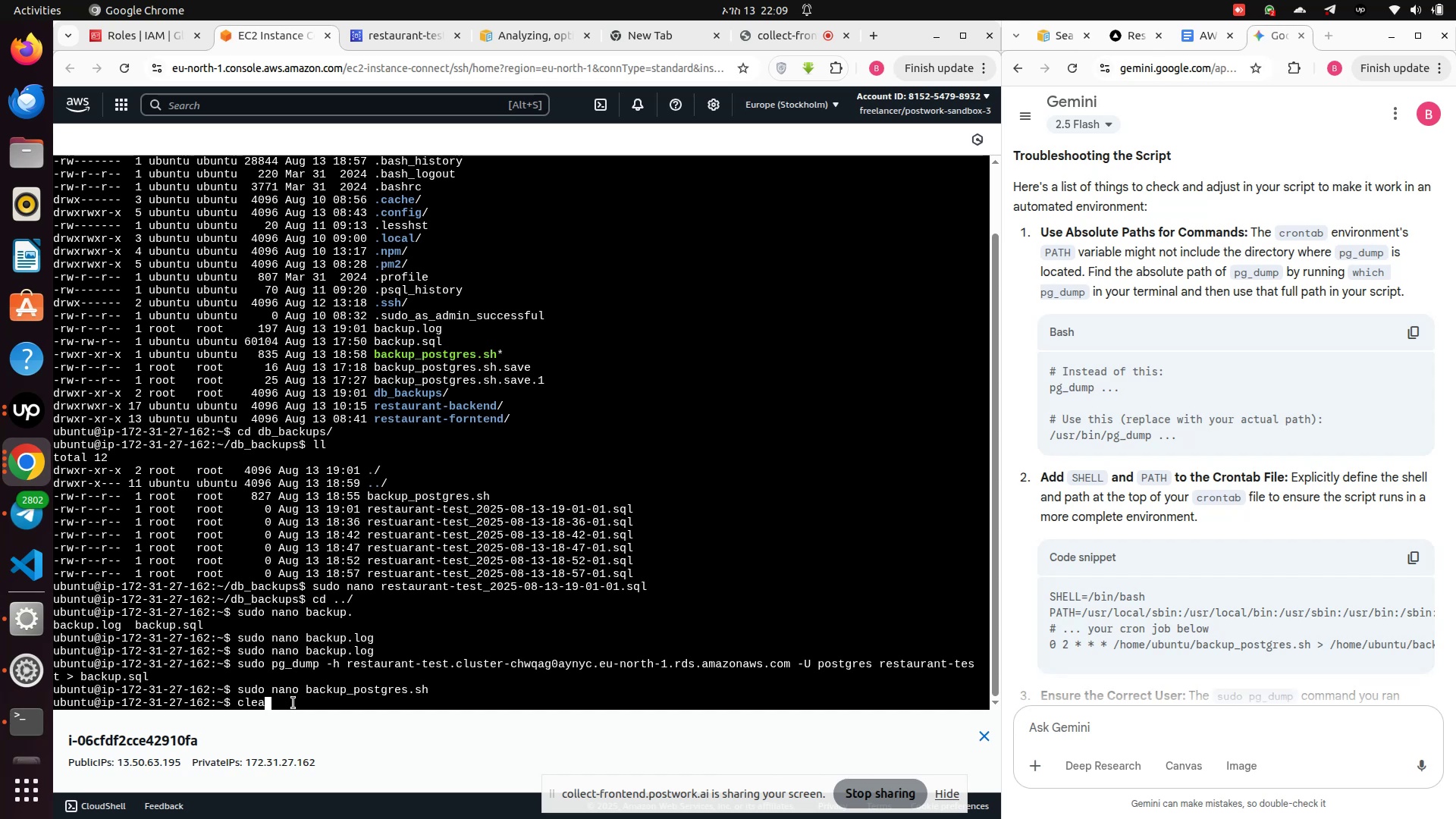 
key(Enter)
 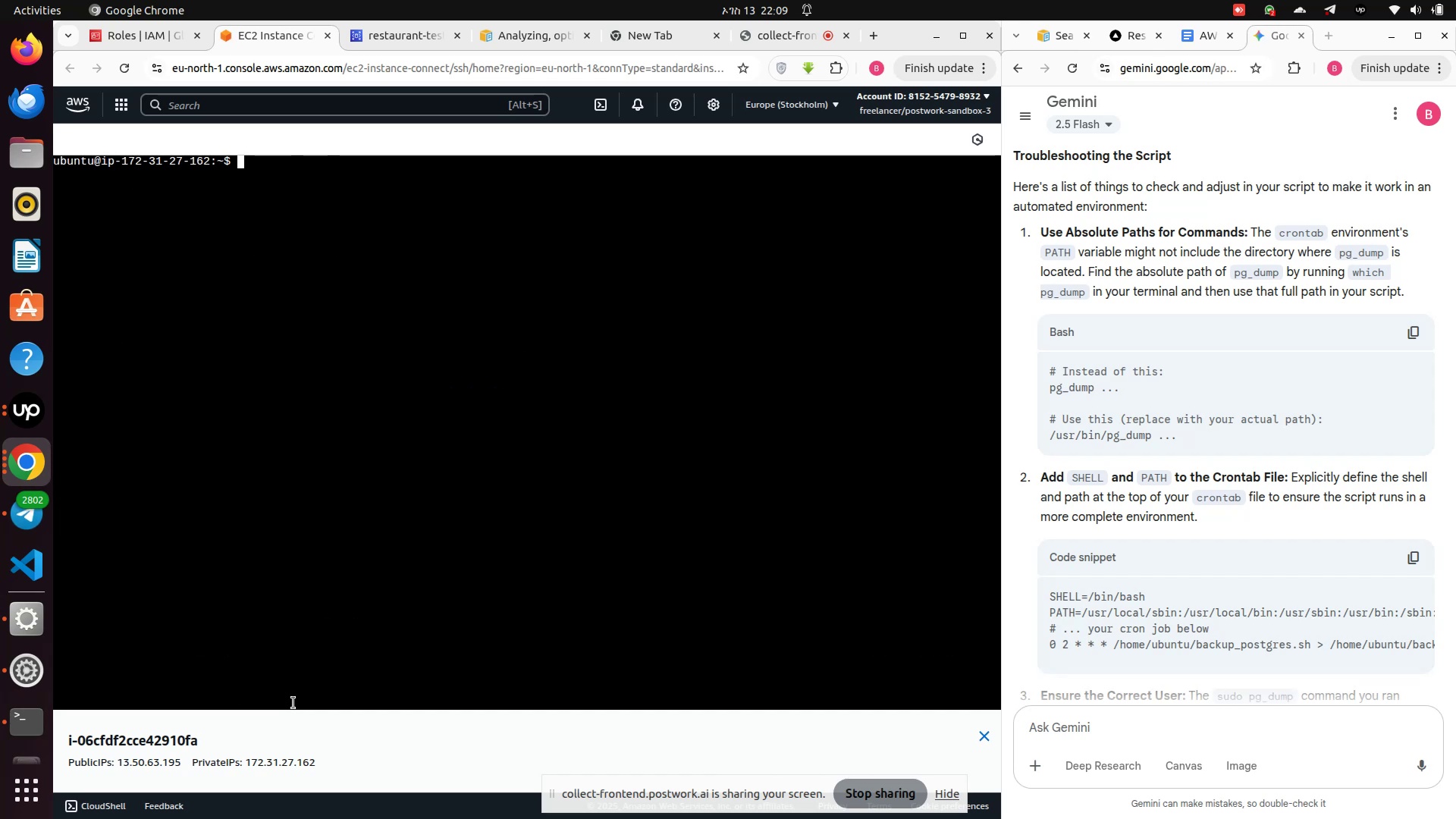 
key(ArrowUp)
 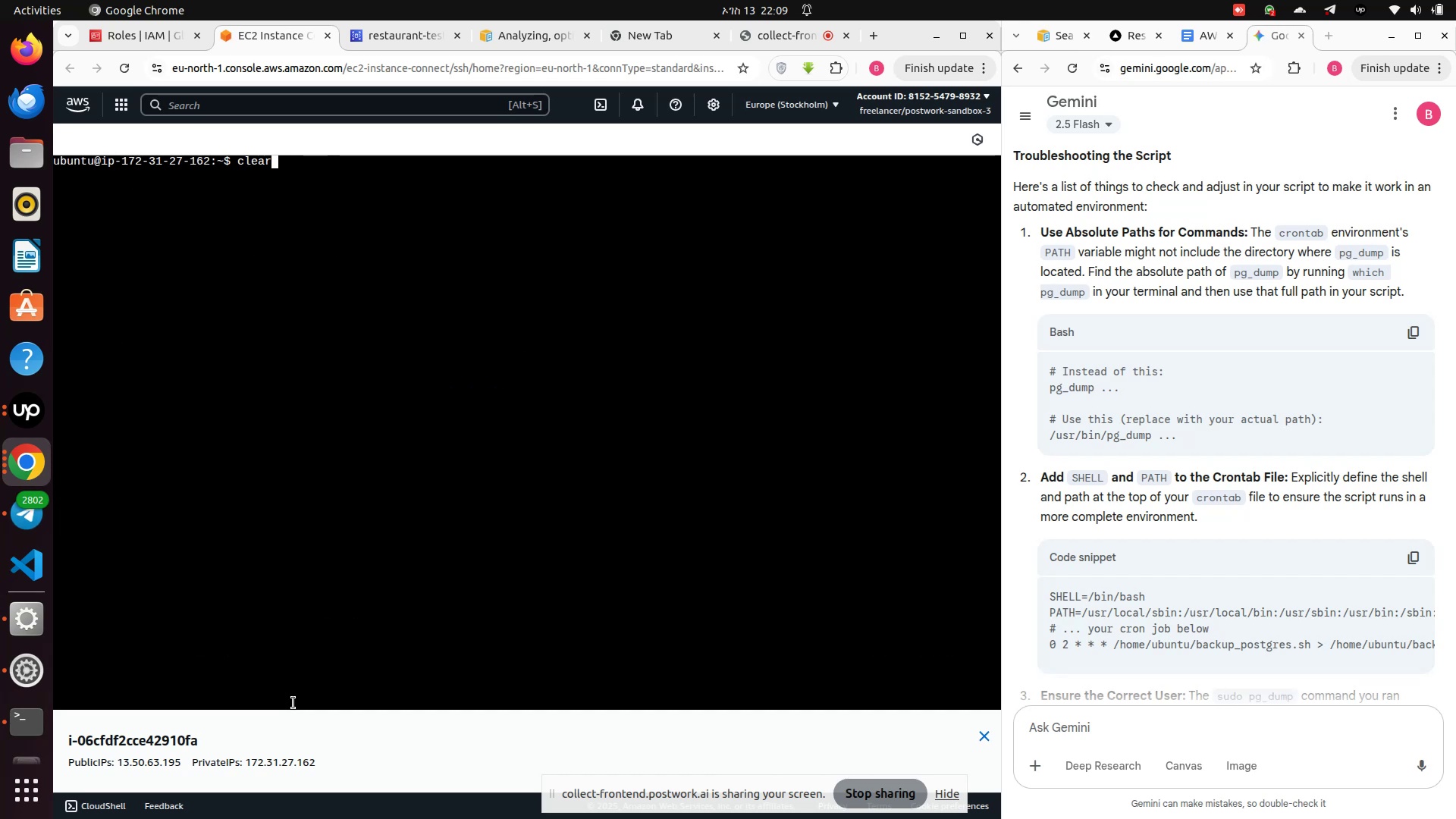 
key(ArrowUp)
 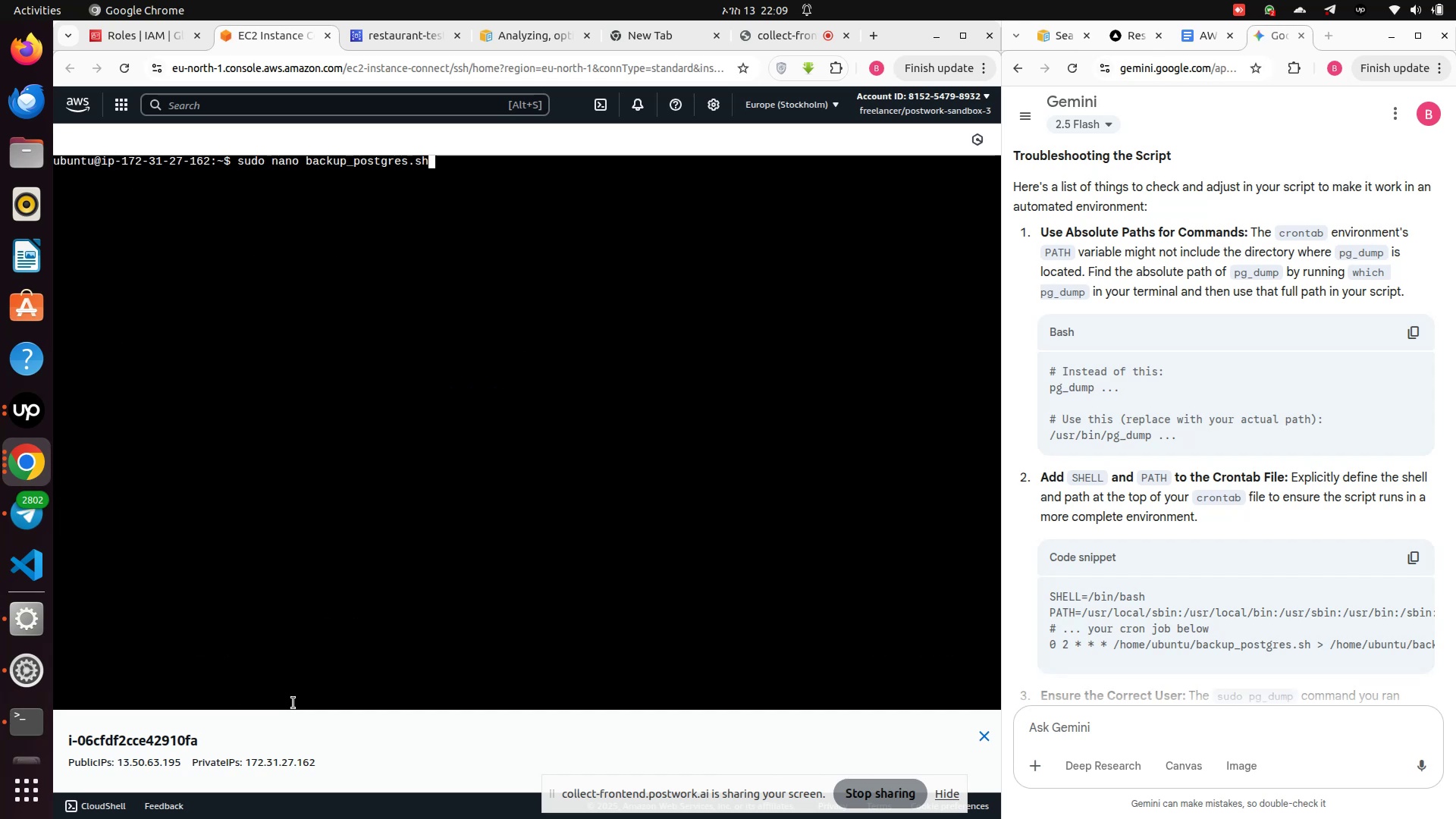 
key(ArrowUp)
 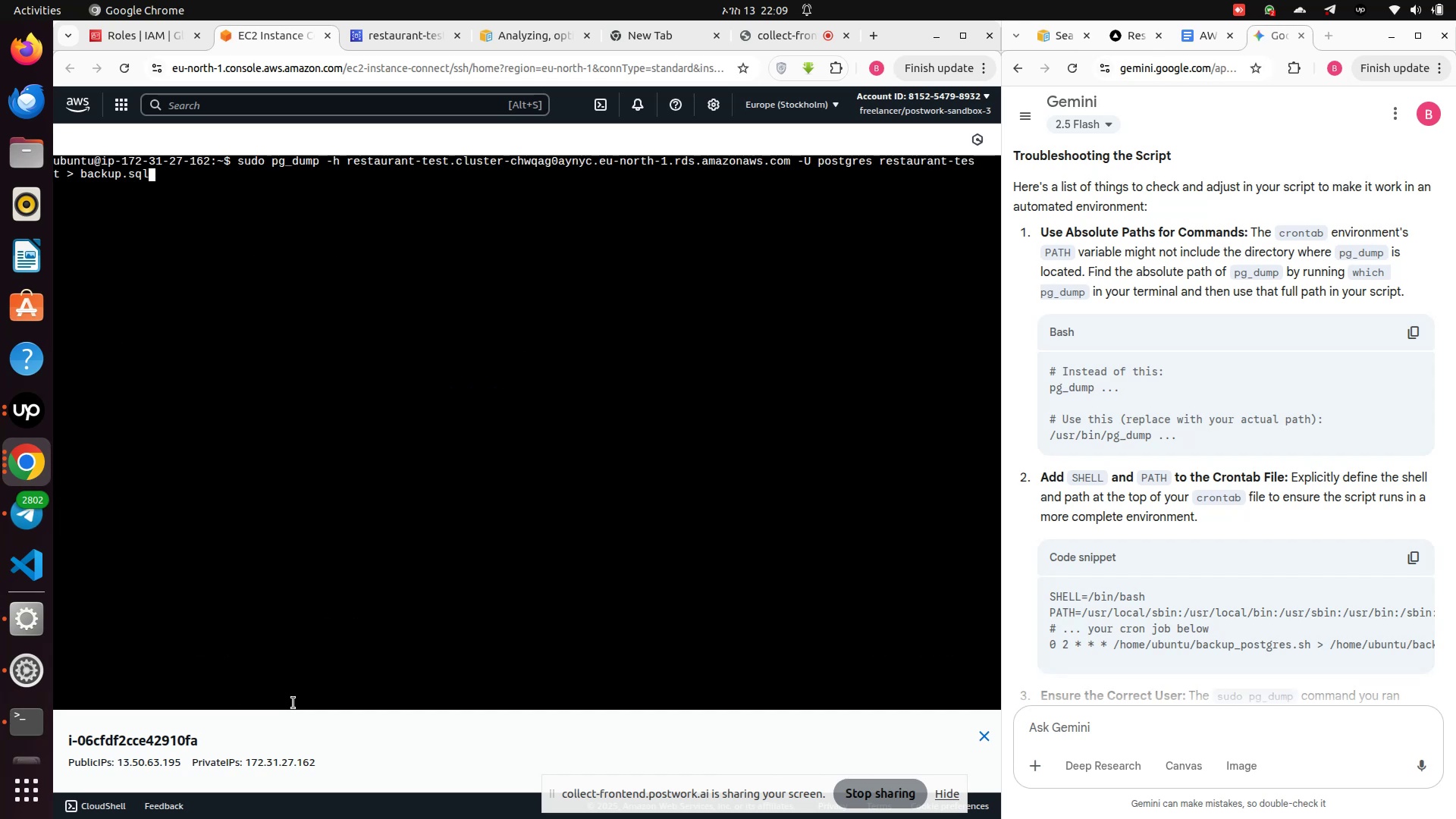 
key(ArrowUp)
 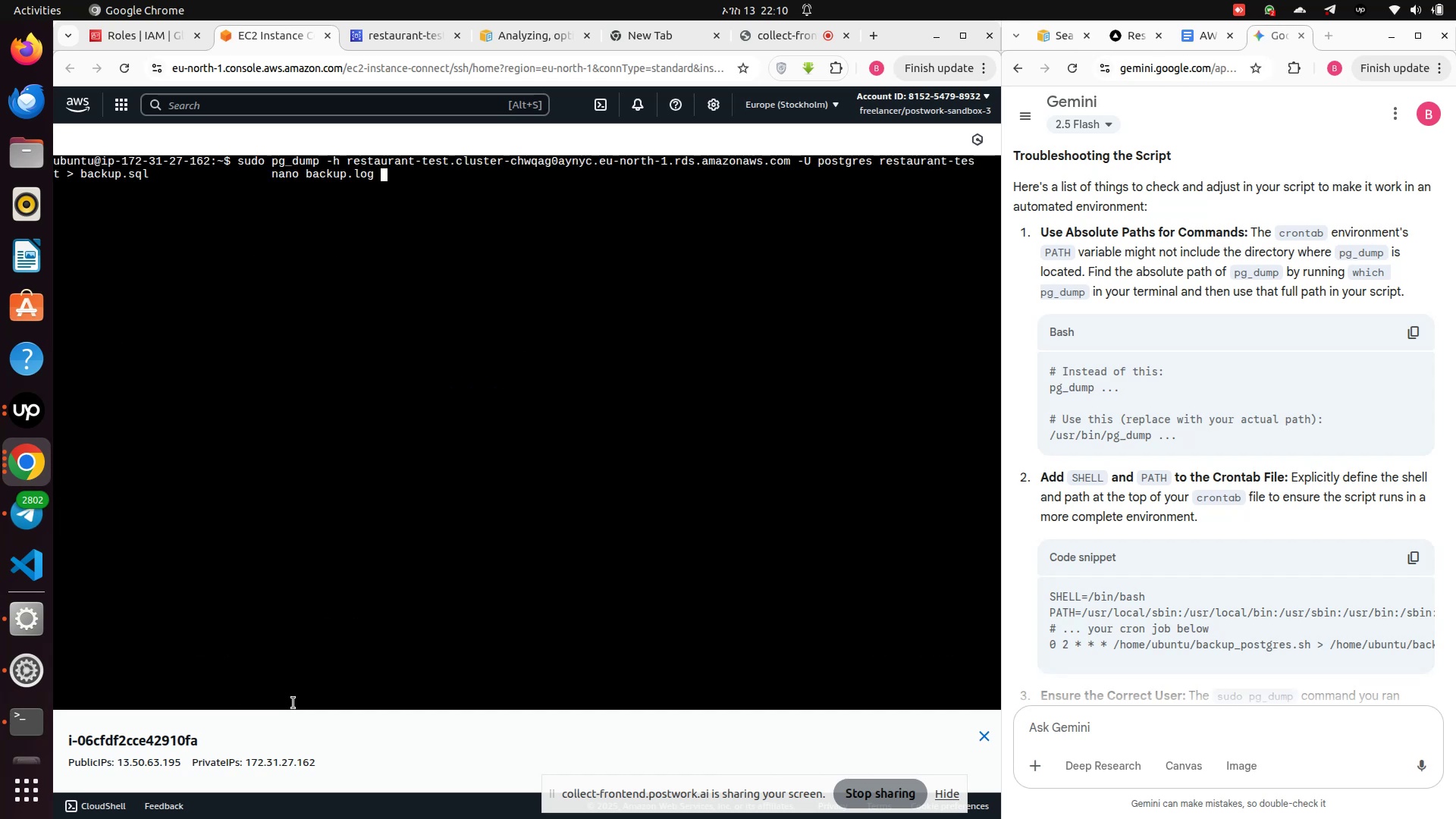 
key(ArrowUp)
 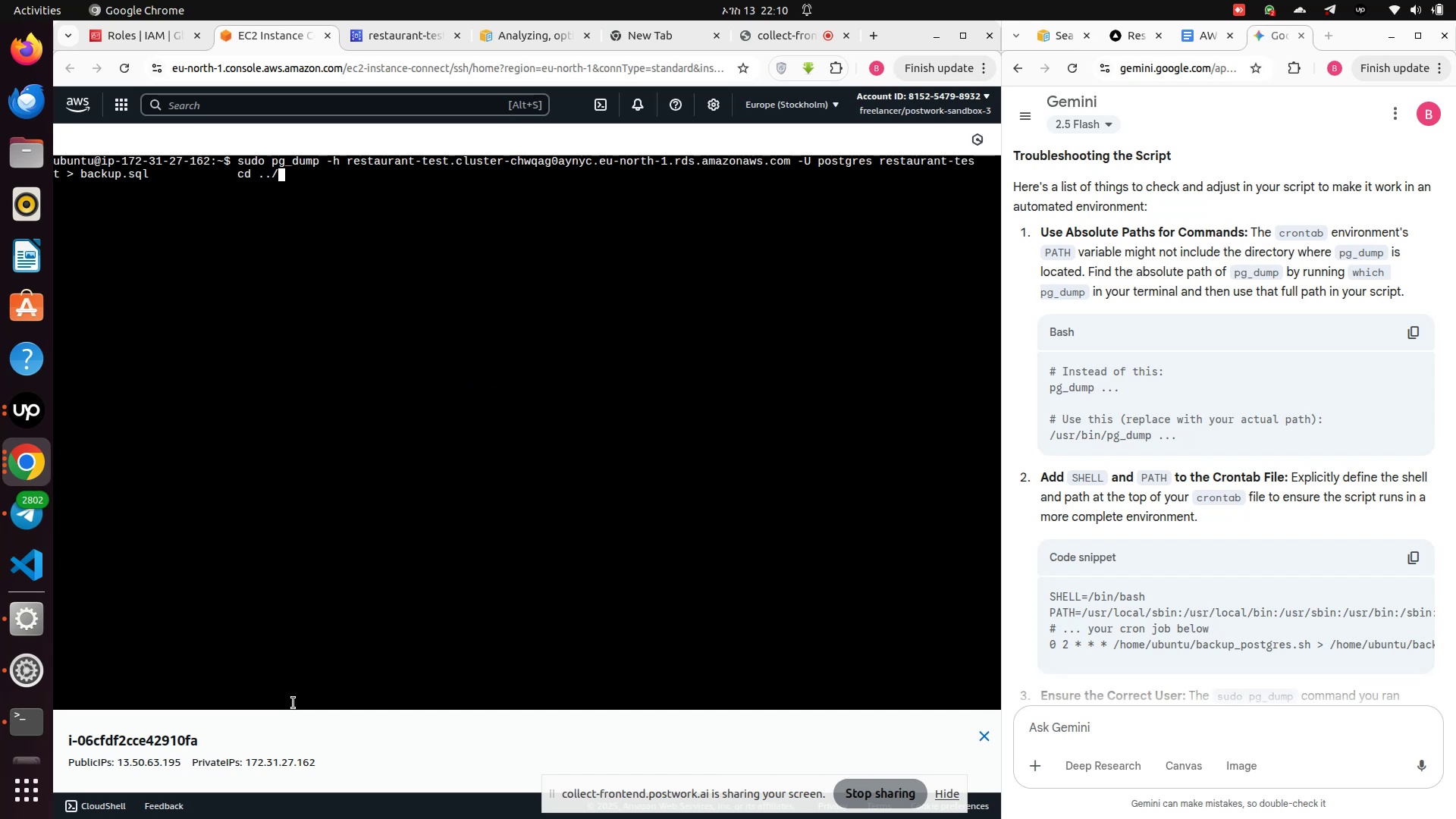 
key(ArrowUp)
 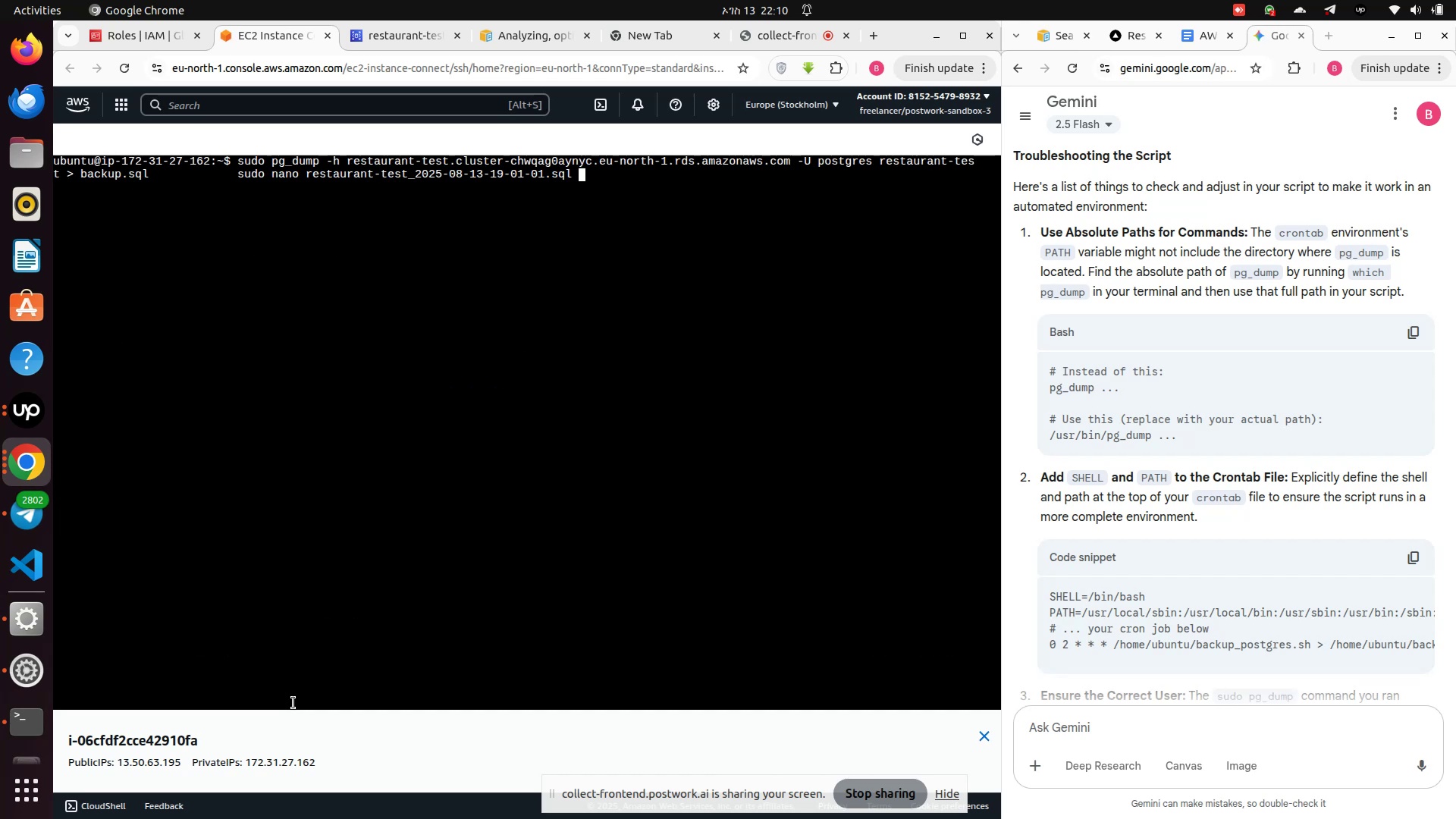 
hold_key(key=ArrowDown, duration=1.53)
 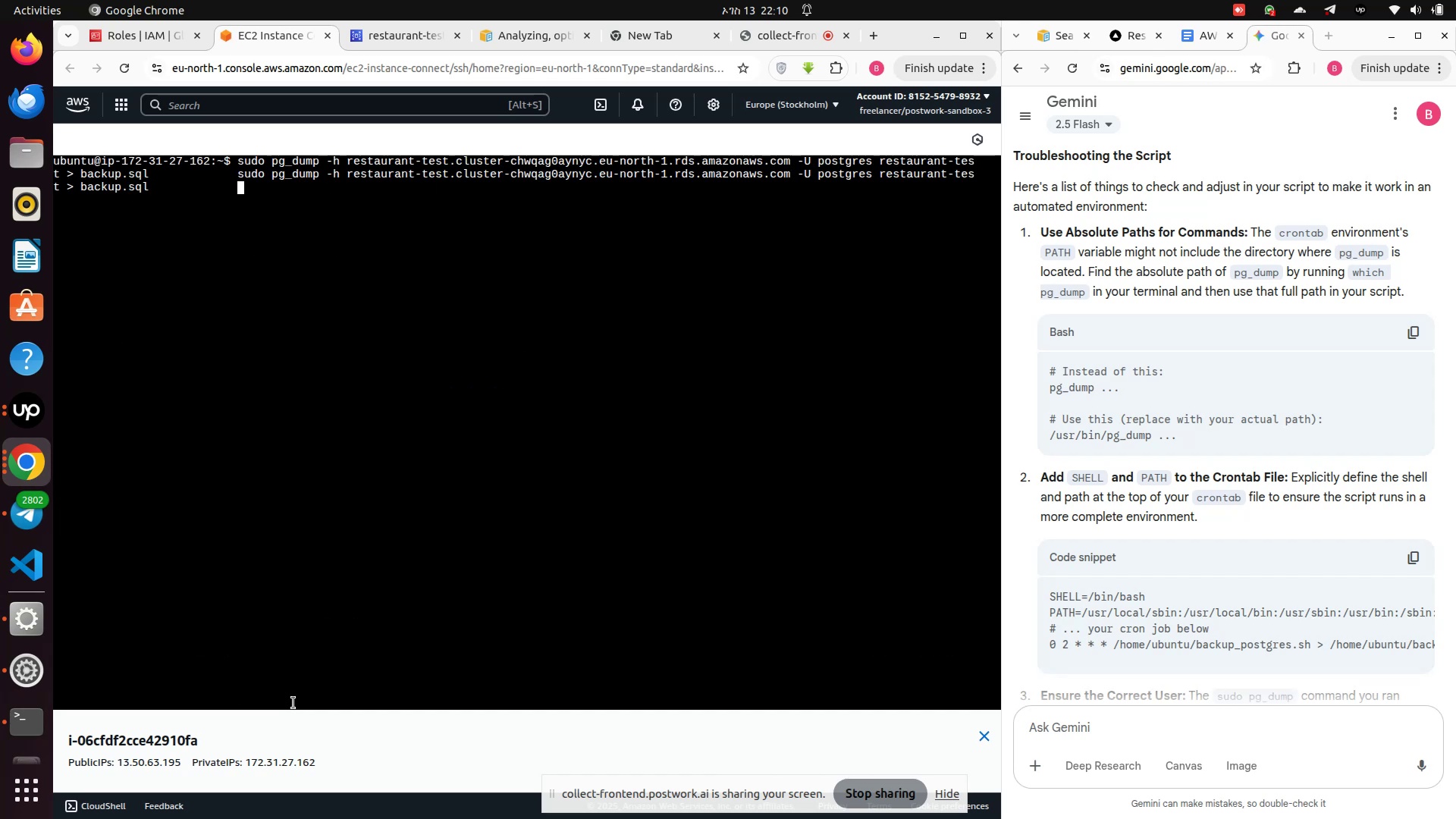 
key(ArrowDown)
 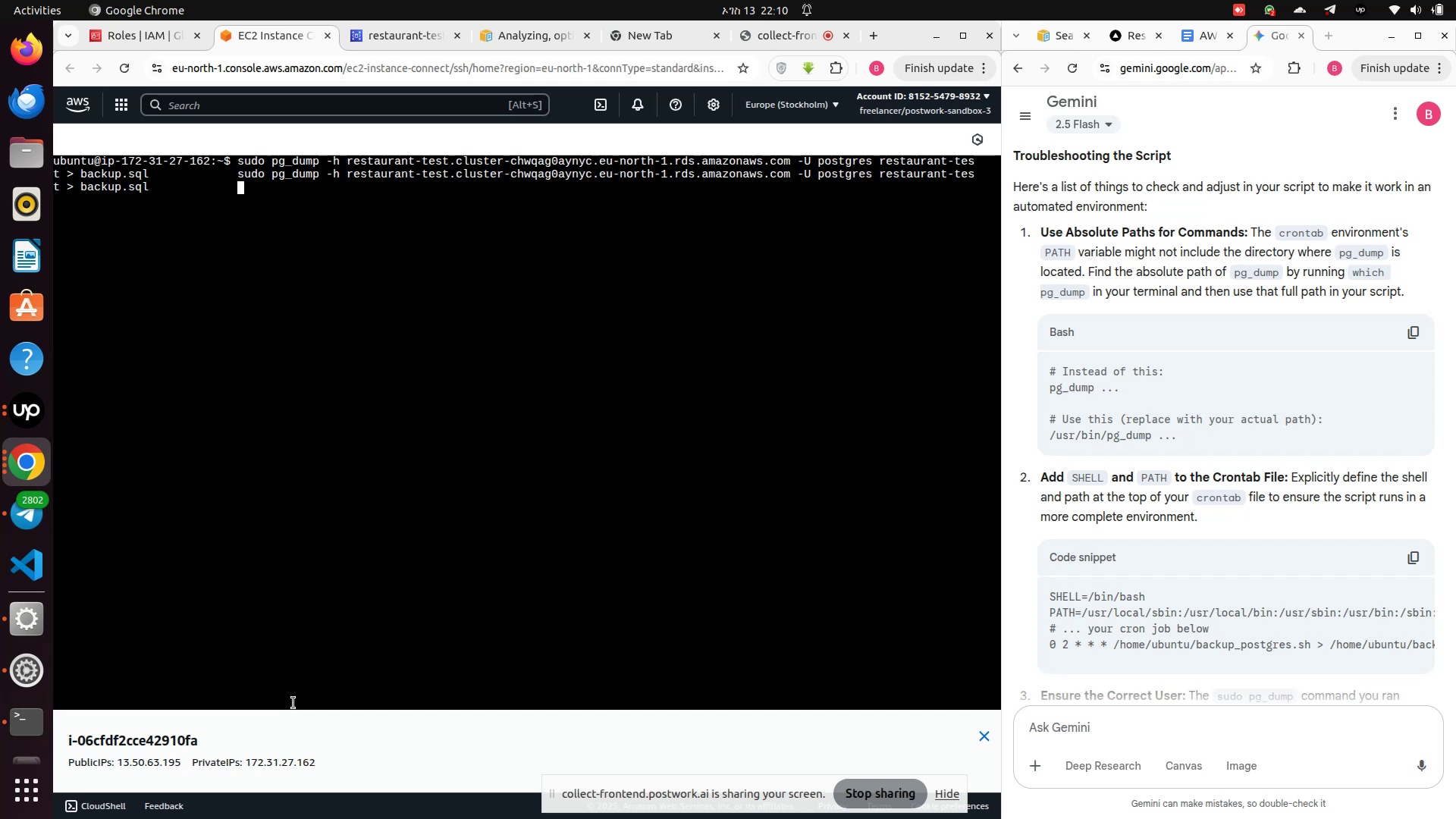 
key(ArrowDown)
 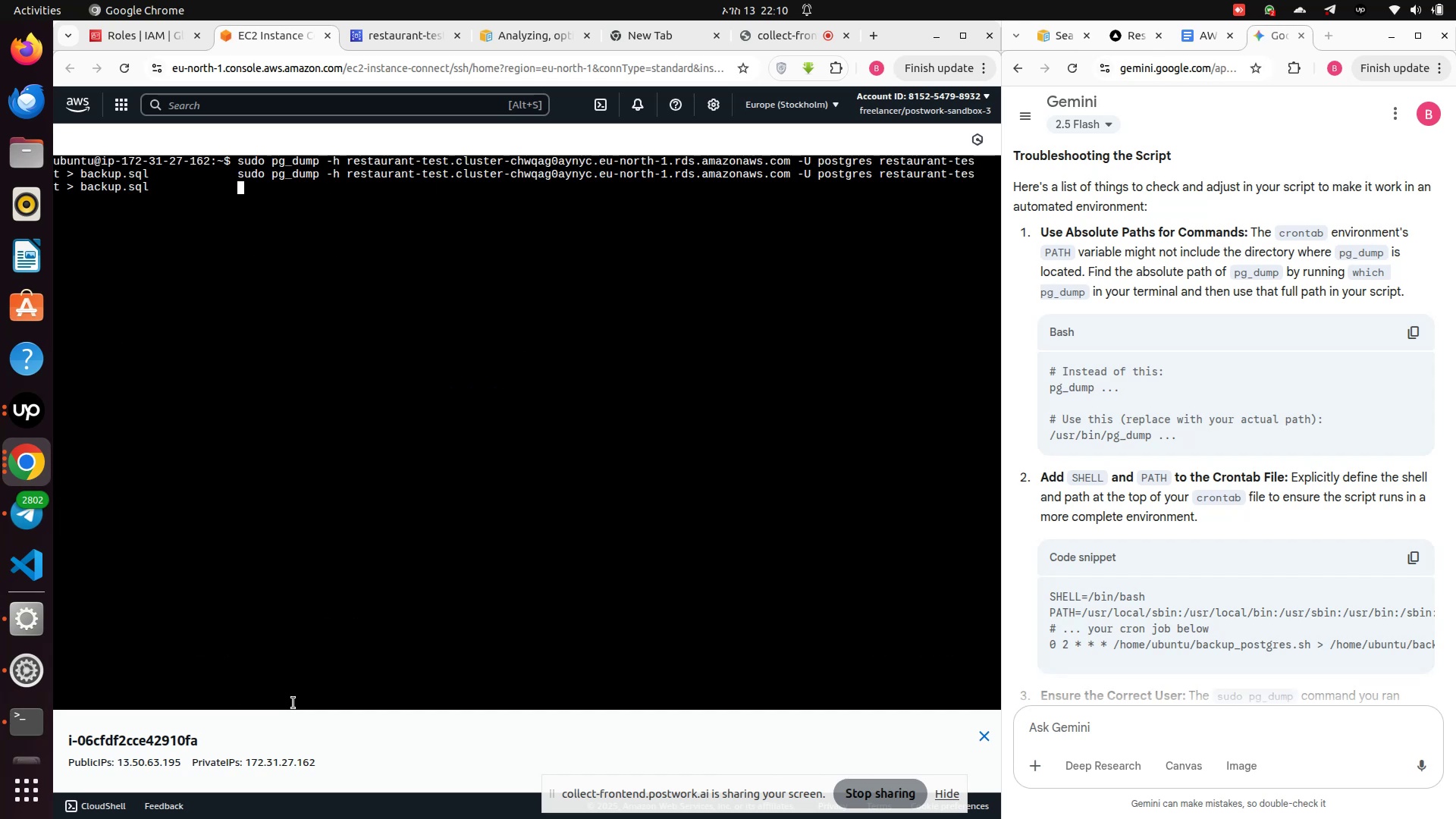 
key(Control+Z)
 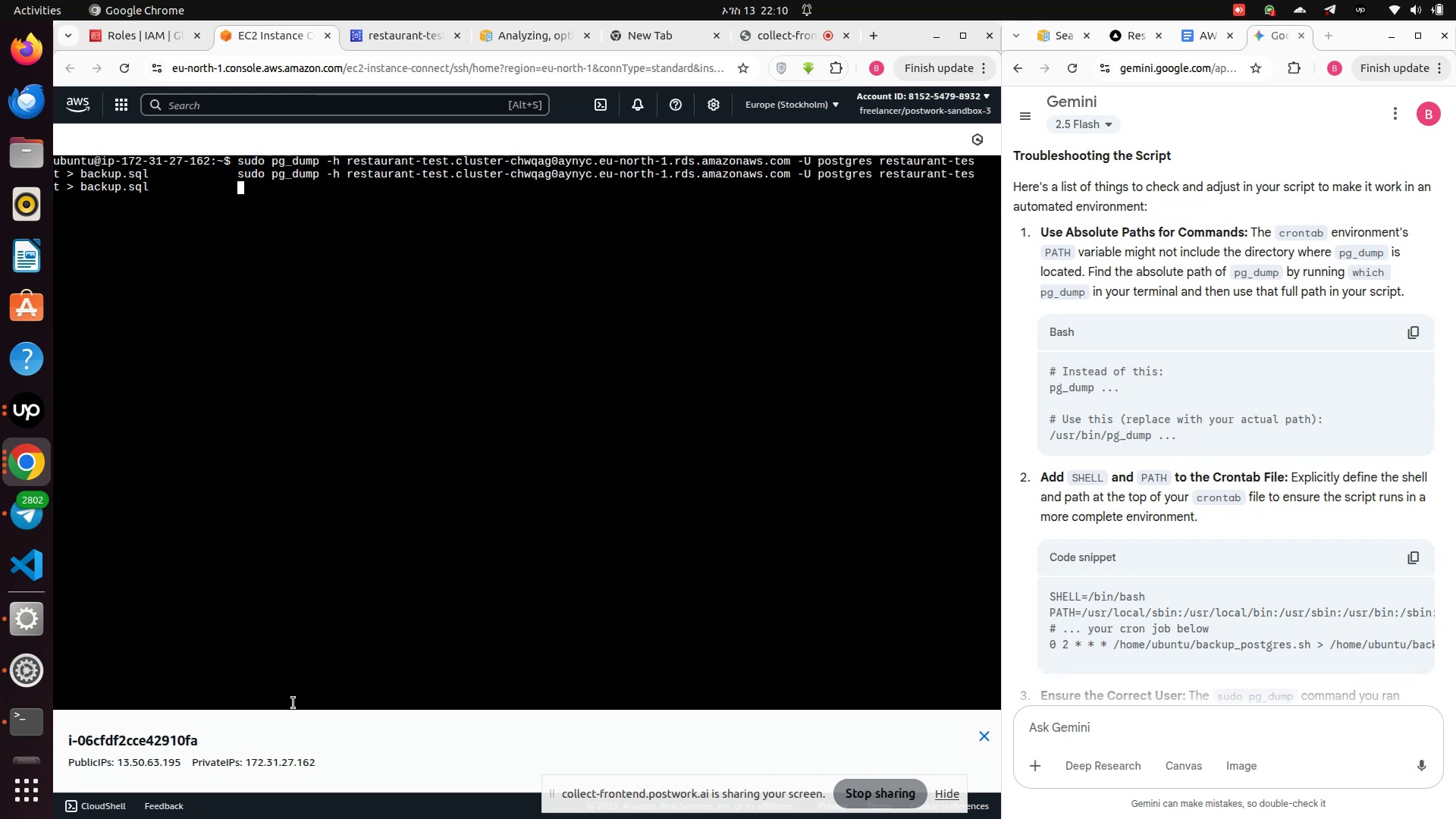 
key(Control+X)
 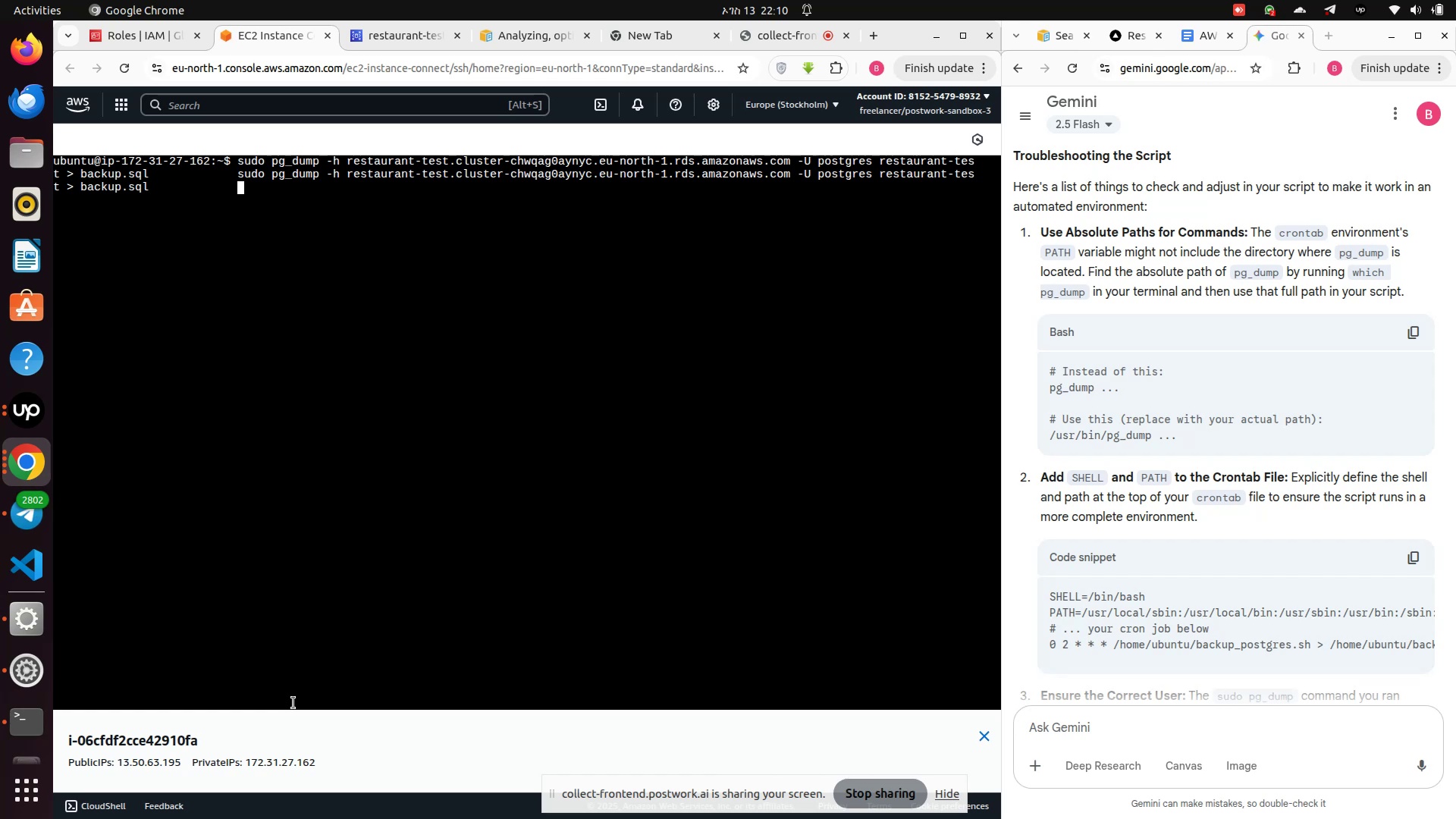 
key(Enter)
 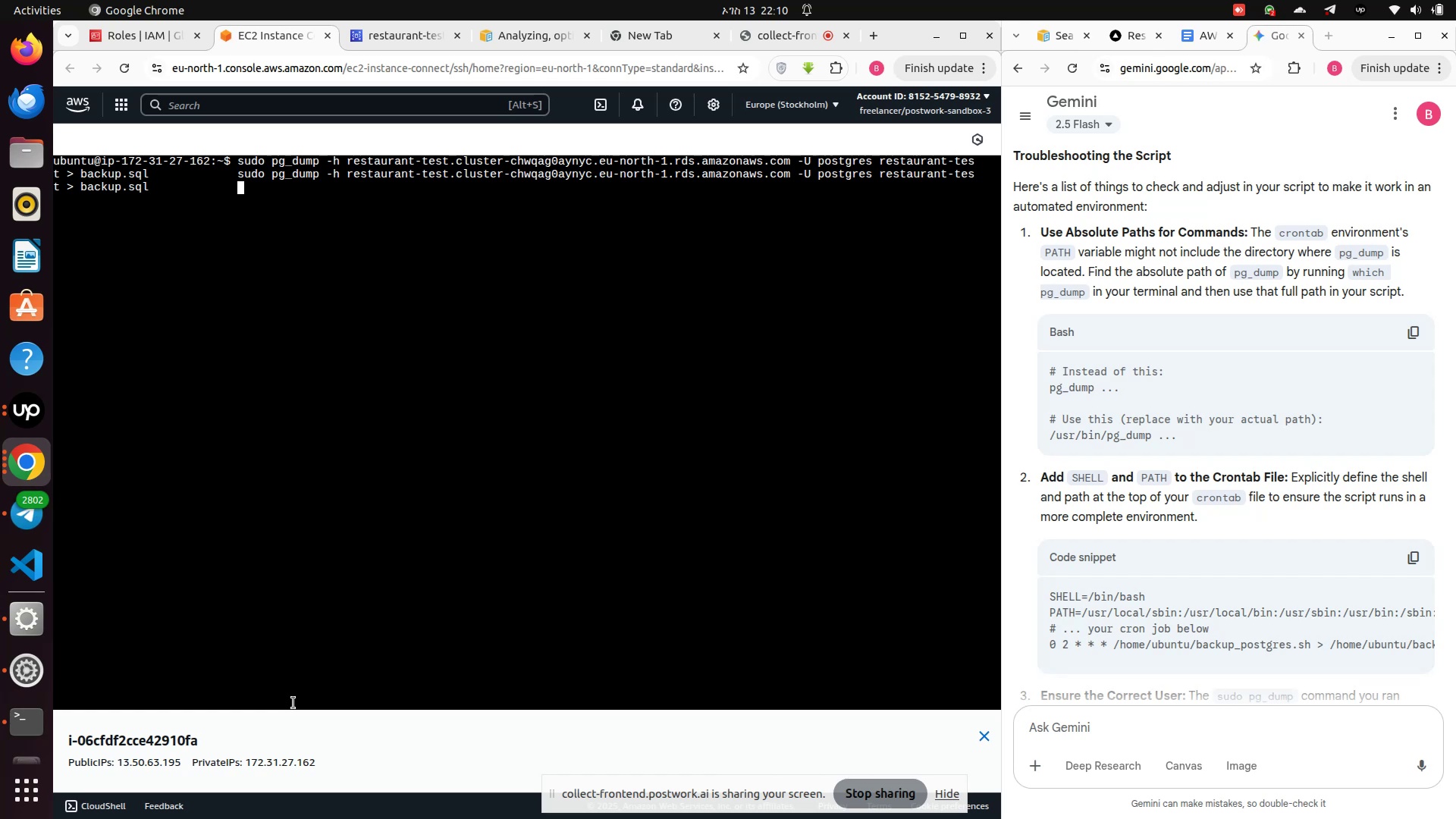 
key(Enter)
 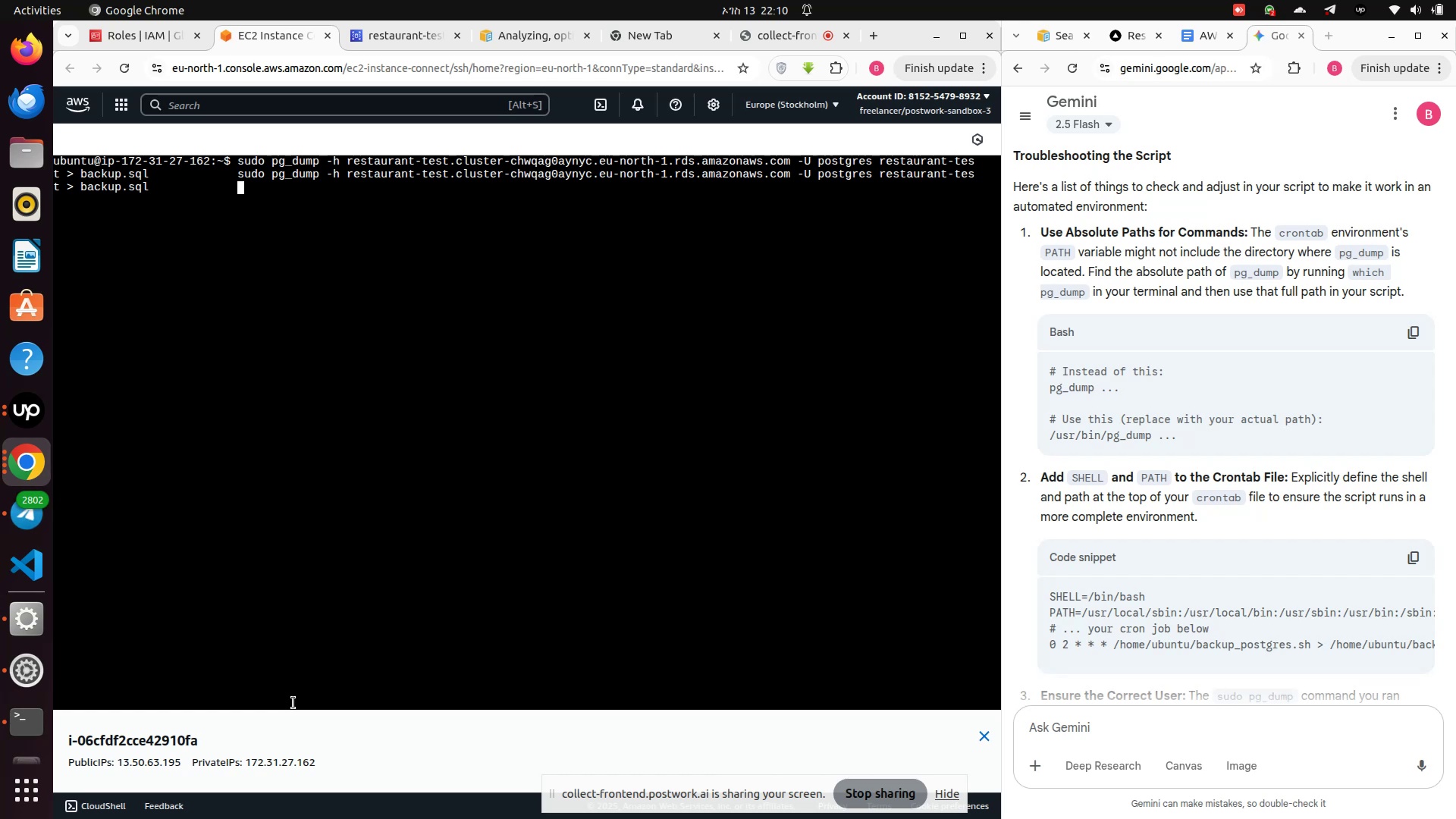 
key(Enter)
 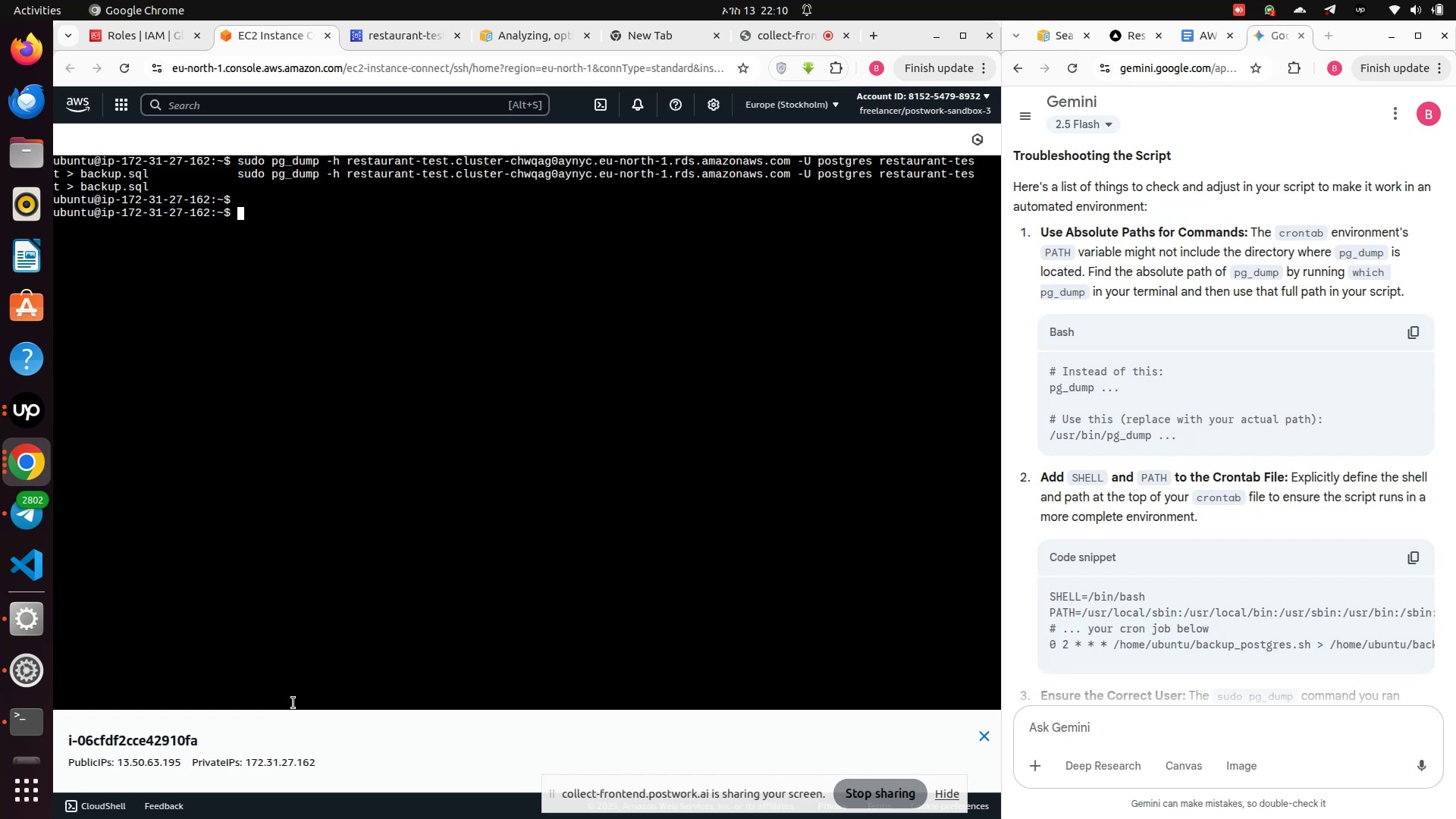 
type(clear)
 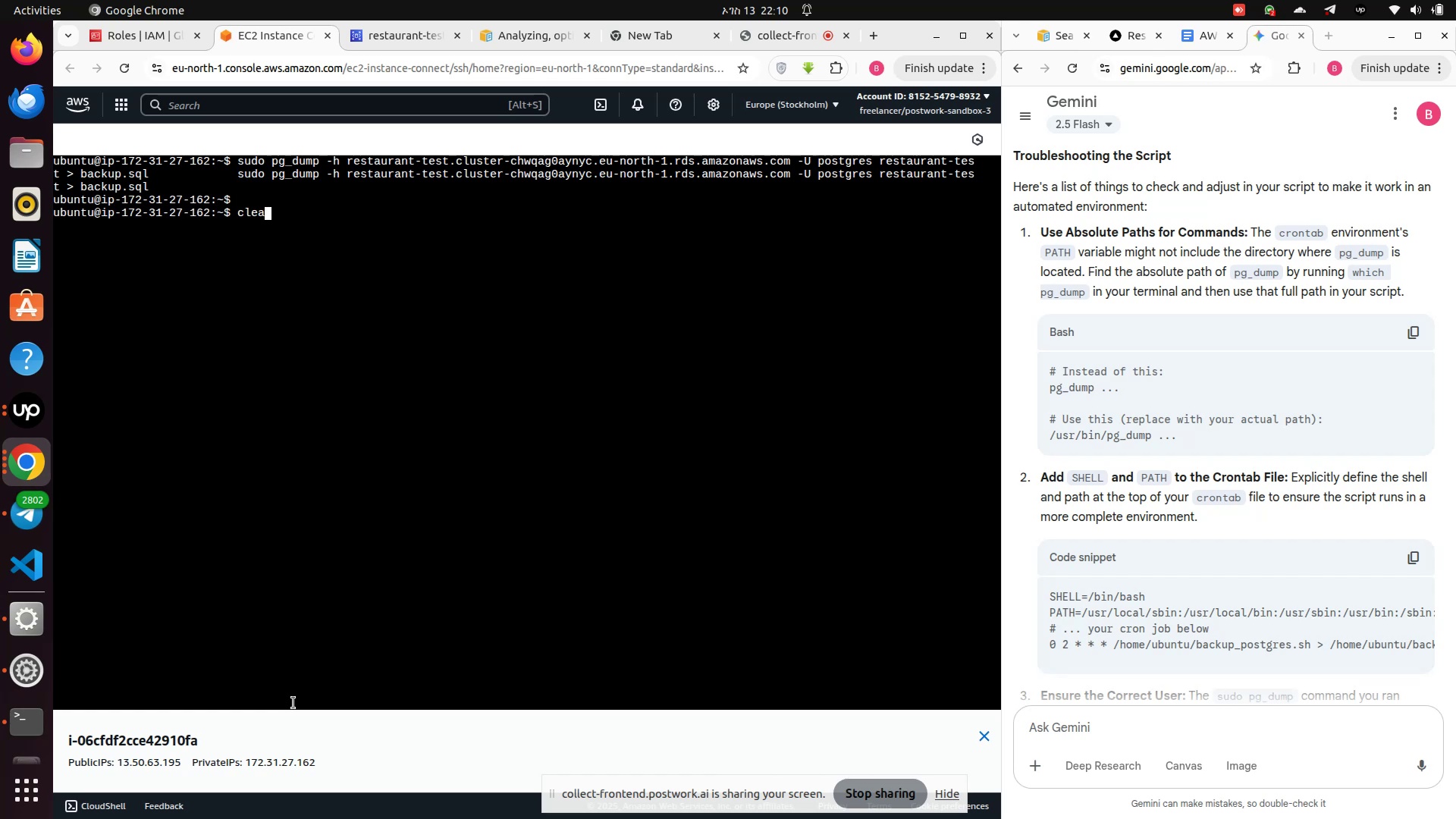 
key(Enter)
 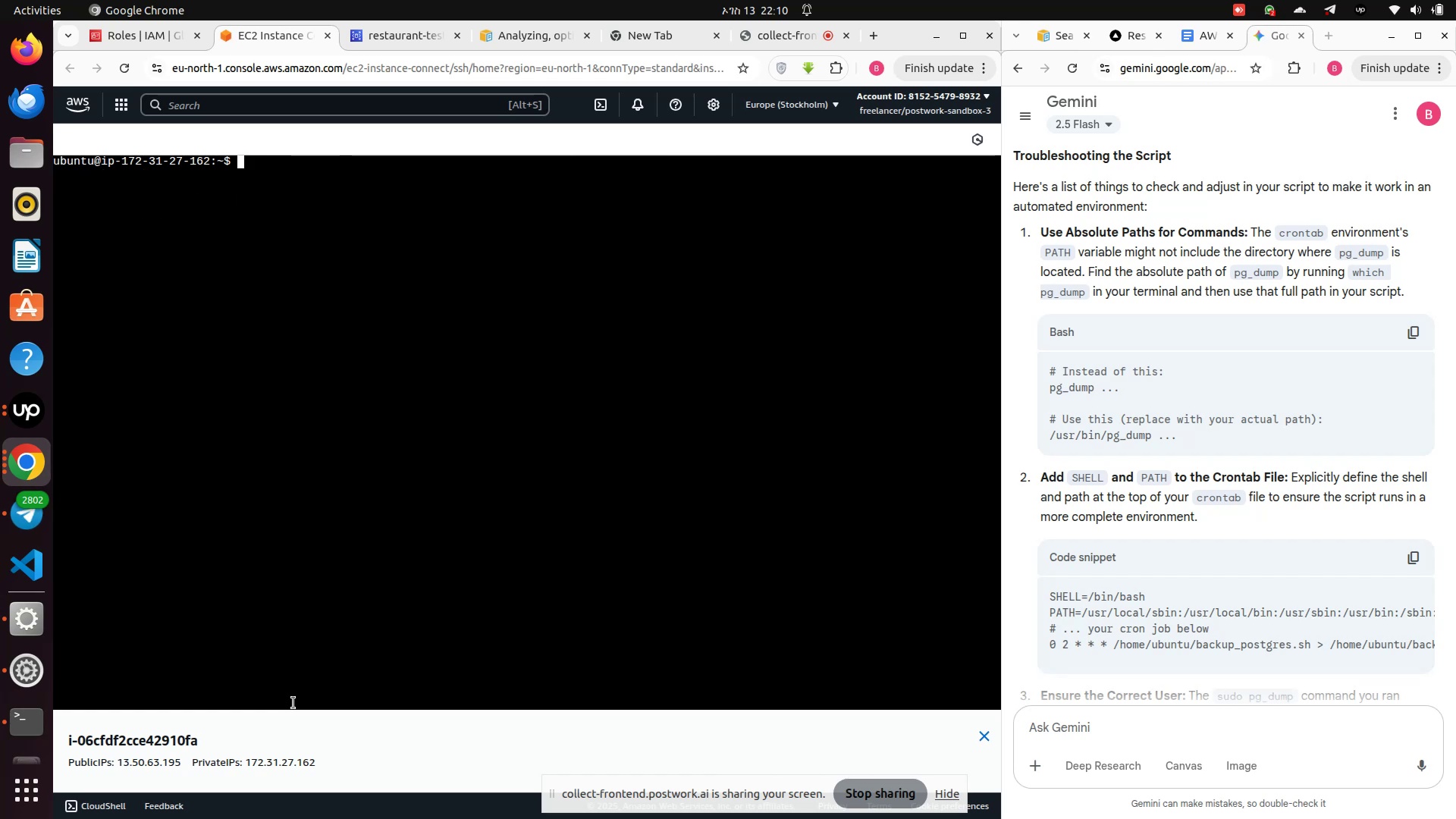 
type(sudo cronta)
key(Tab)
type(-e)
 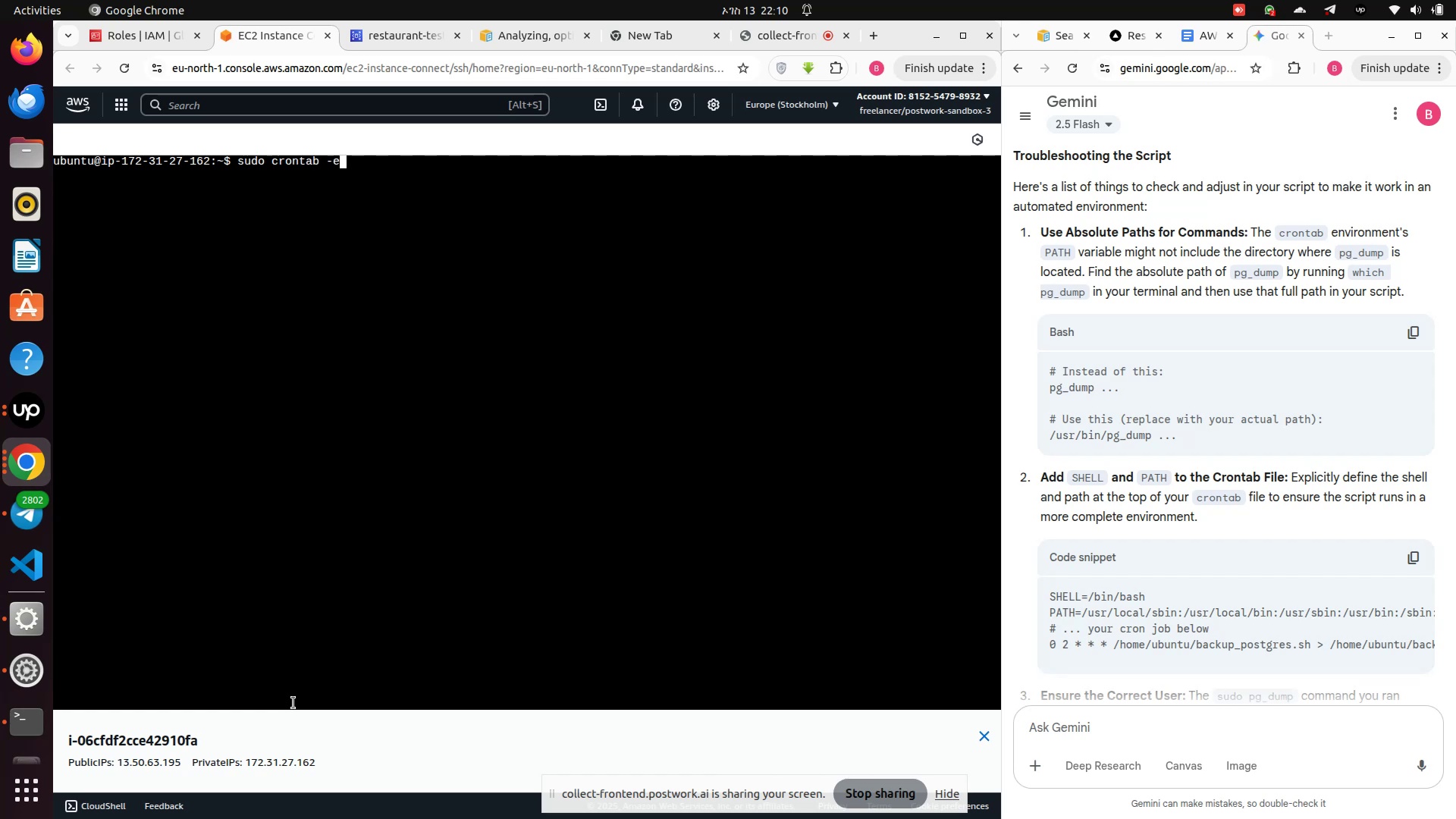 
key(Enter)
 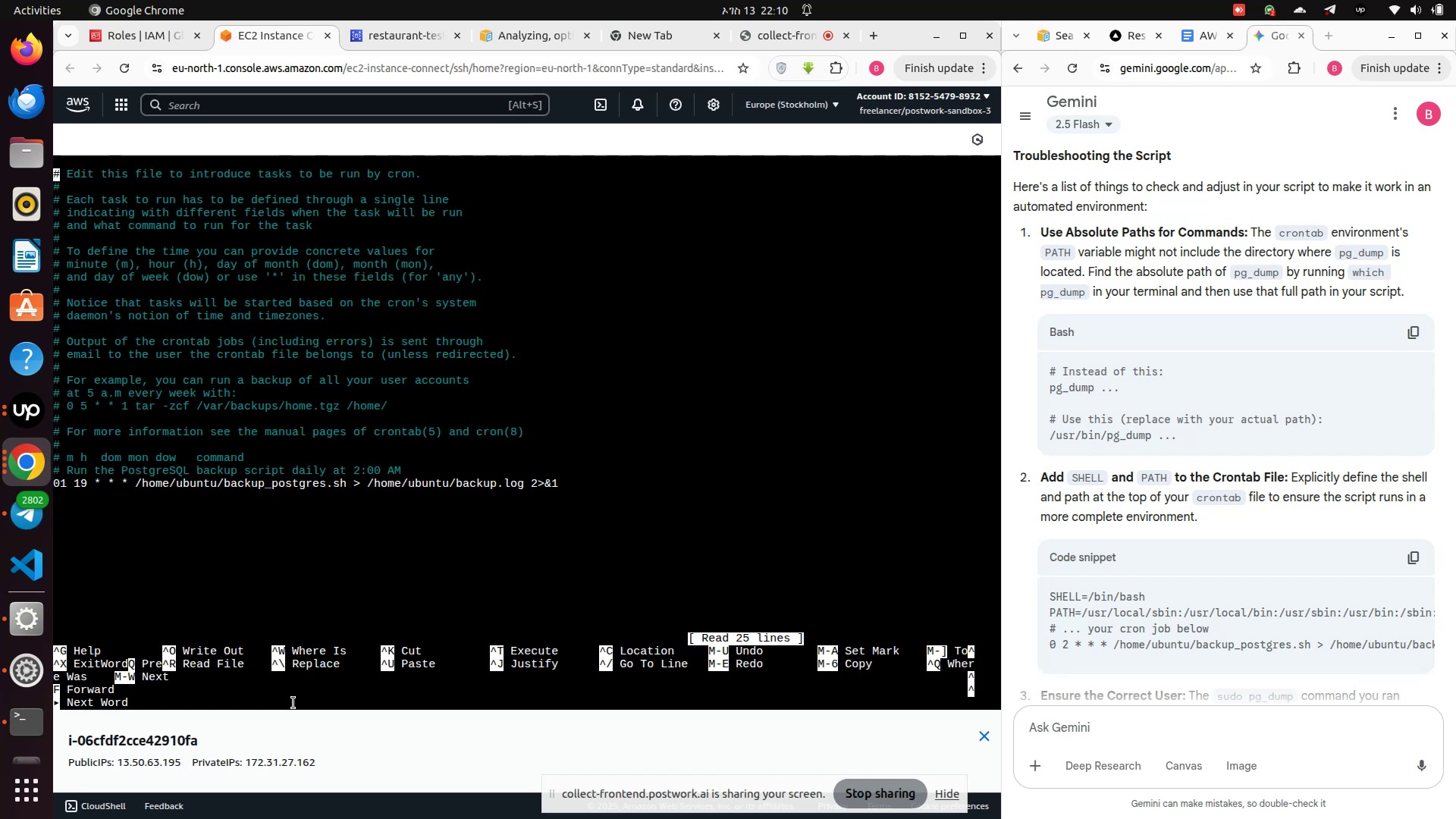 
scroll: coordinate [293, 715], scroll_direction: down, amount: 2.0
 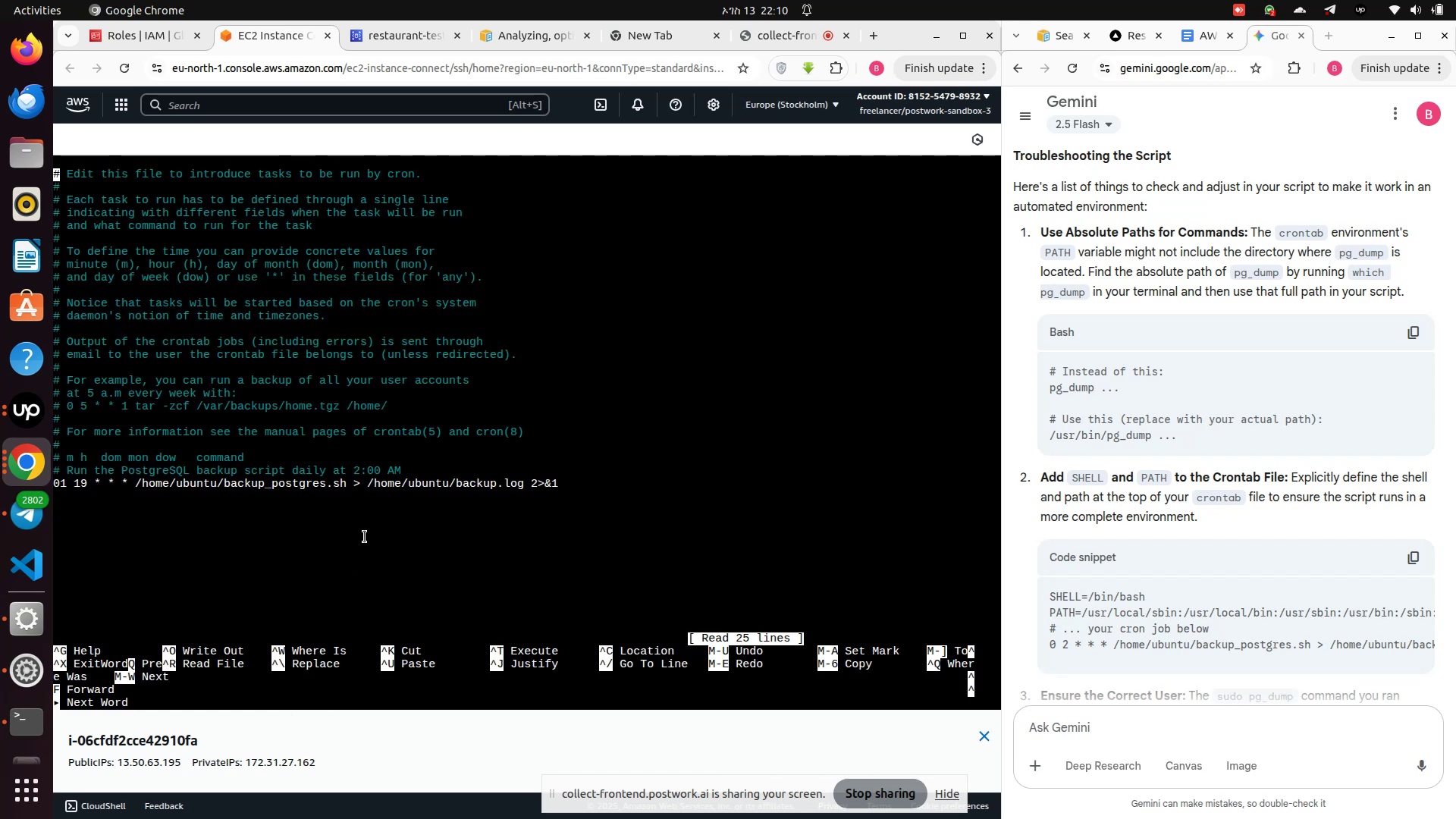 
hold_key(key=ArrowDown, duration=1.3)
 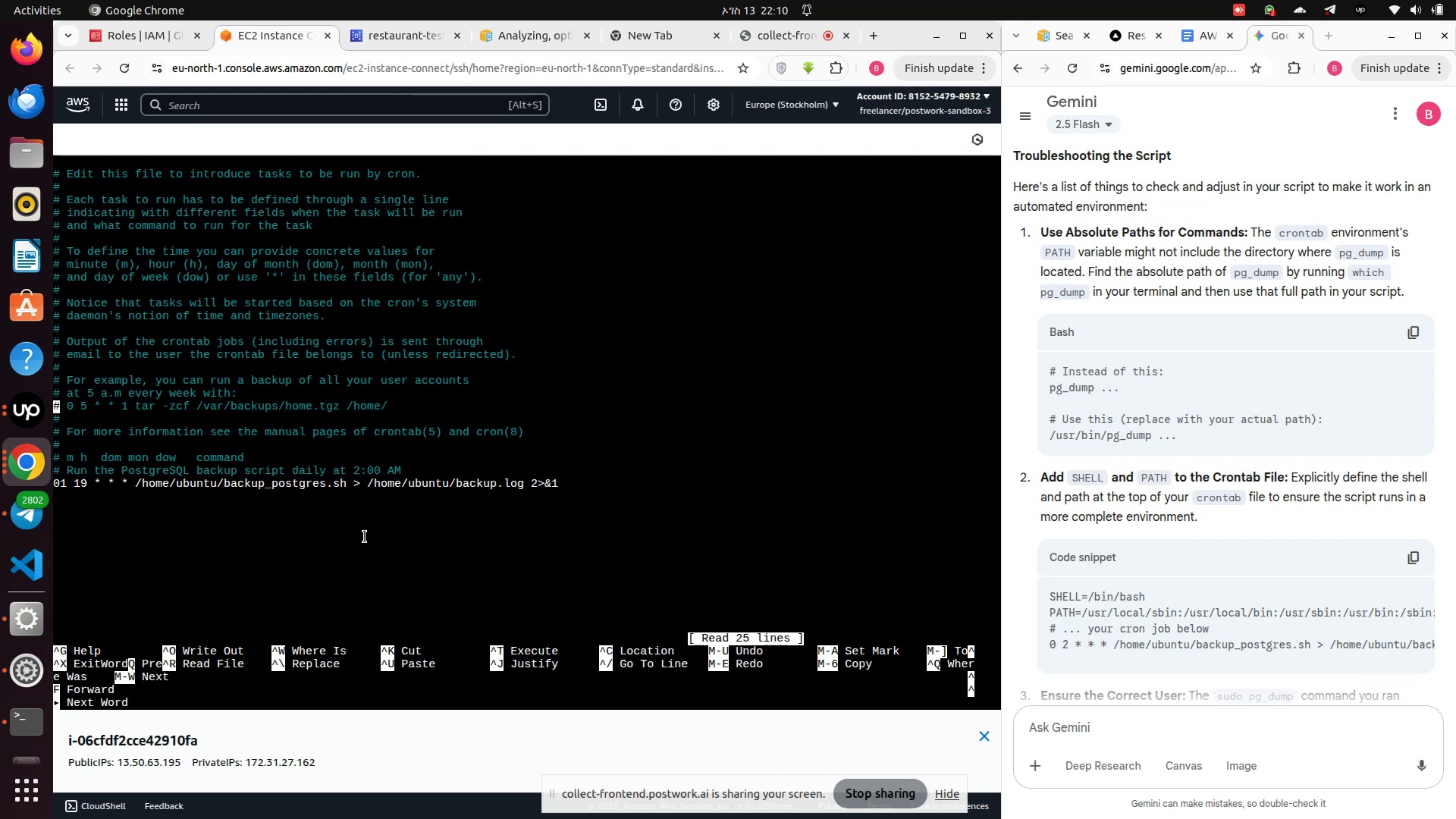 
key(ArrowDown)
 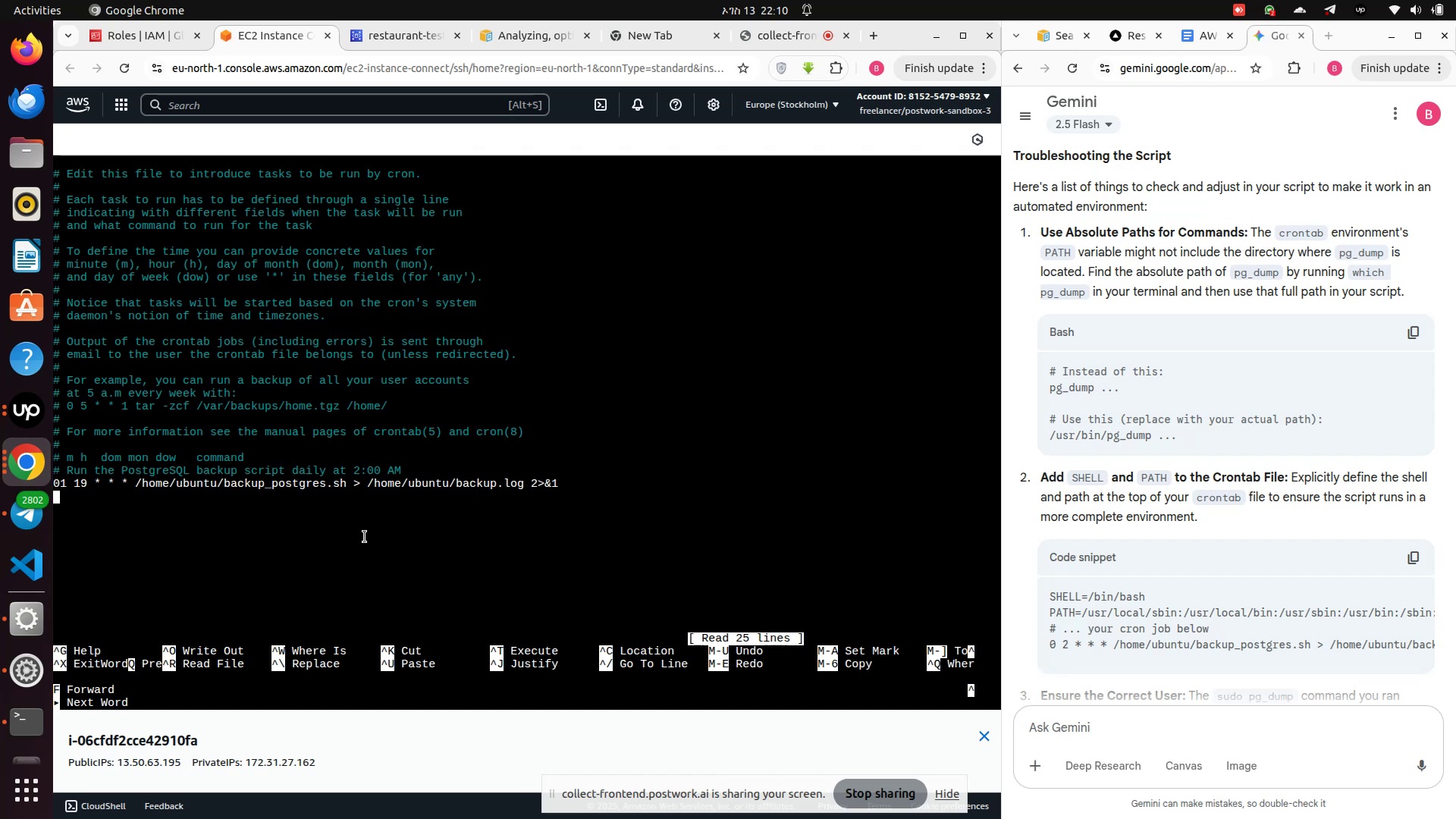 
hold_key(key=Backspace, duration=1.5)
 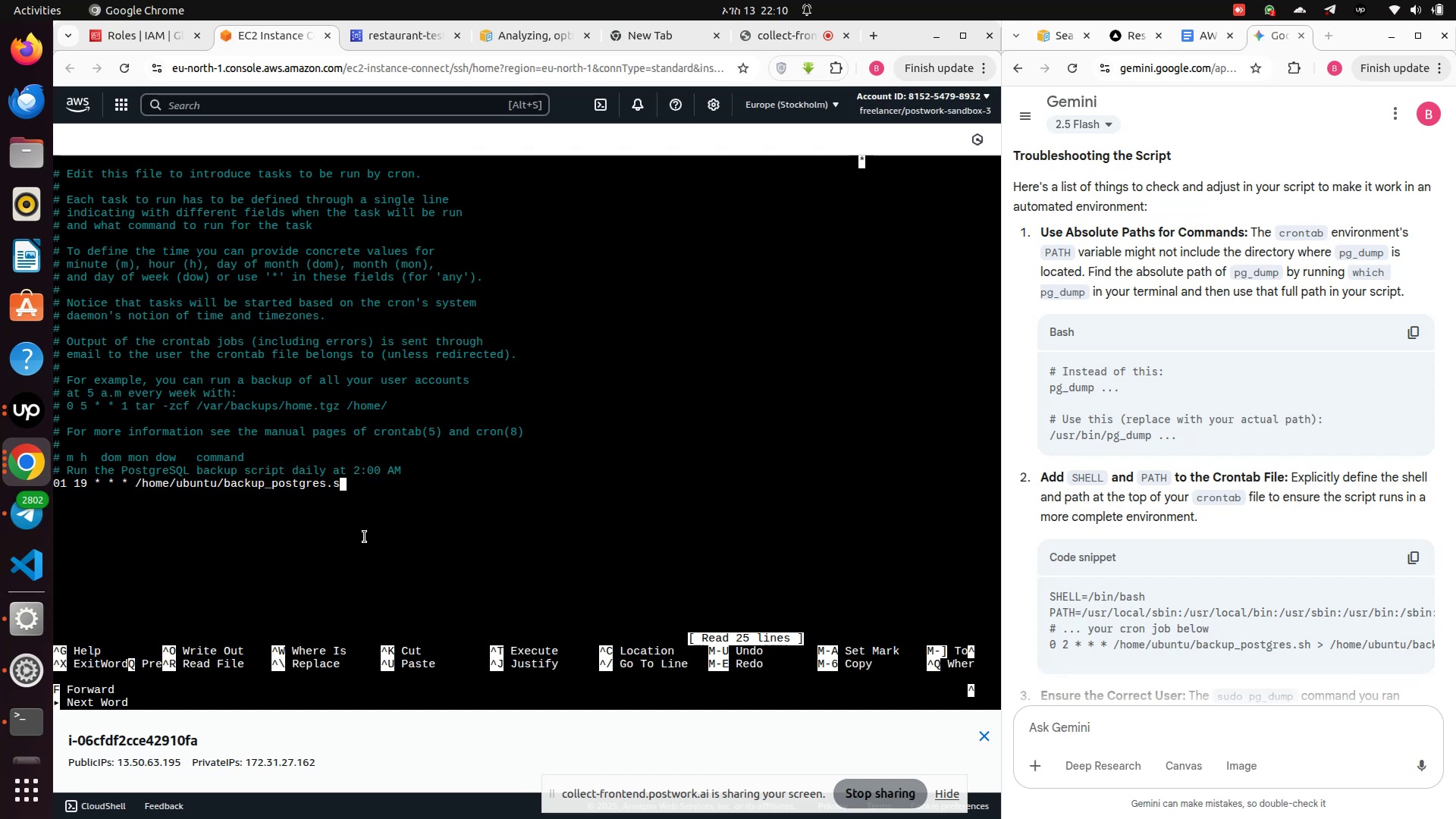 
hold_key(key=Backspace, duration=0.91)
 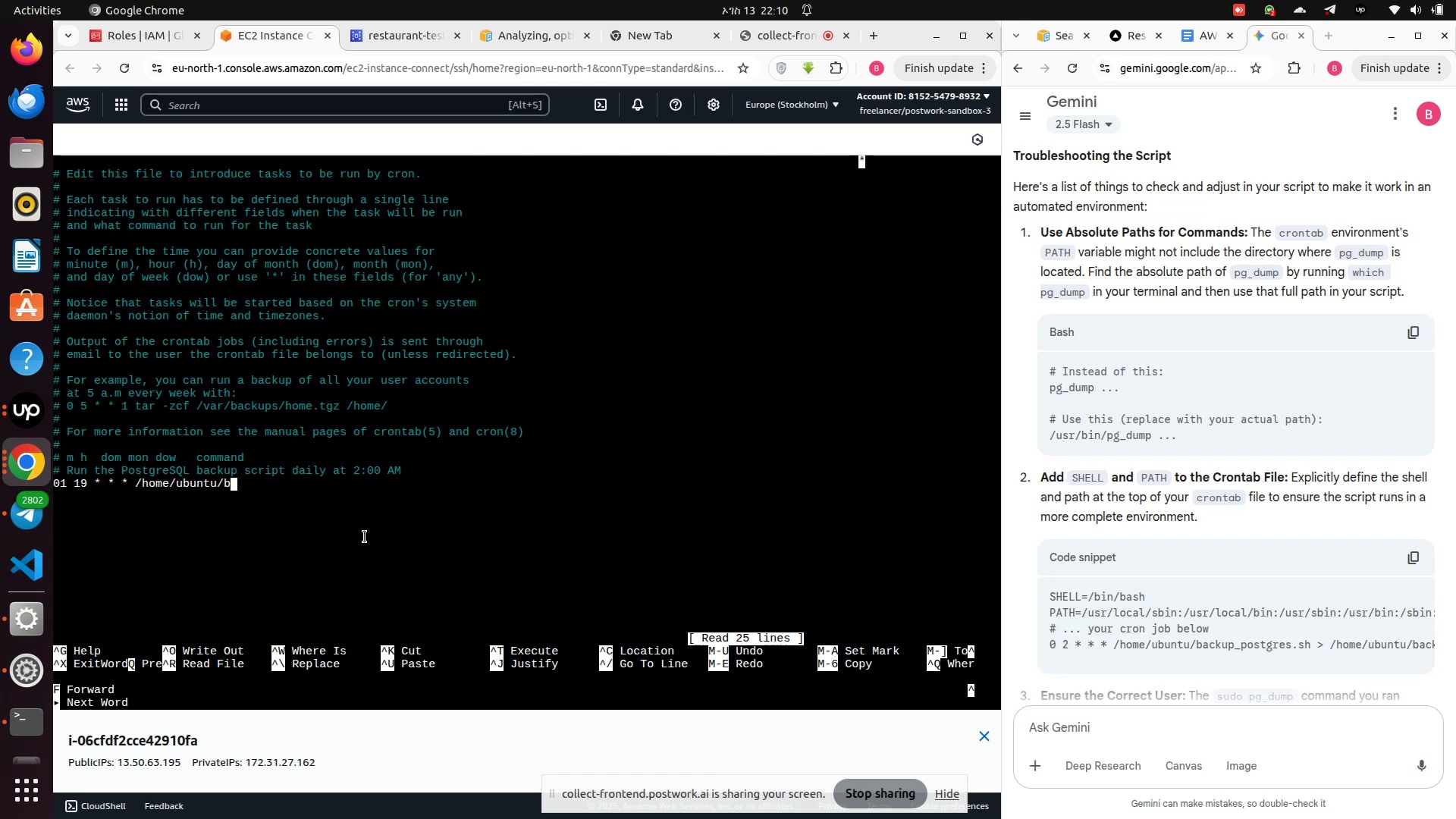 
key(Backspace)
 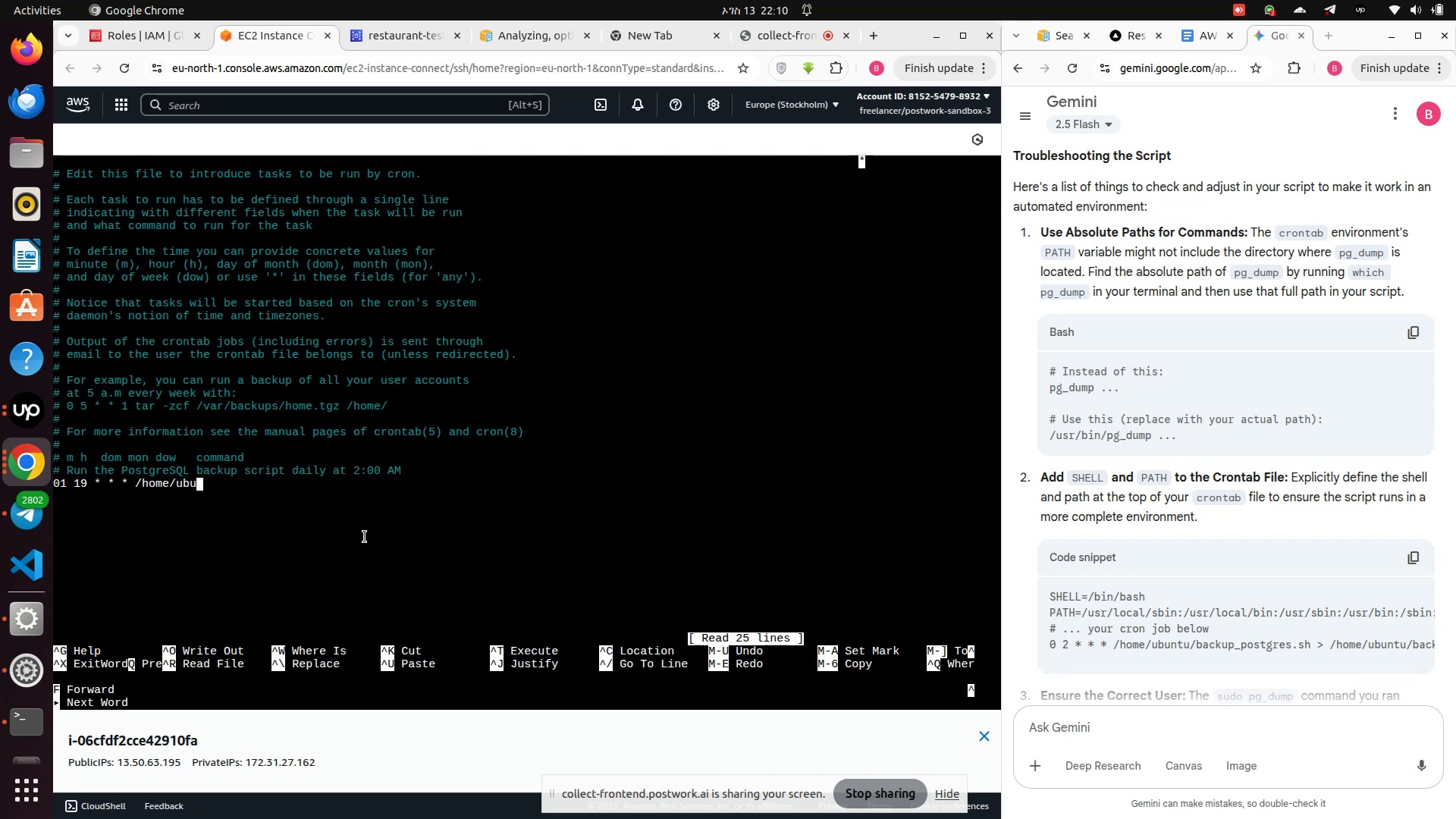 
key(Backspace)
 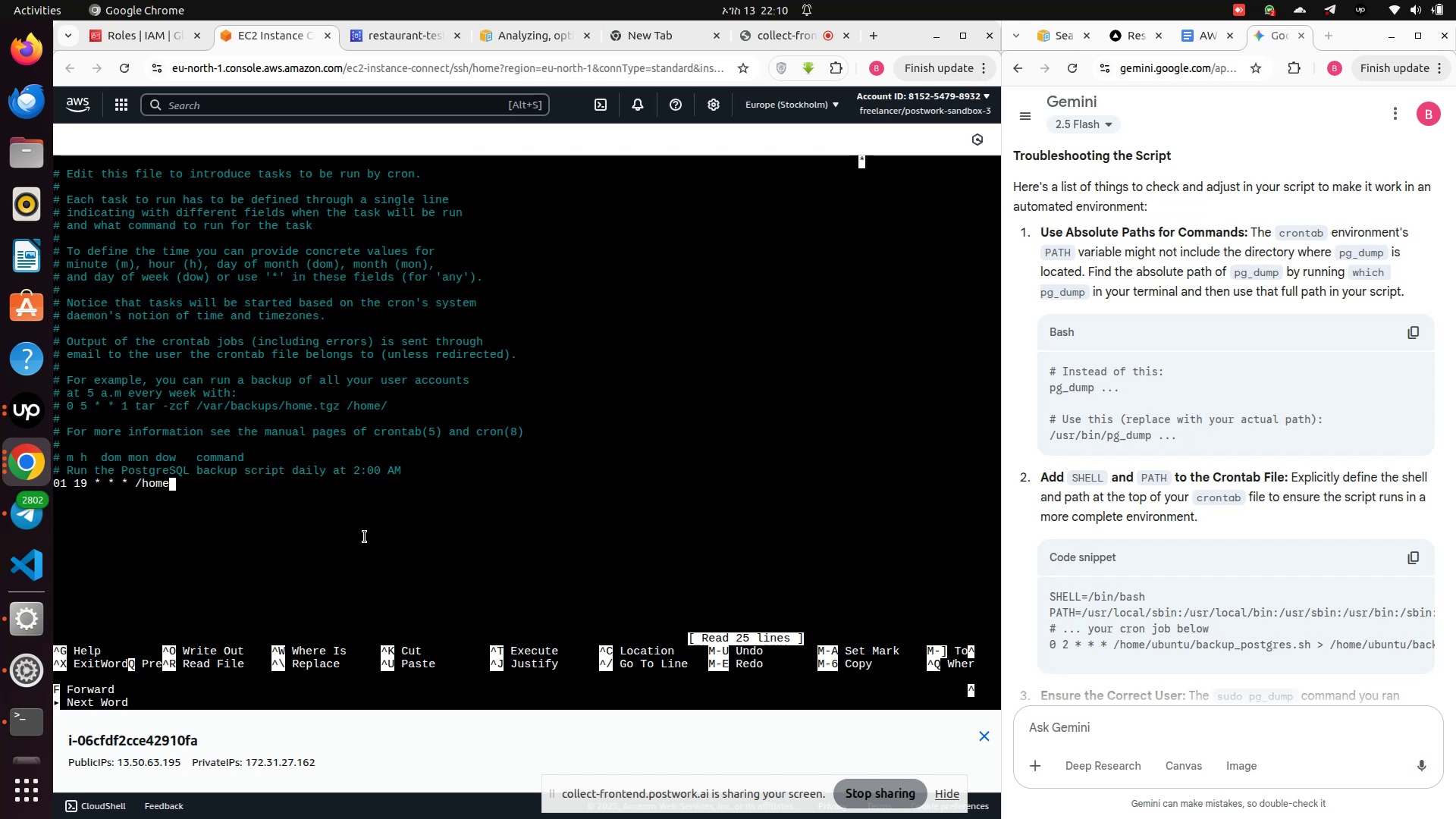 
key(Backspace)
 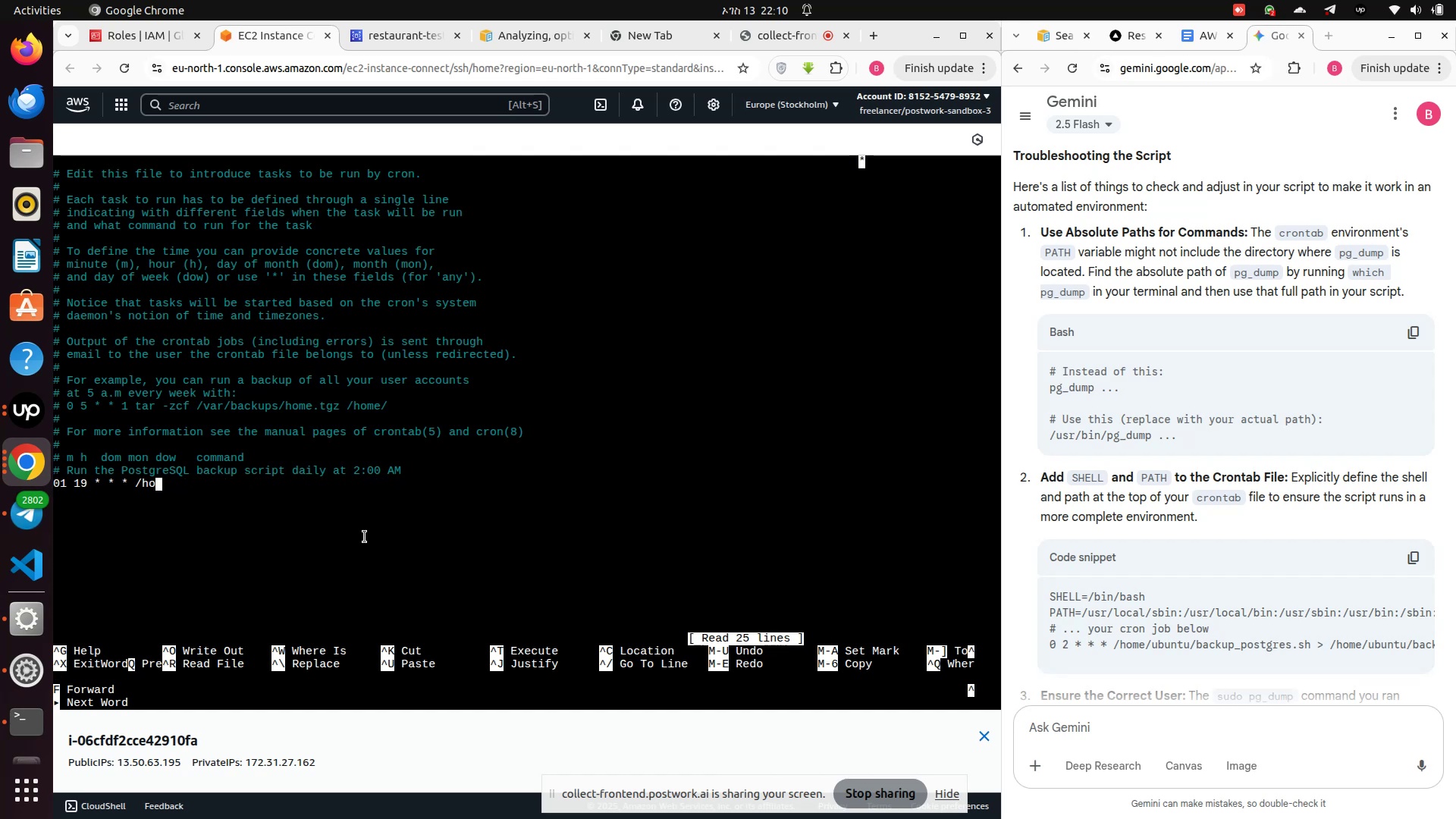 
key(Backspace)
 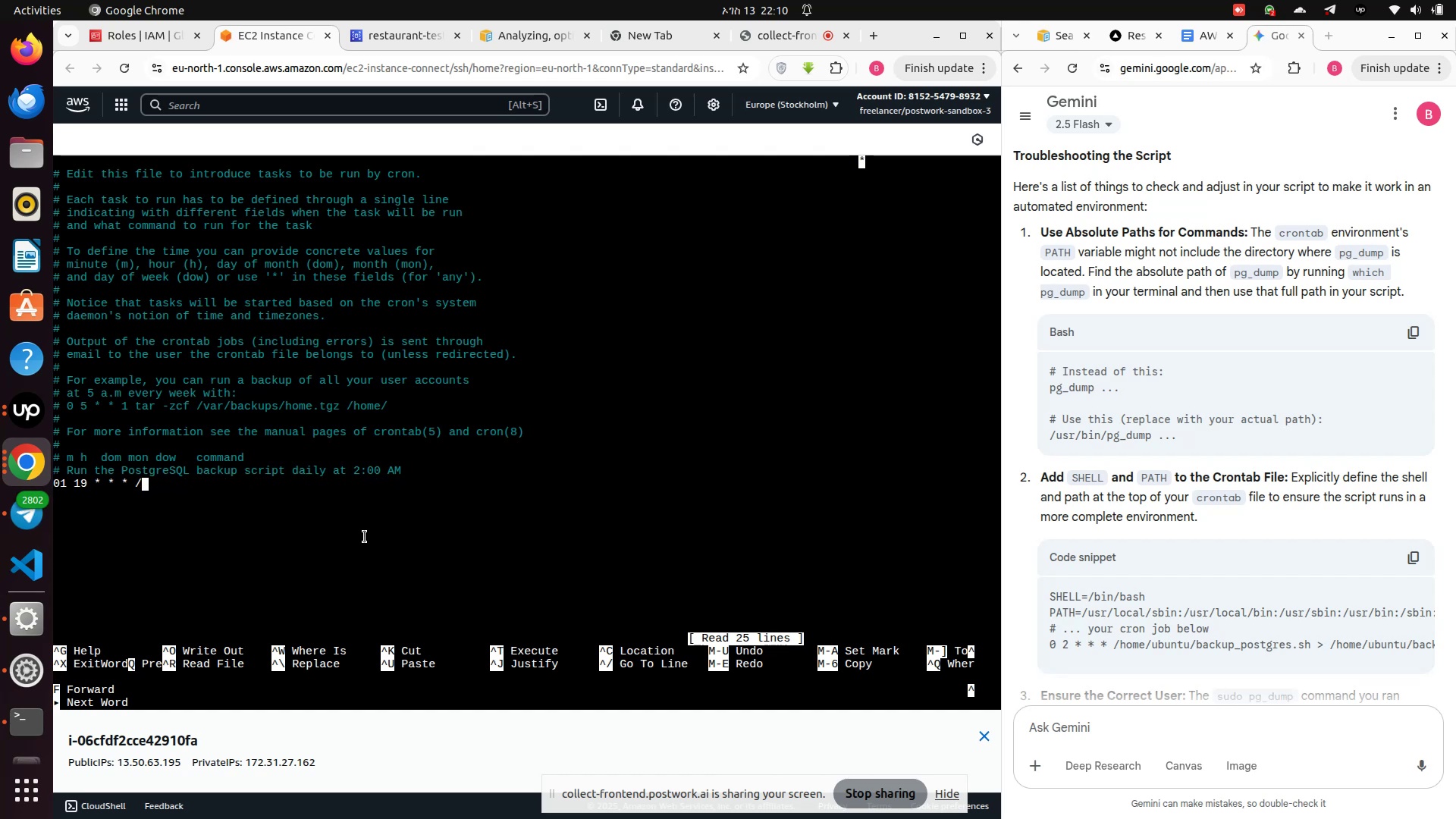 
key(Backspace)
 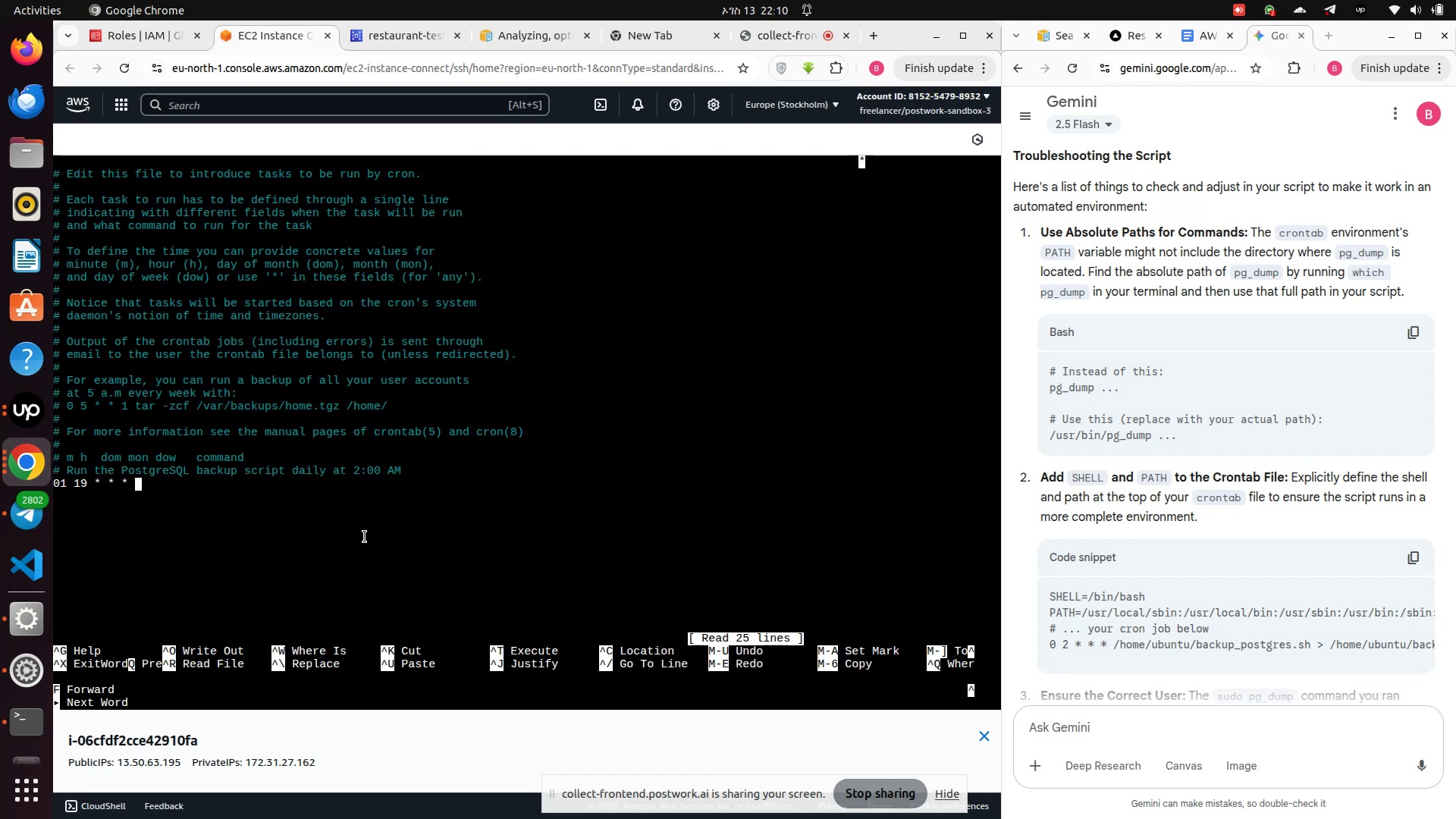 
key(Backspace)
 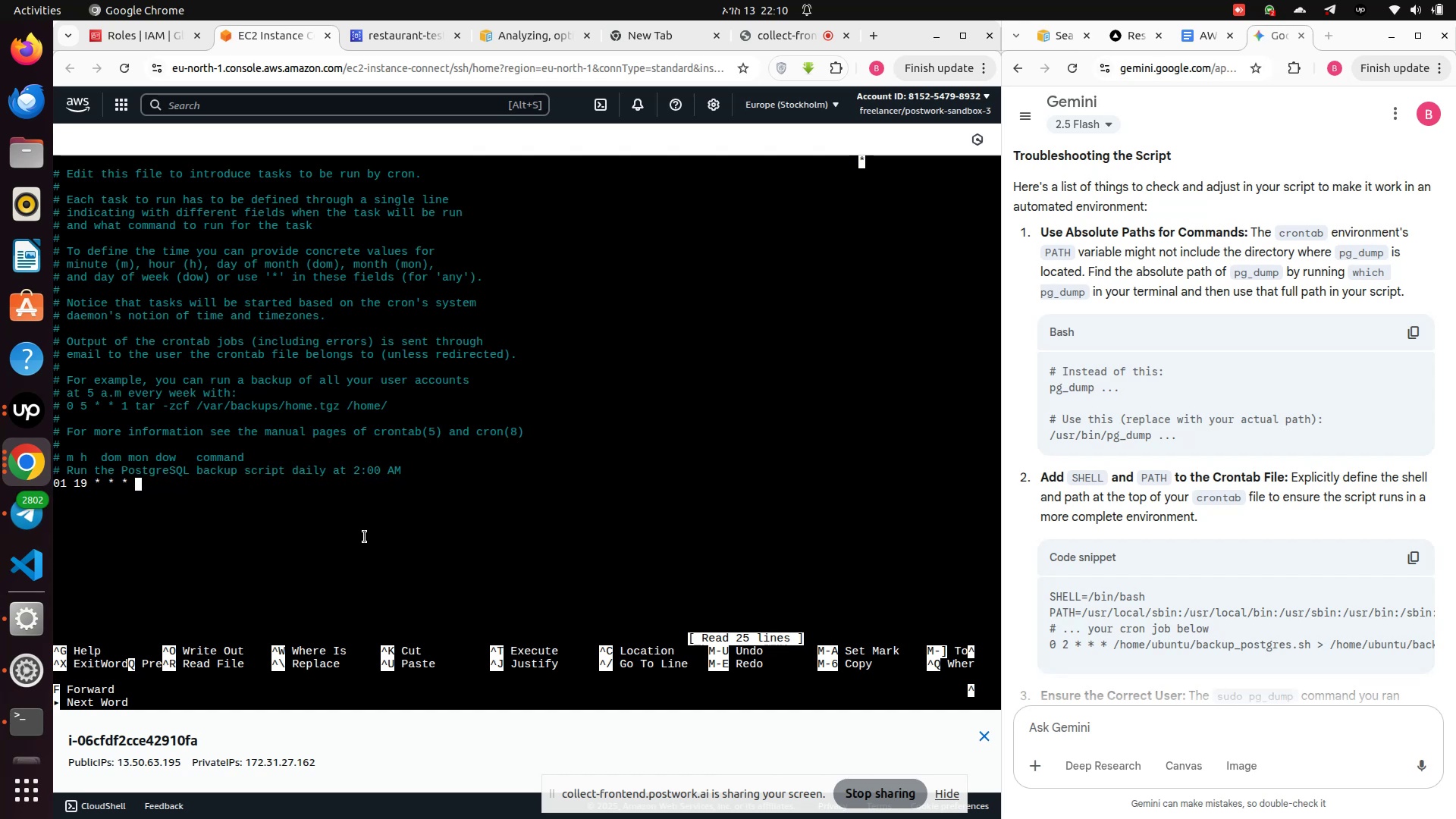 
key(Backspace)
 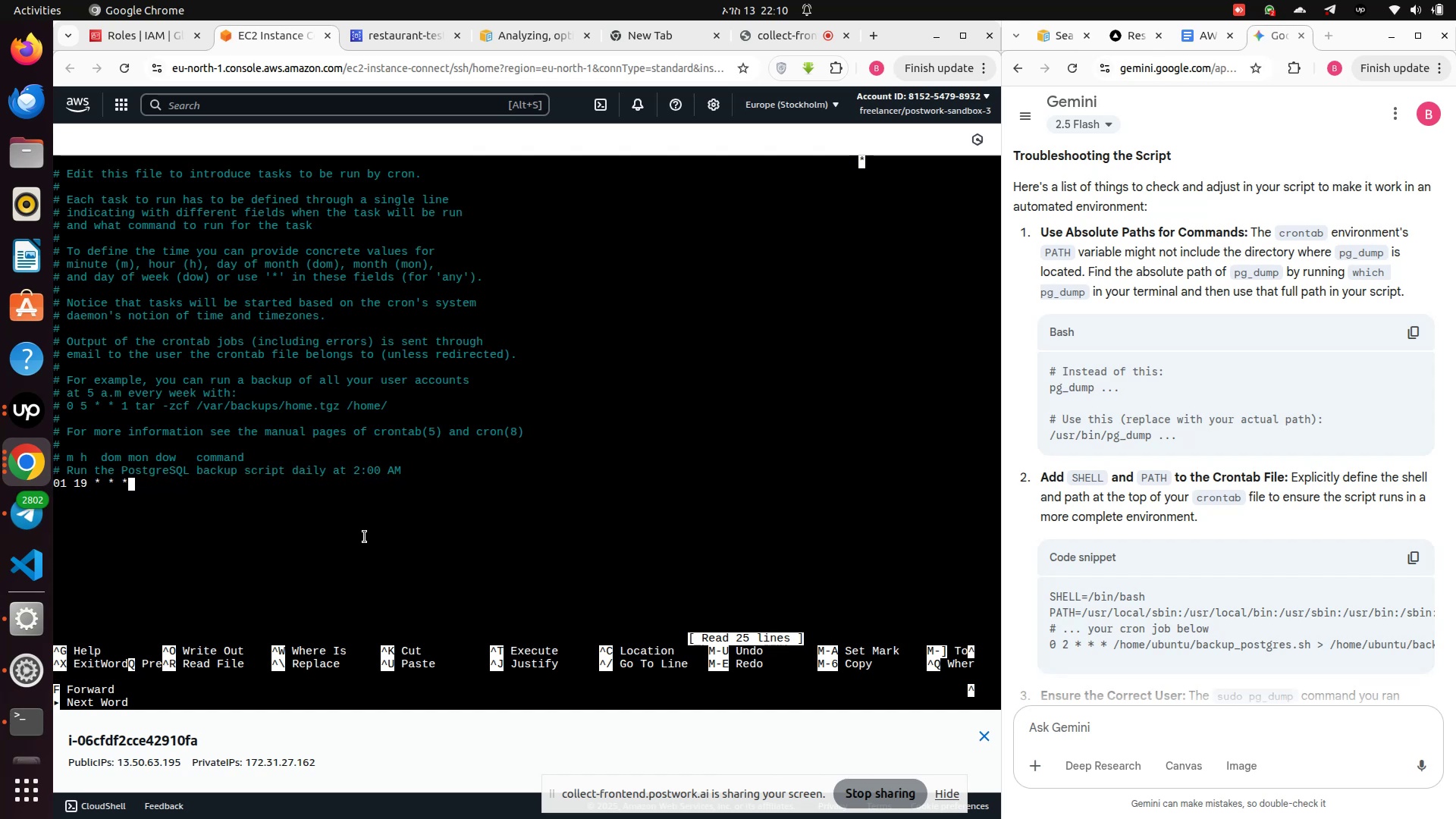 
key(Backspace)
 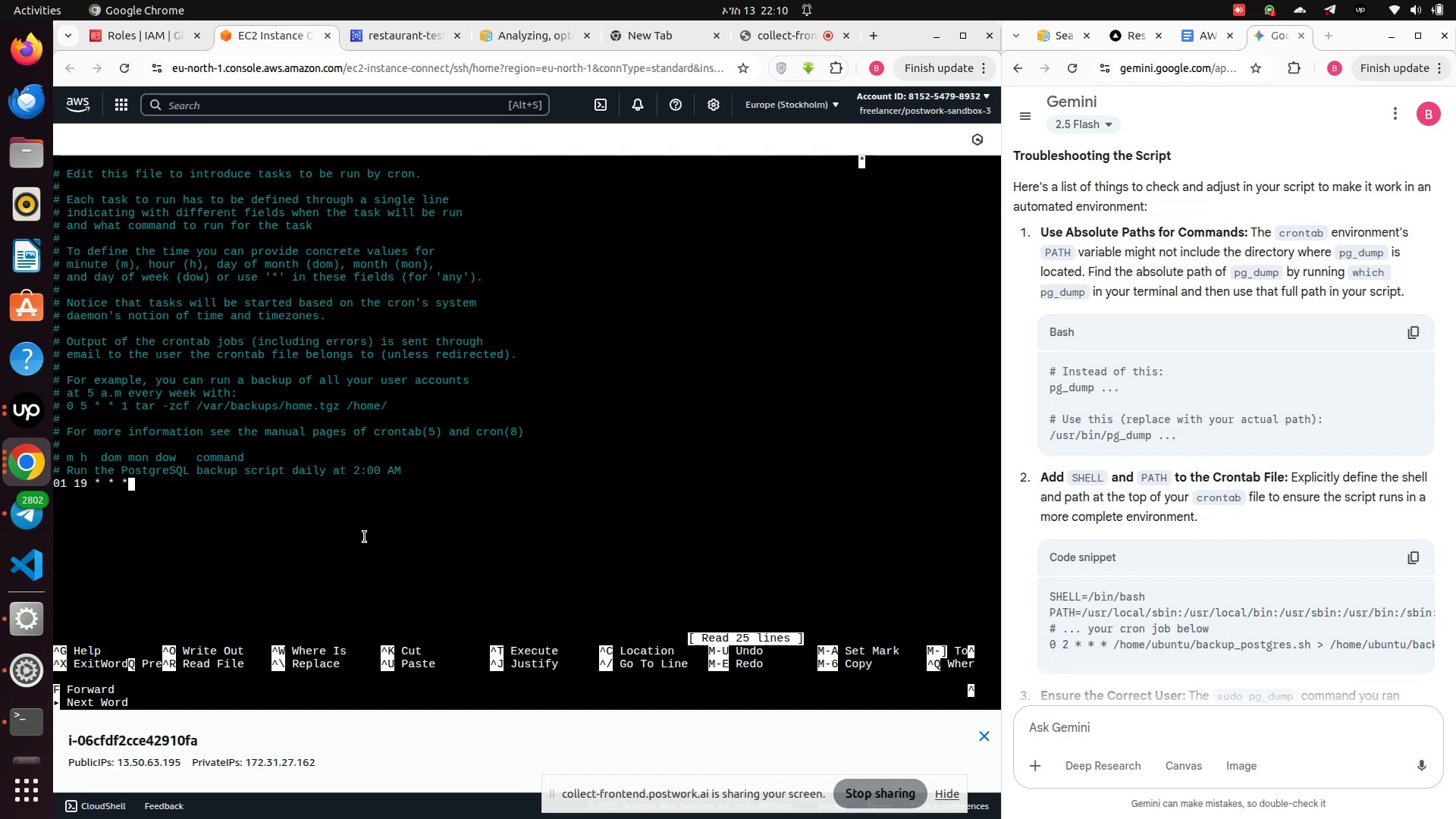 
key(Backspace)
 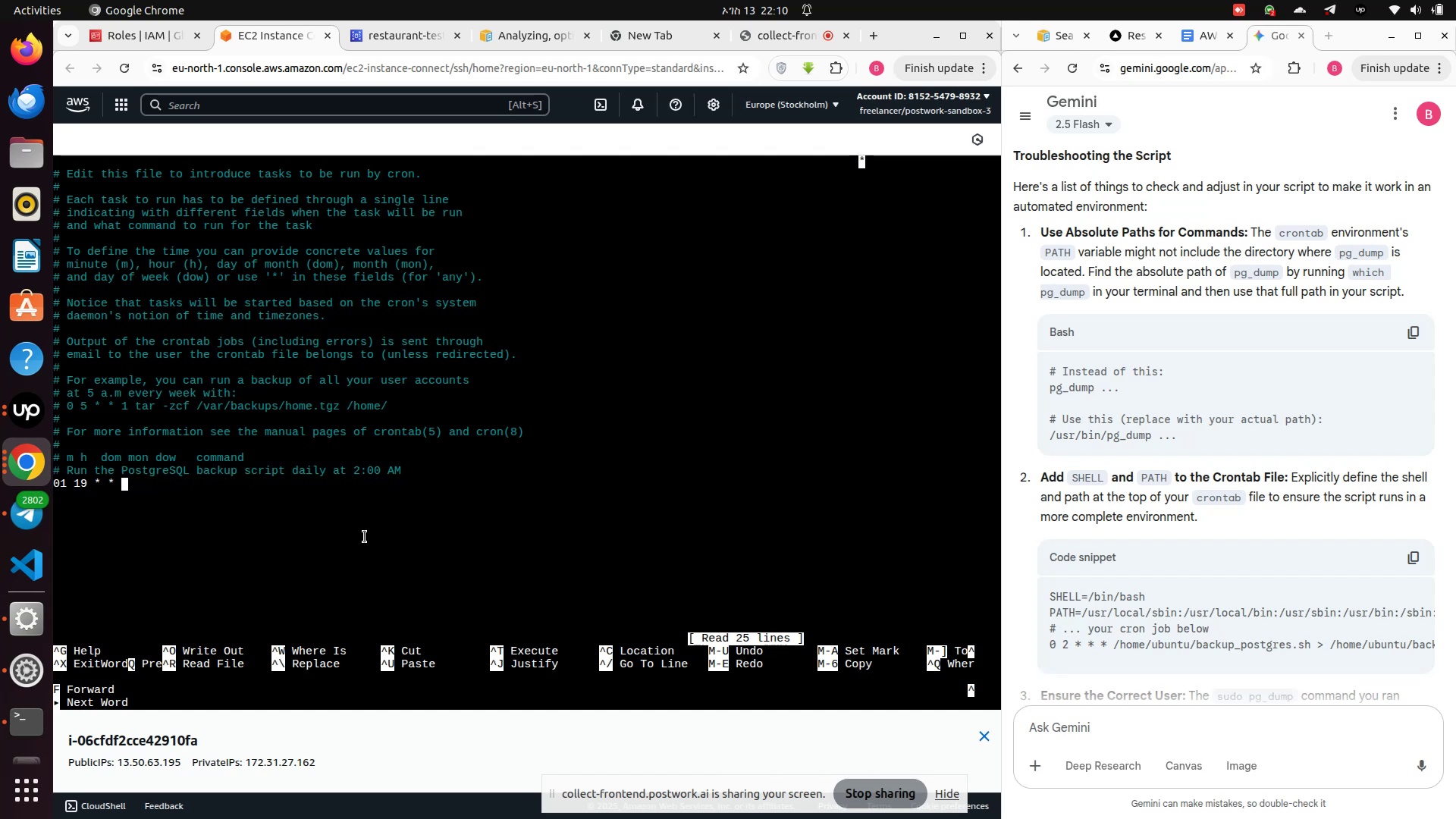 
key(Backspace)
 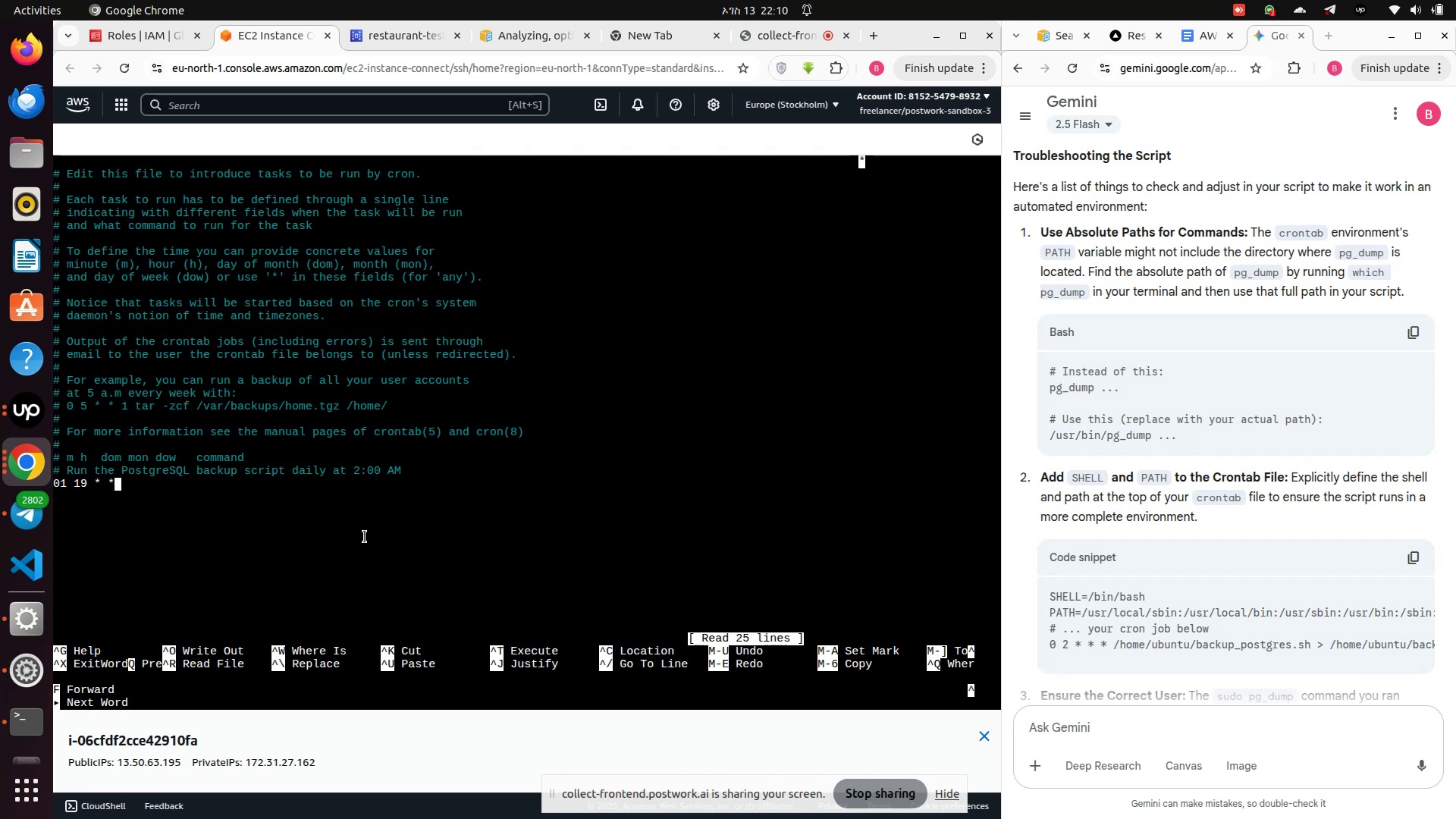 
key(Backspace)
 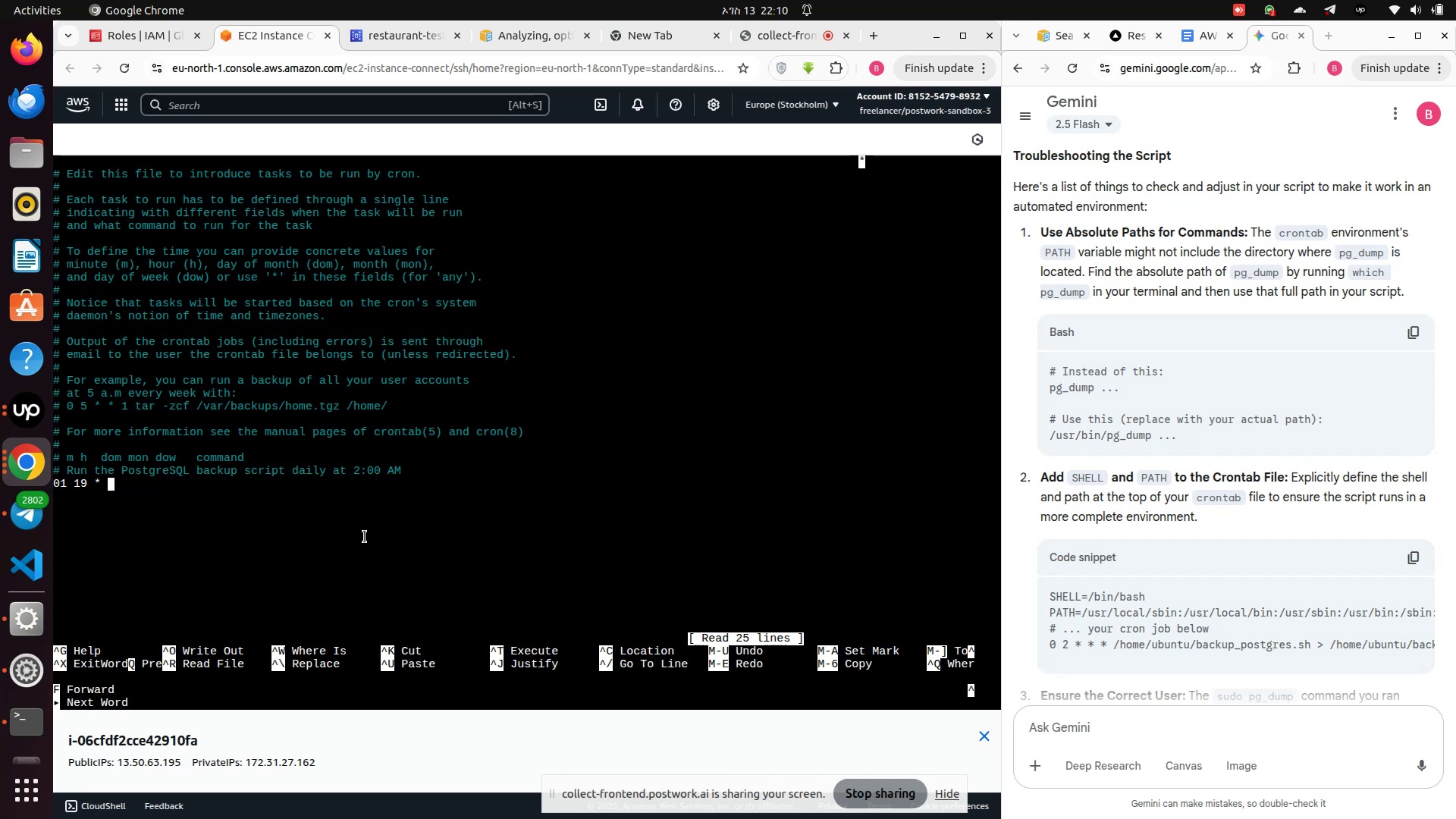 
key(Backspace)
 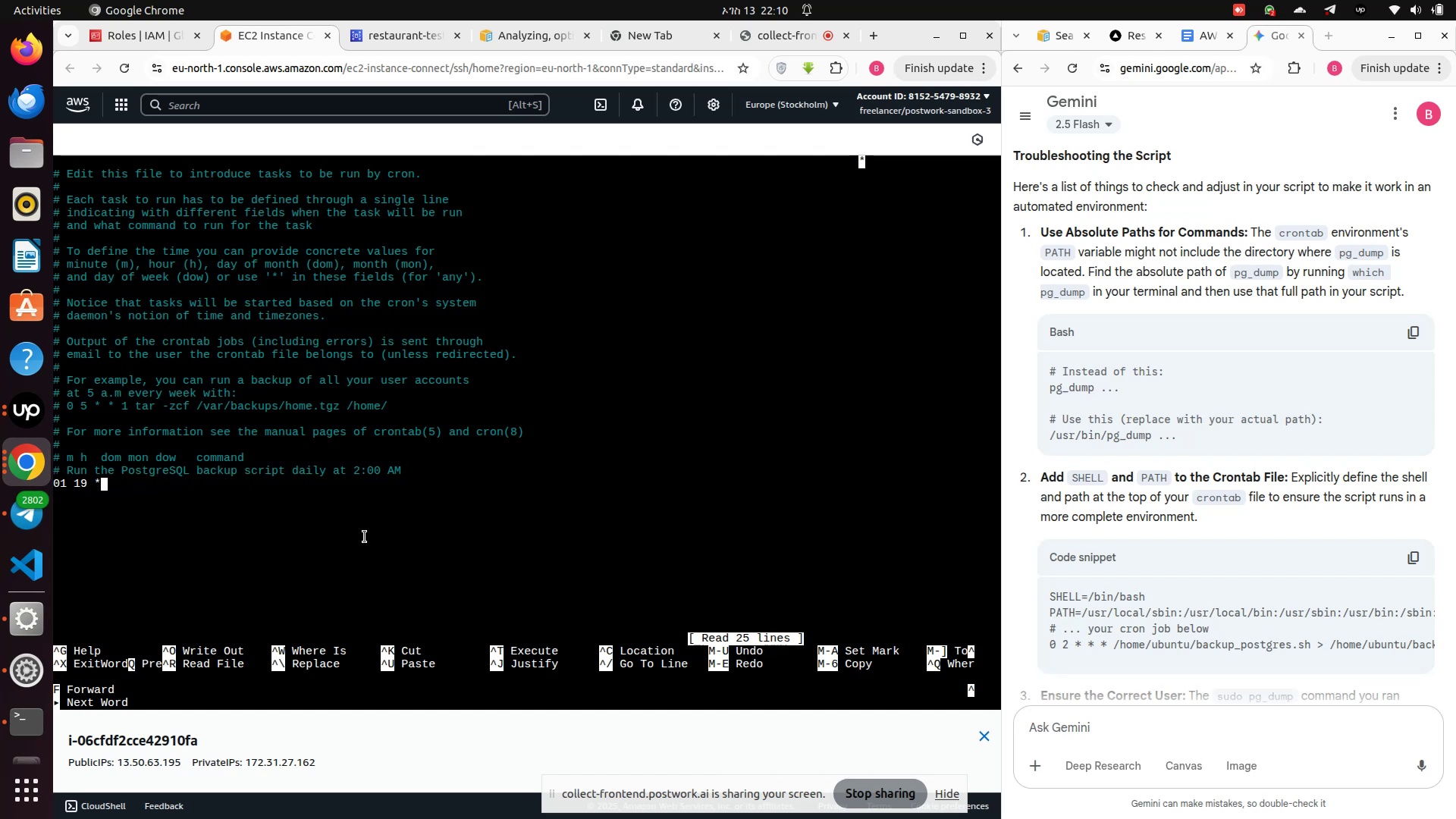 
key(Backspace)
 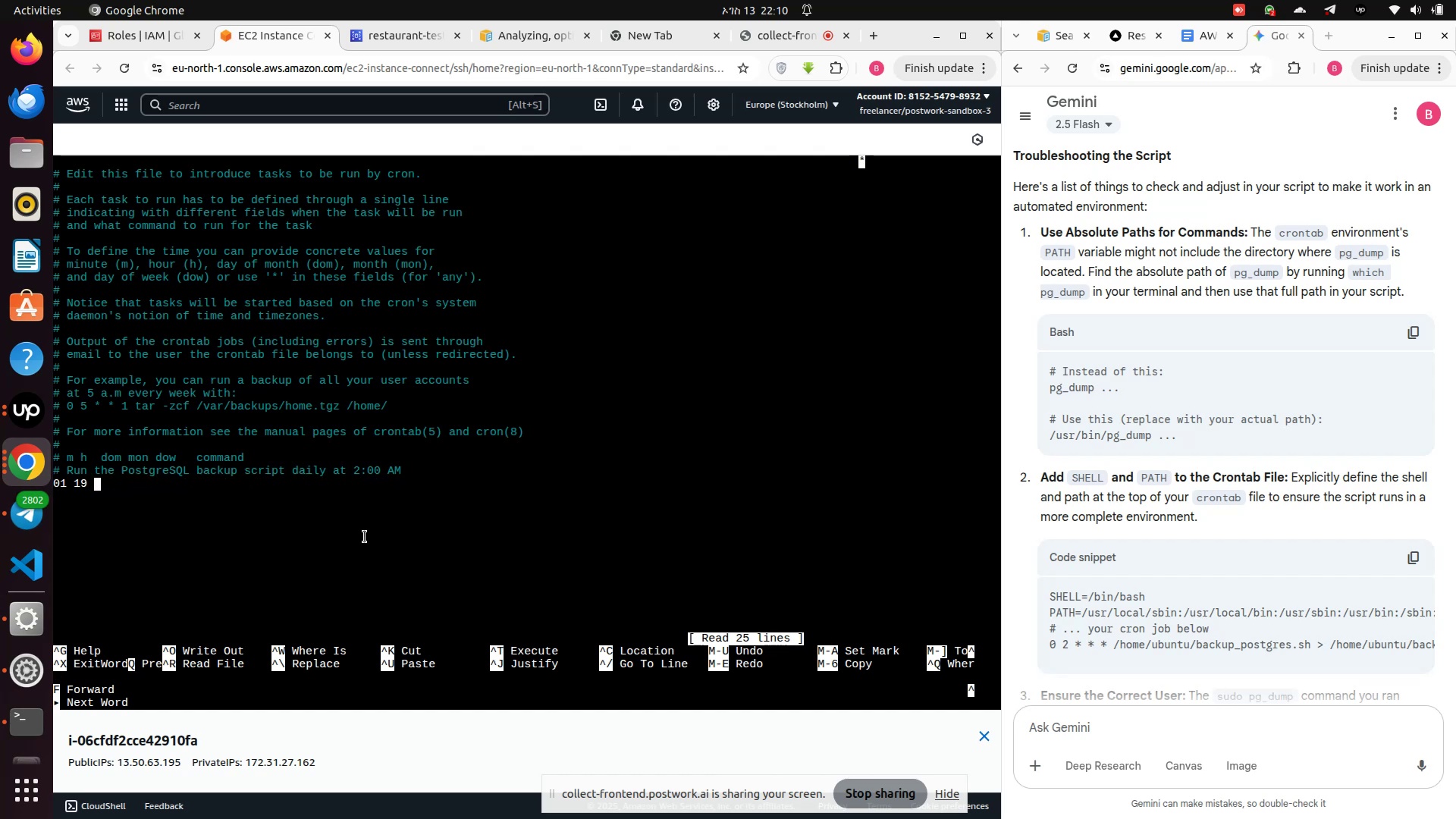 
key(Backspace)
 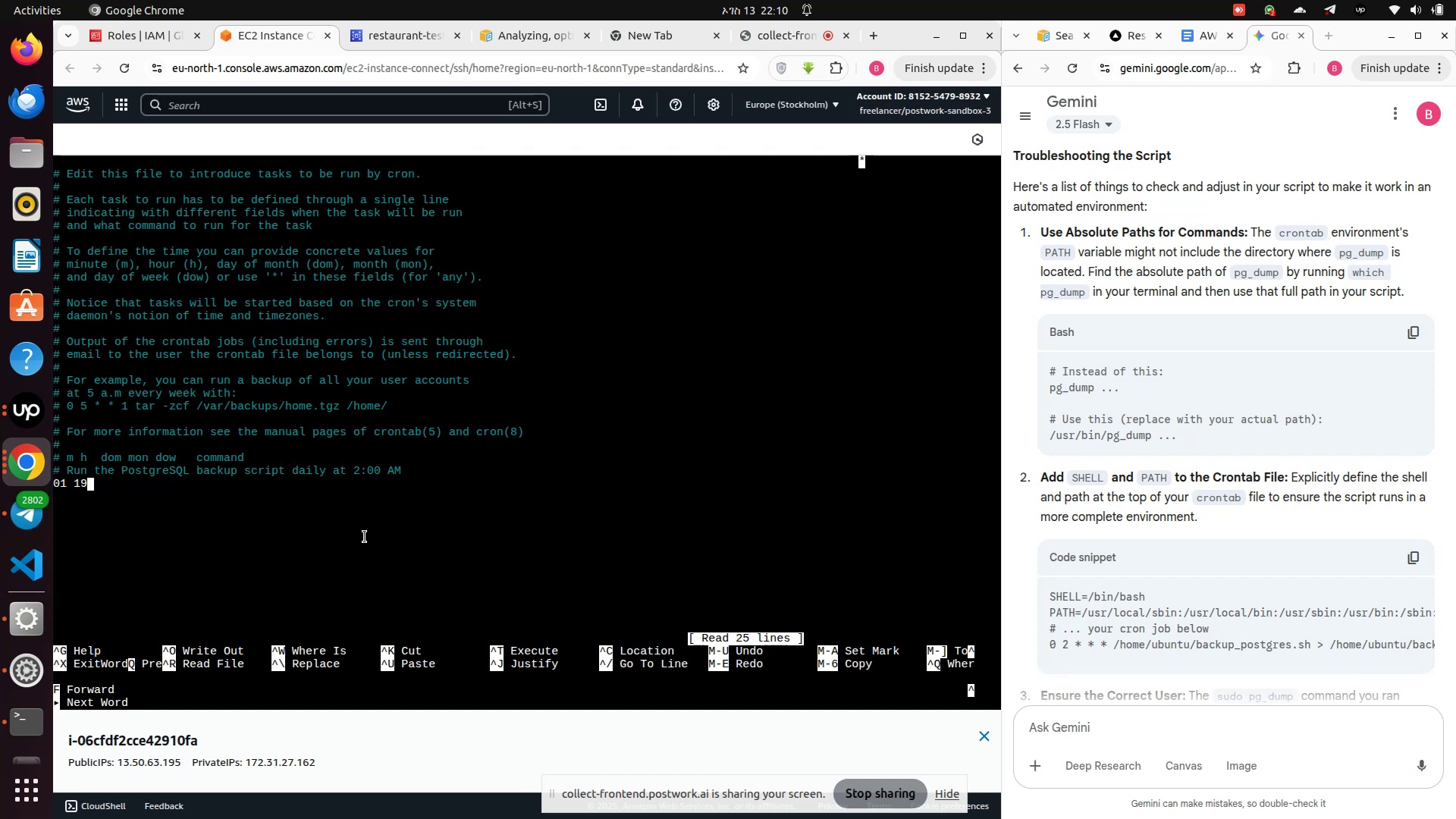 
key(Backspace)
 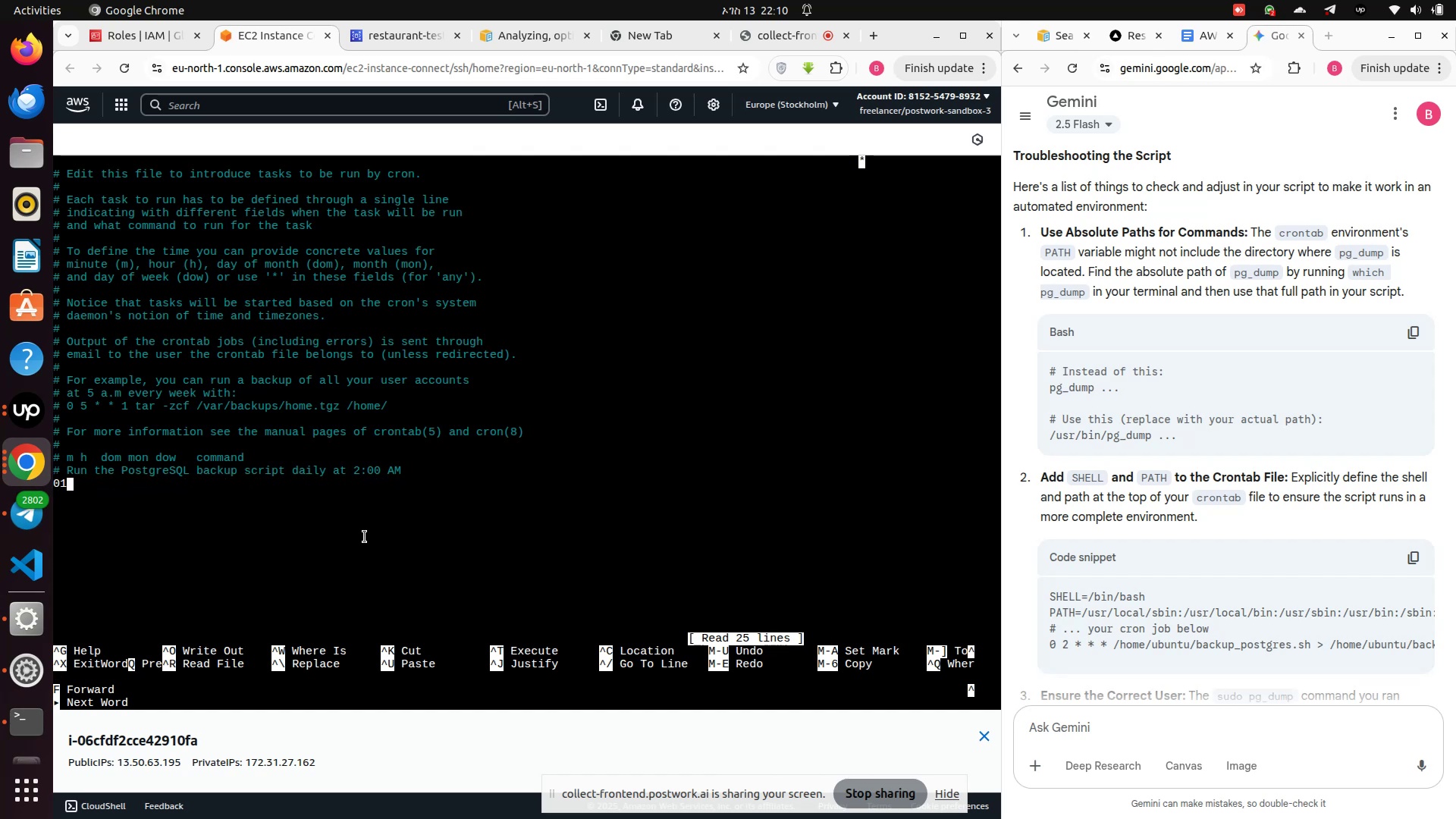 
key(Backspace)
 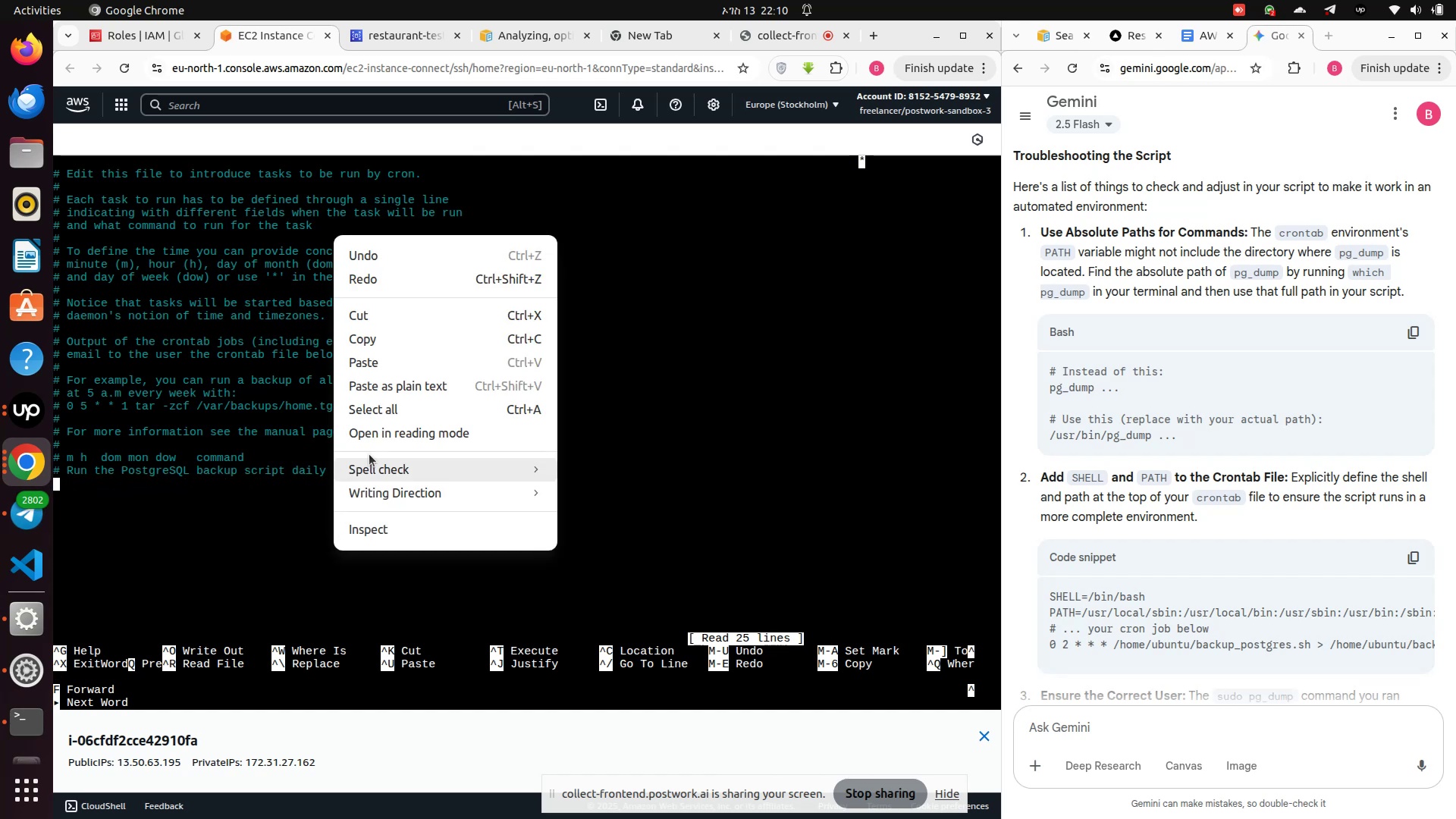 
left_click([369, 365])
 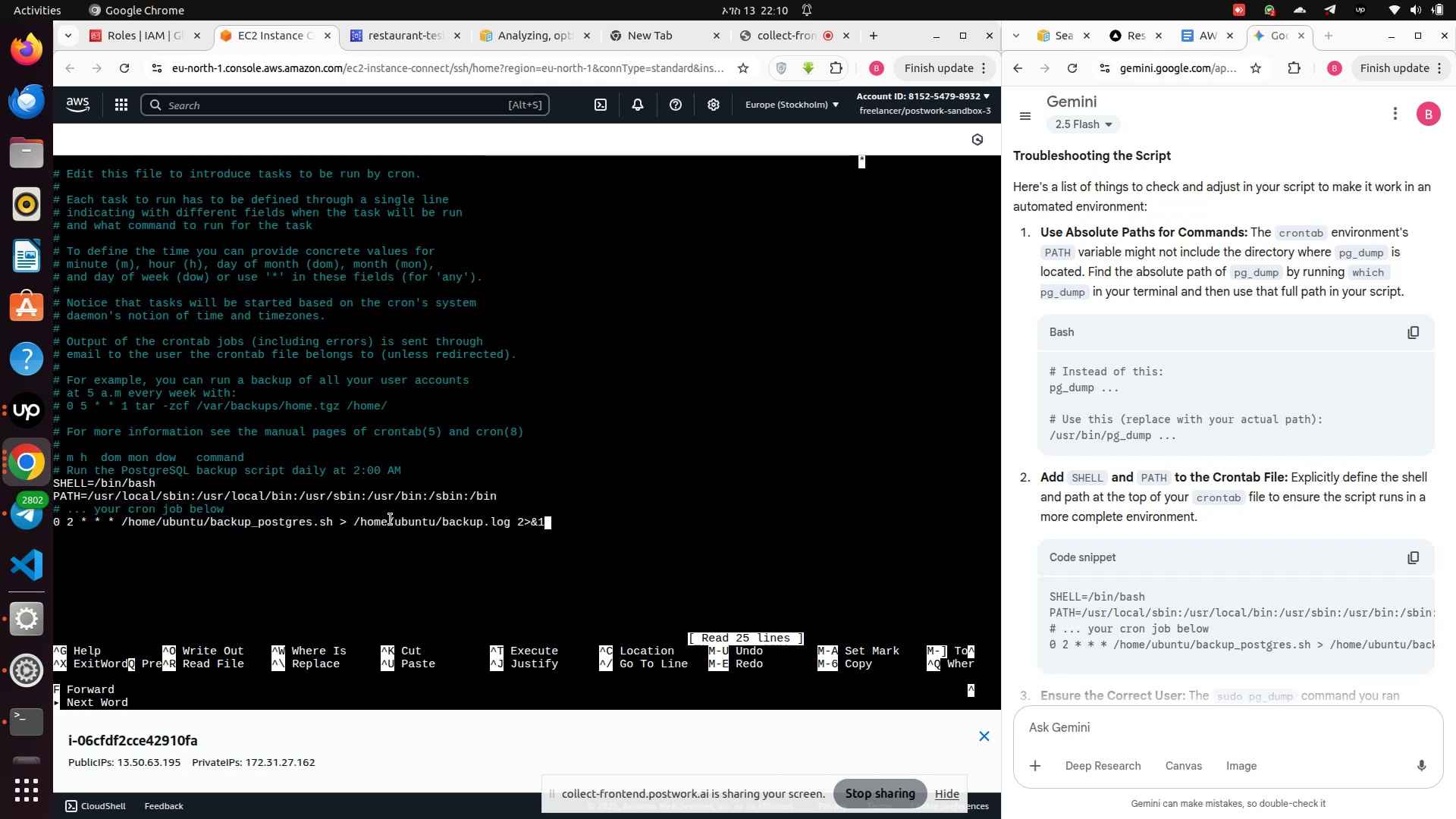 
hold_key(key=ArrowLeft, duration=1.52)
 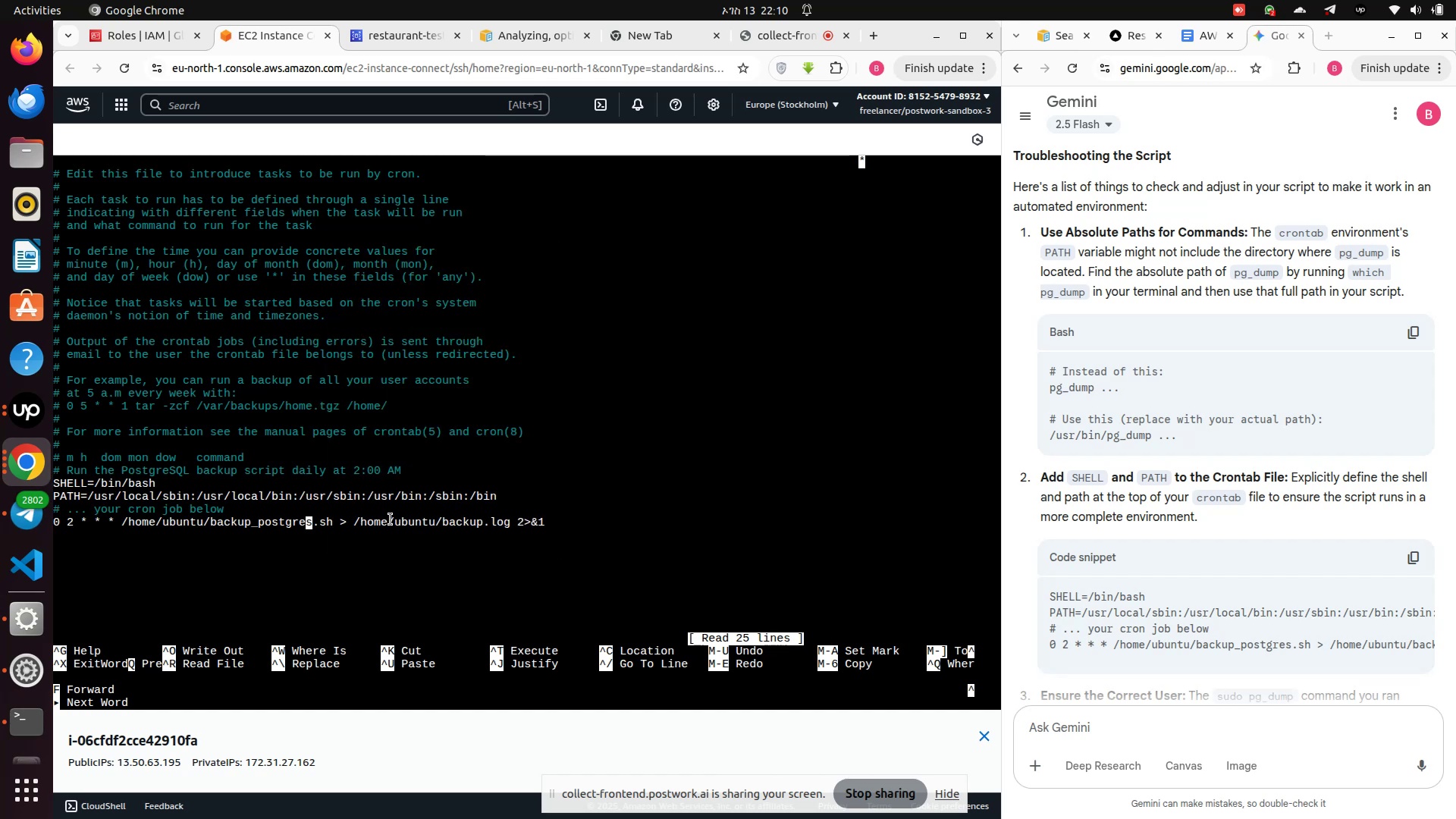 
hold_key(key=ArrowLeft, duration=0.69)
 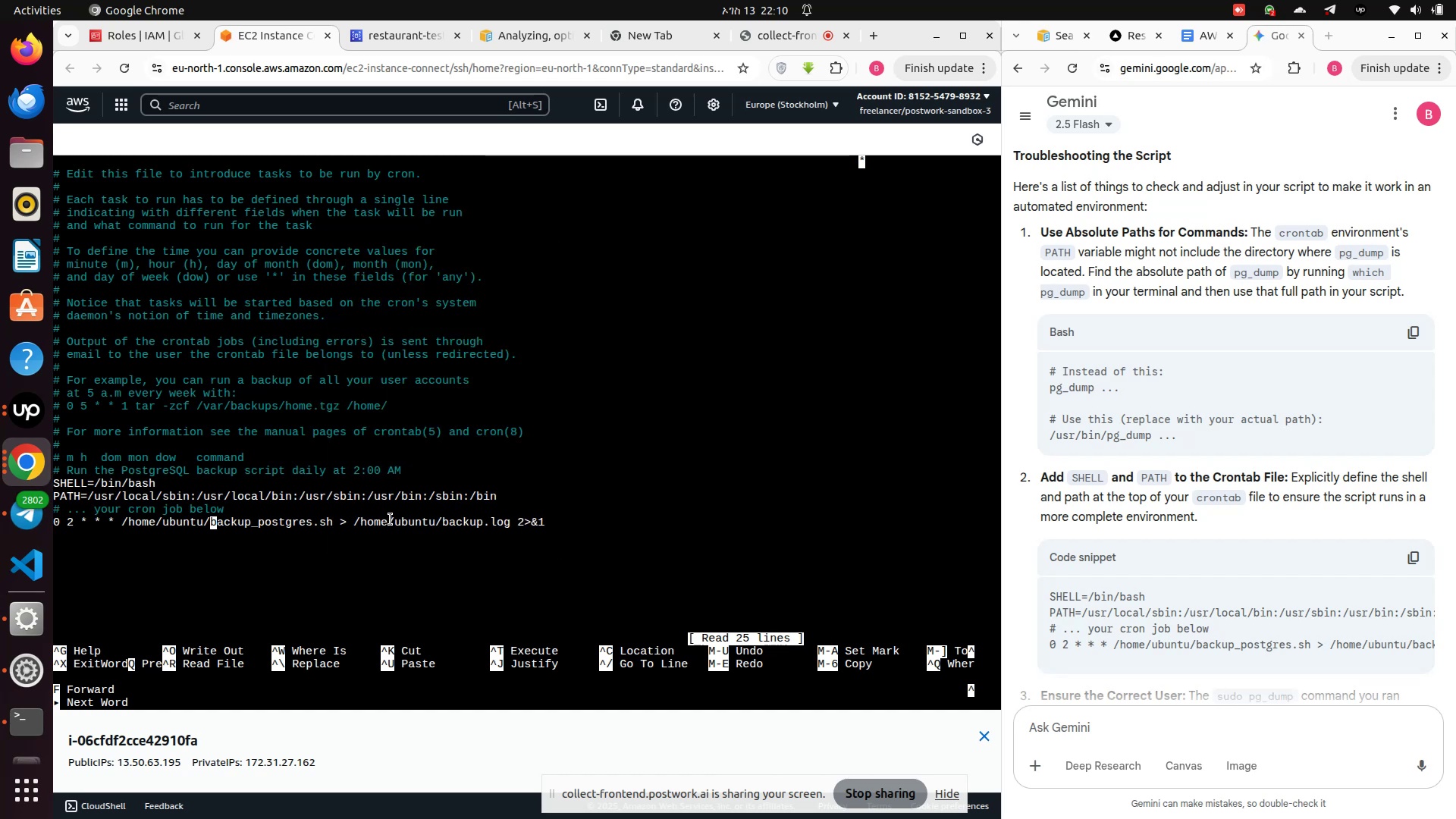 
key(ArrowLeft)
 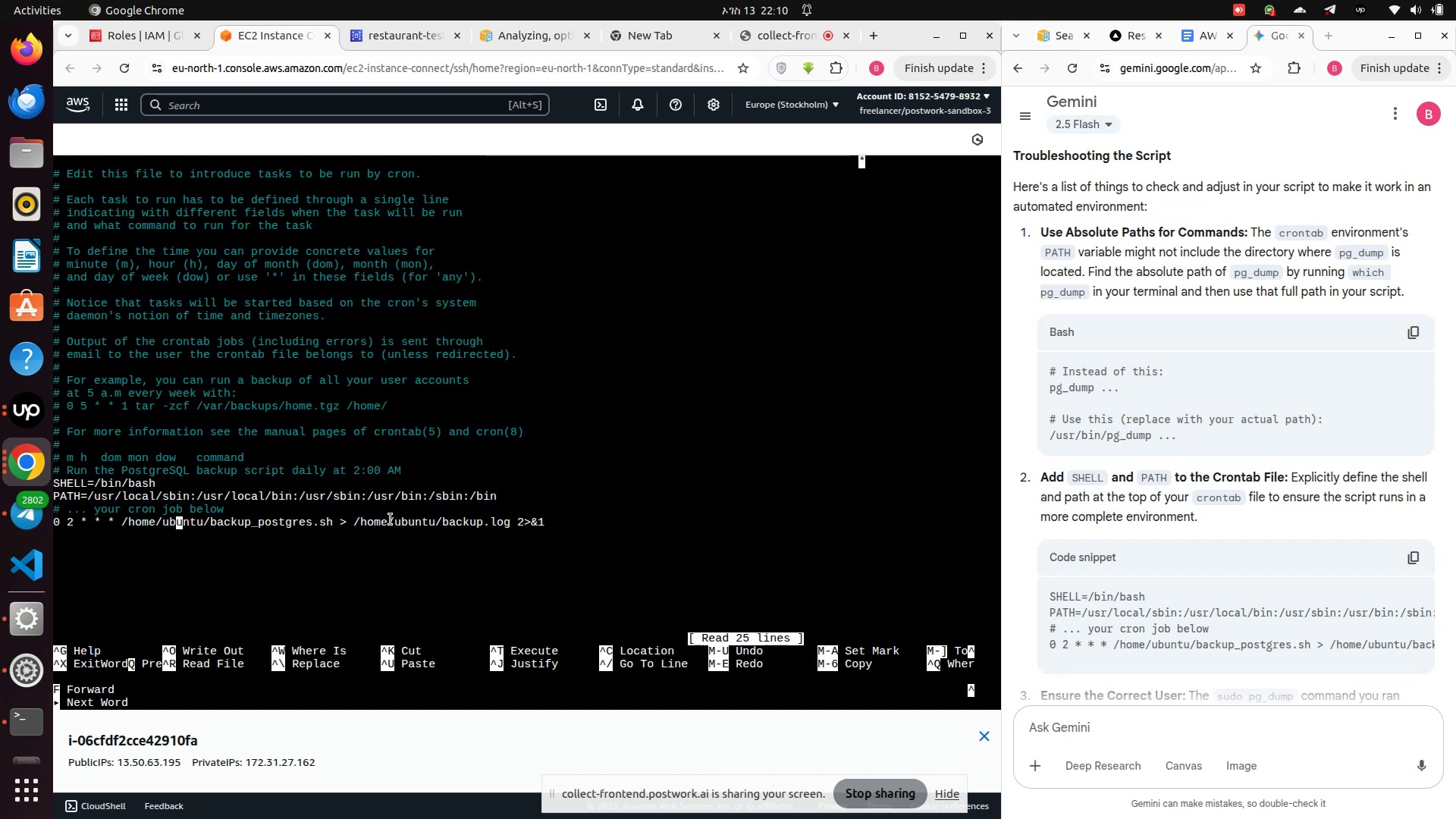 
key(ArrowLeft)
 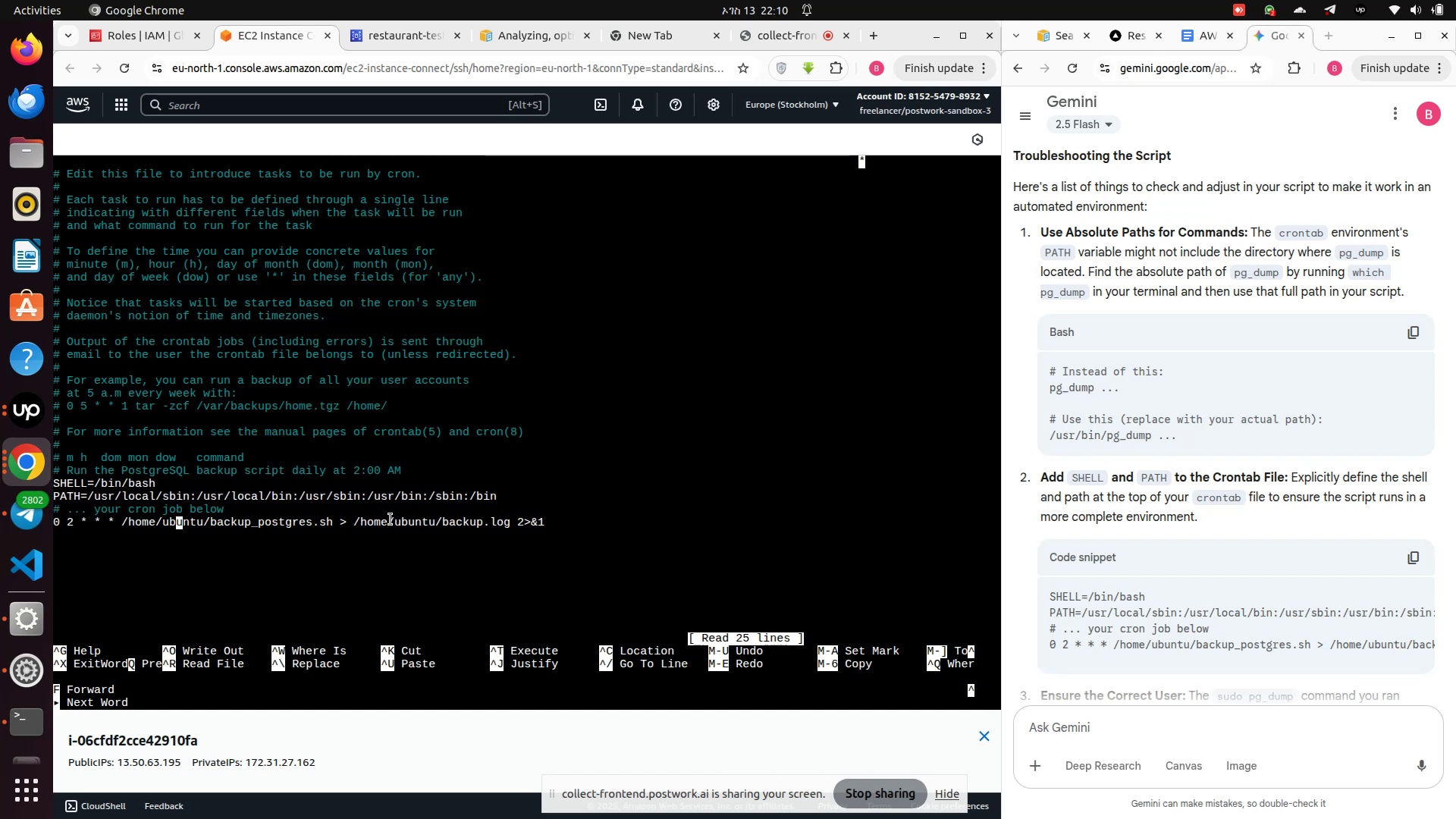 
hold_key(key=ArrowLeft, duration=0.8)
 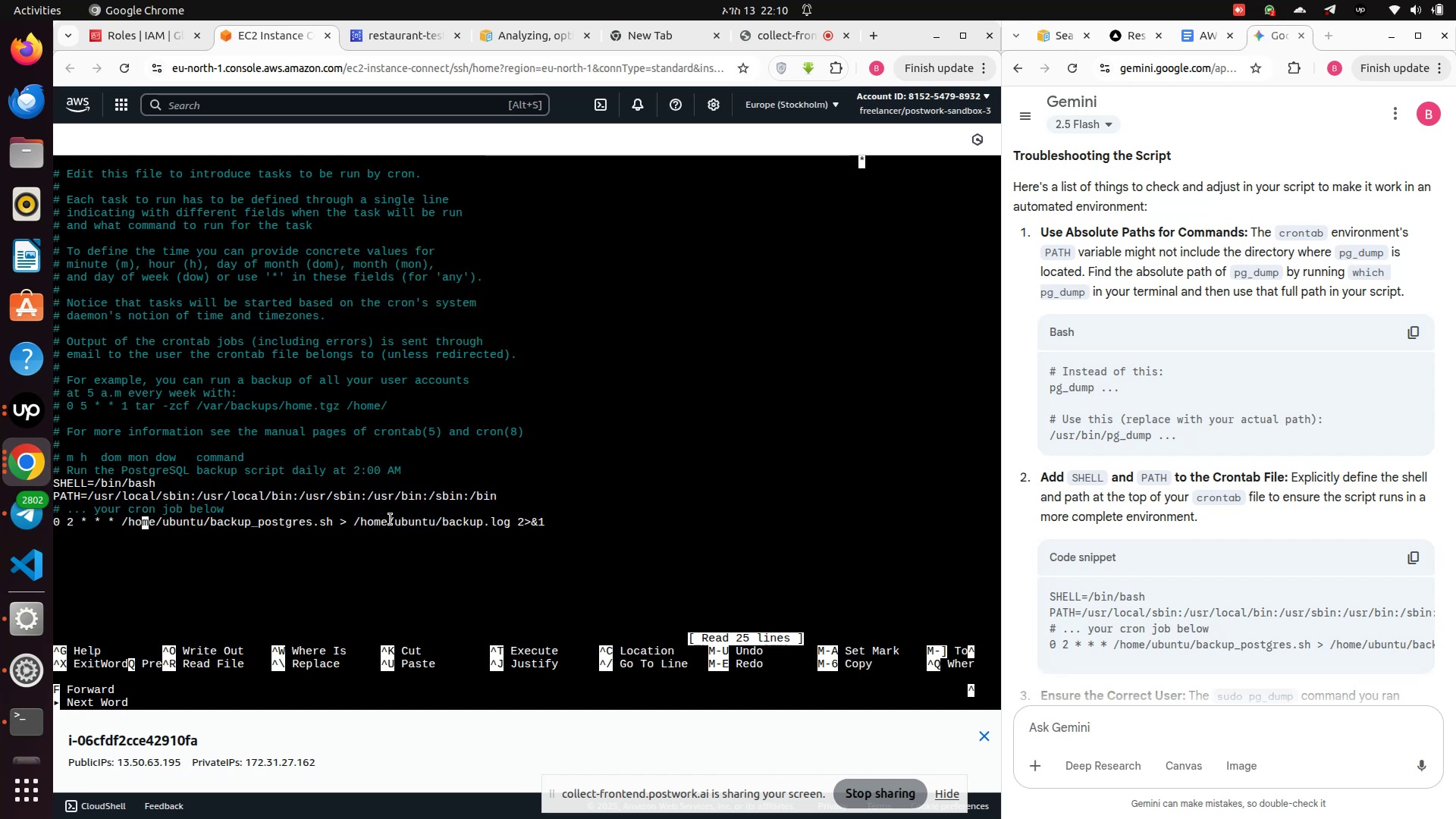 
key(ArrowLeft)
 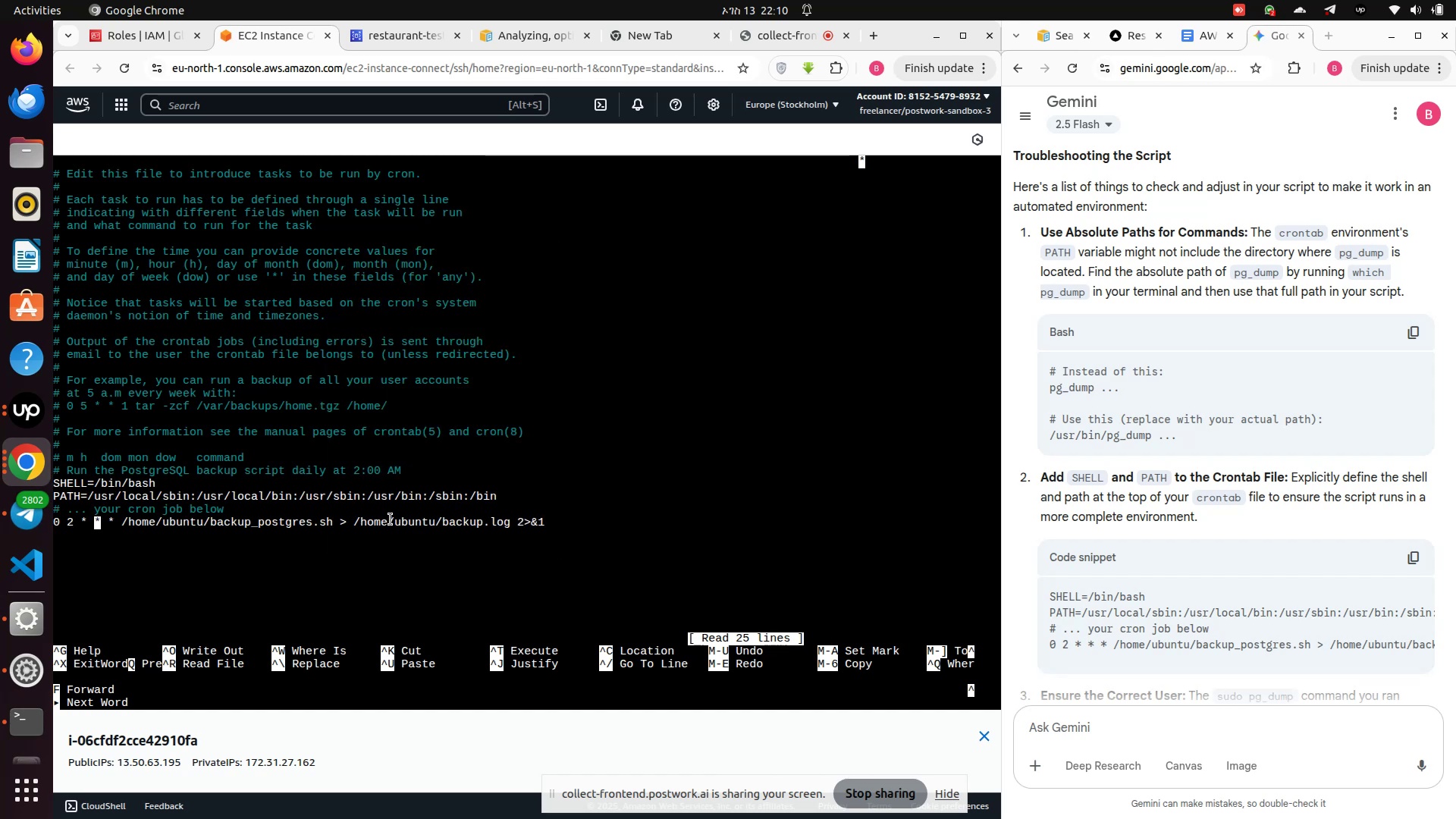 
key(ArrowLeft)
 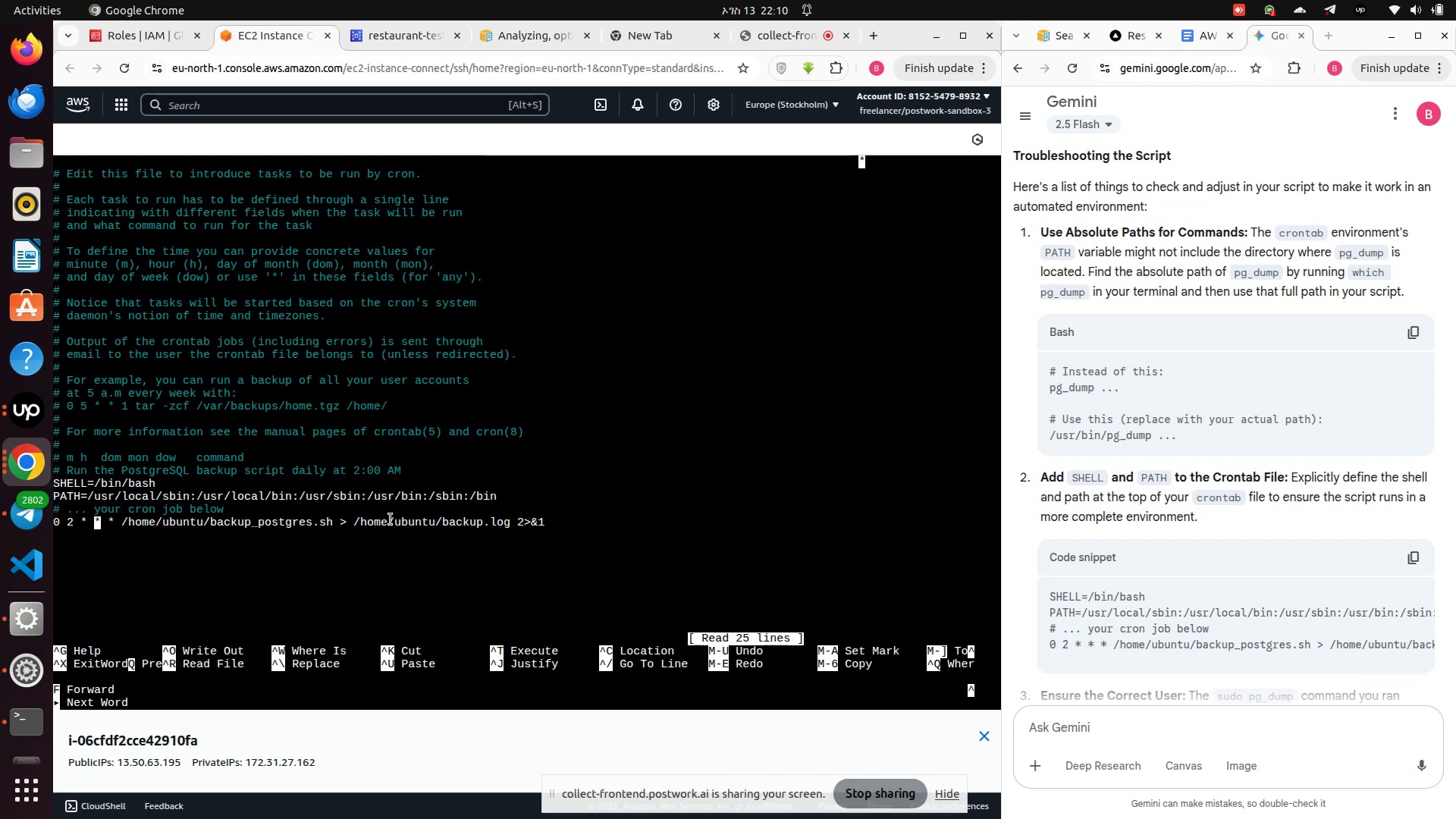 
key(ArrowLeft)
 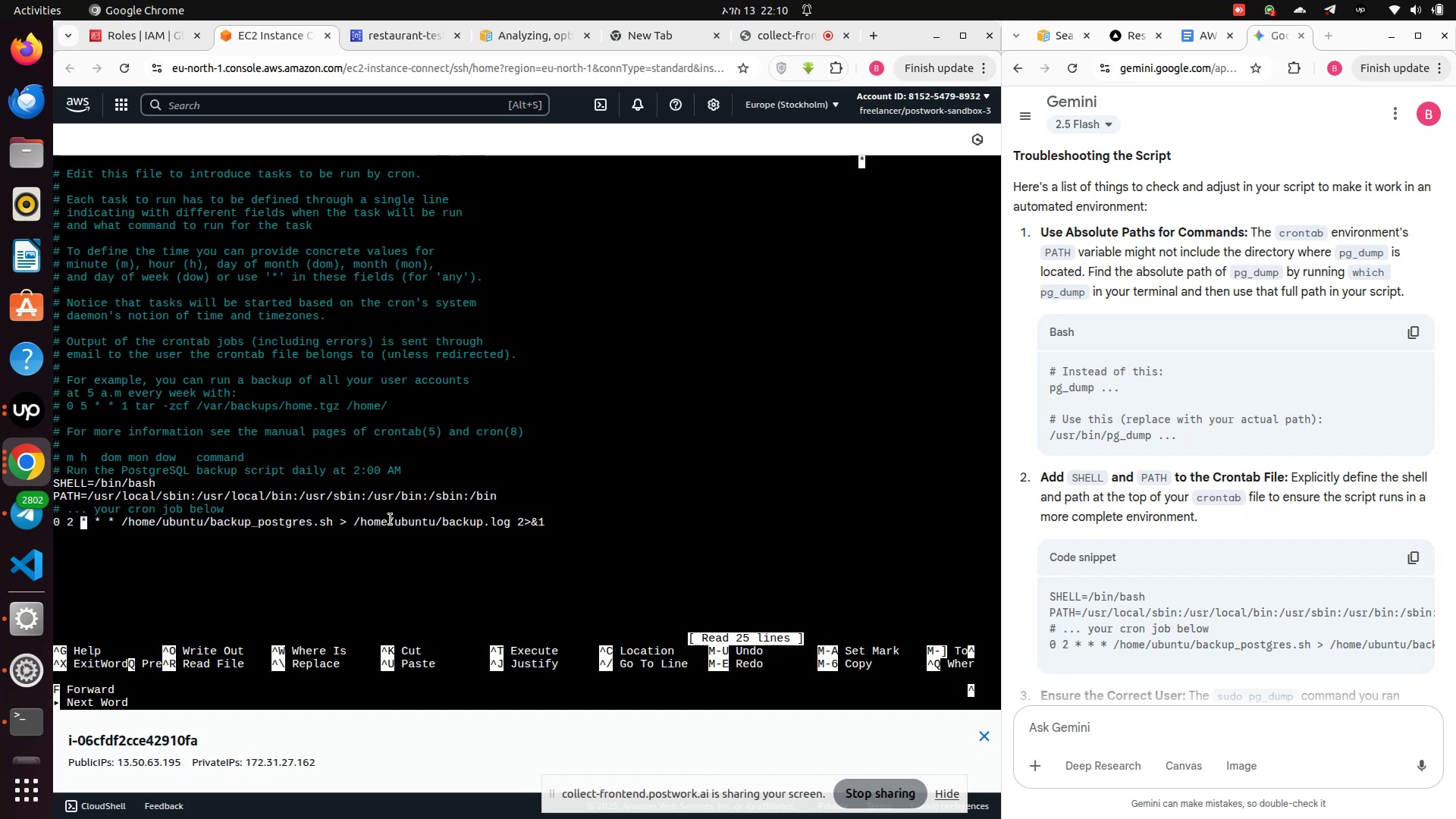 
key(ArrowLeft)
 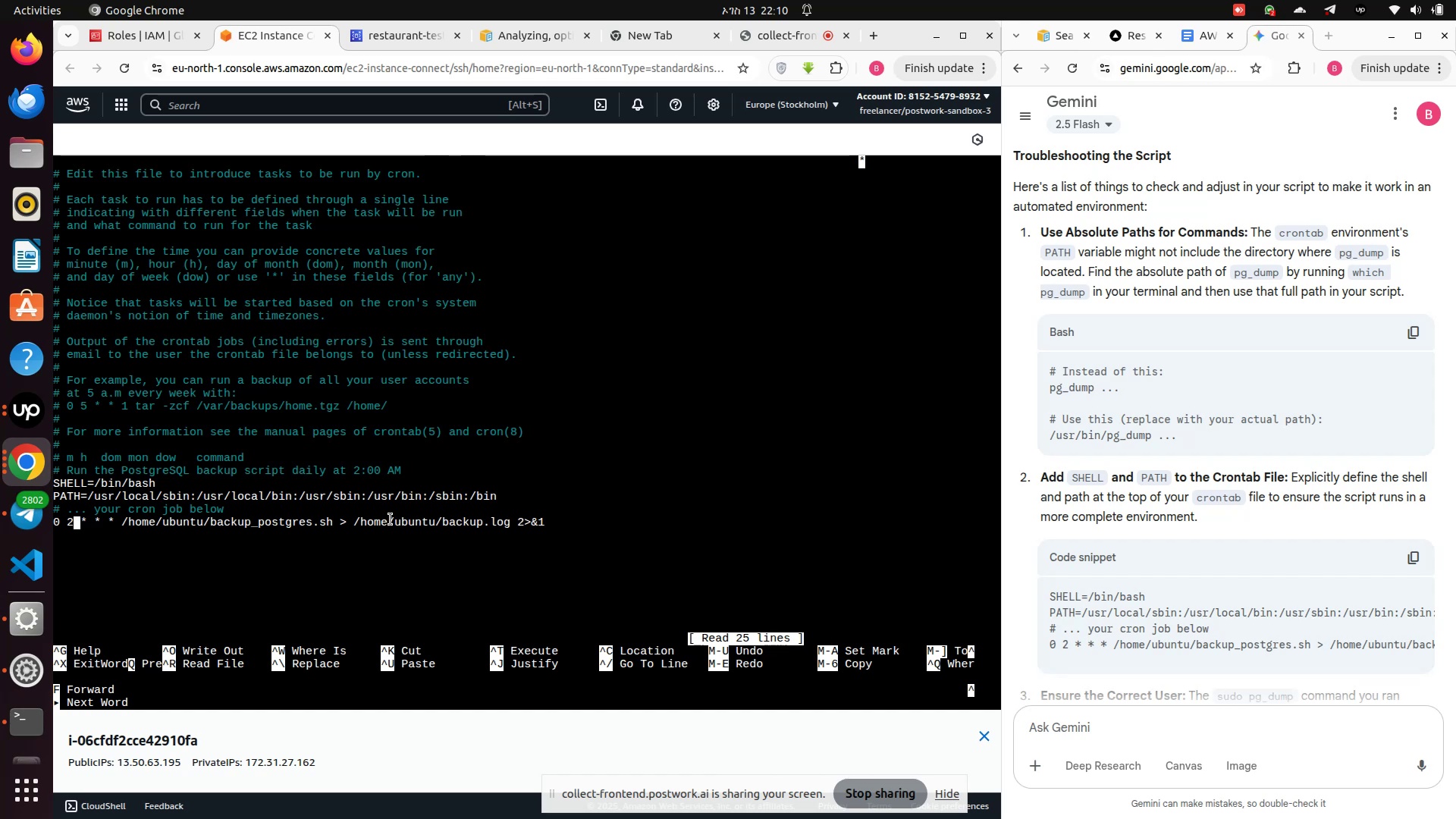 
key(Backspace)
type(19)
 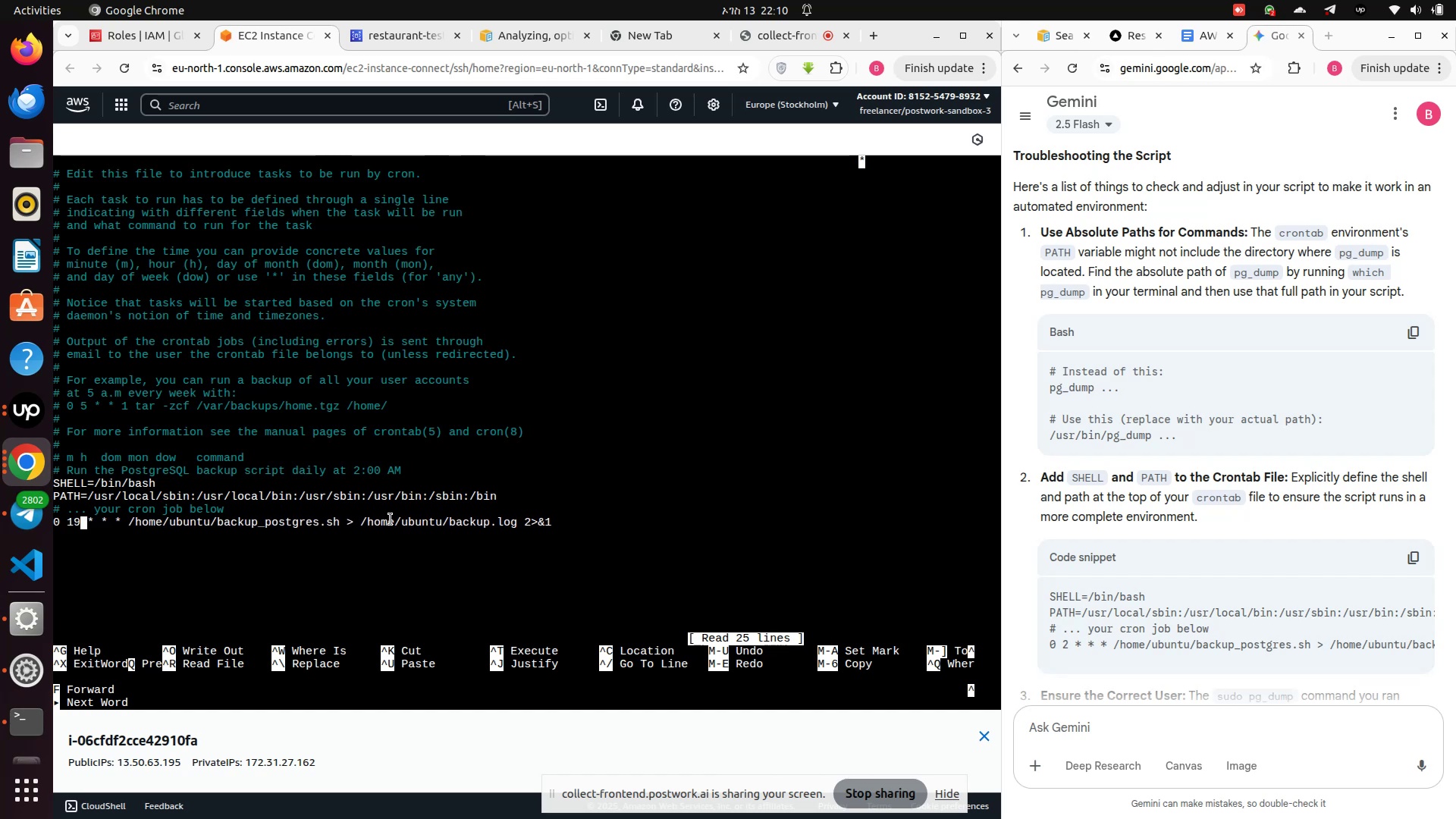 
key(ArrowLeft)
 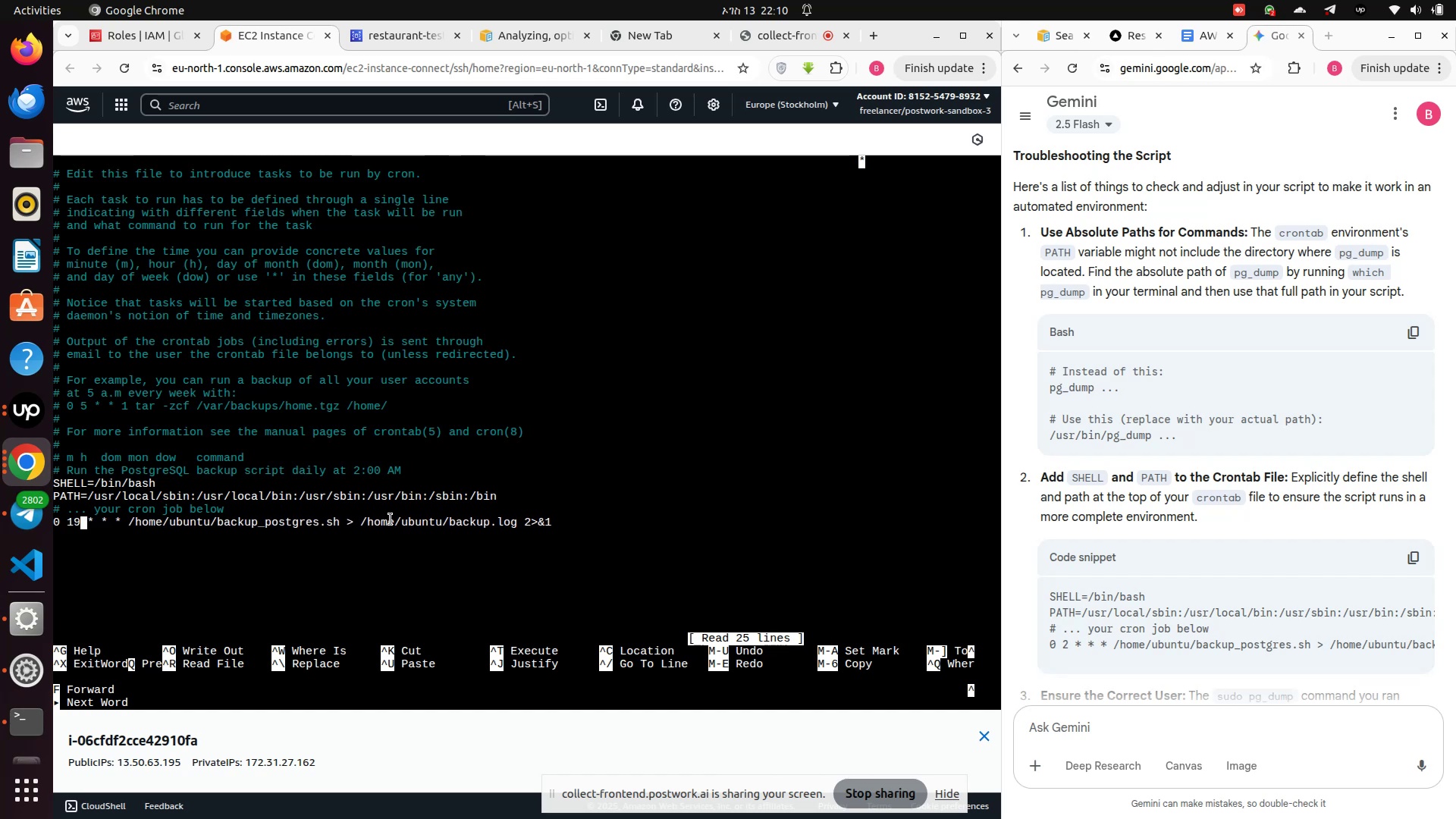 
key(ArrowLeft)
 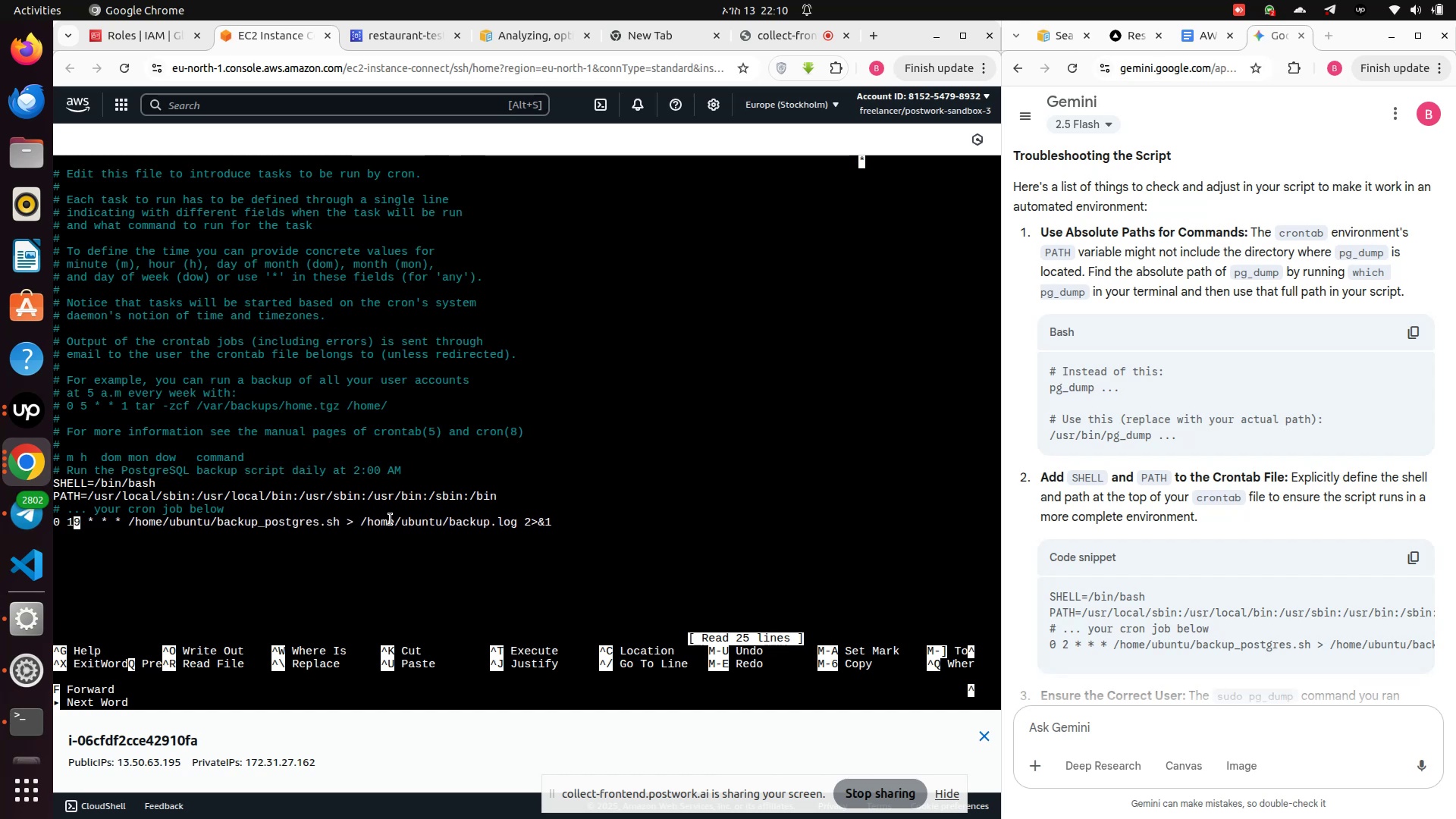 
key(ArrowLeft)
 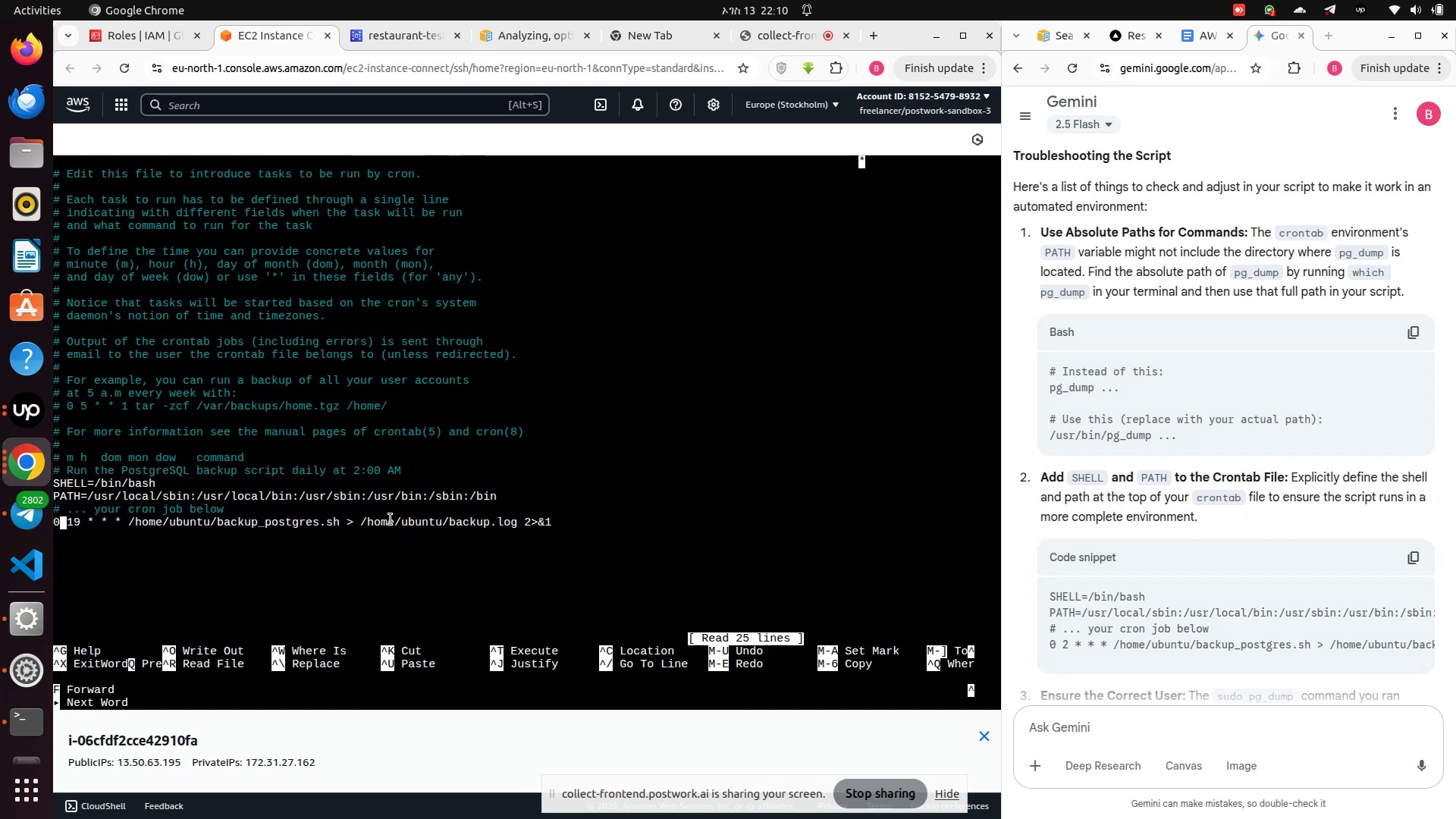 
key(Backspace)
type(11)
 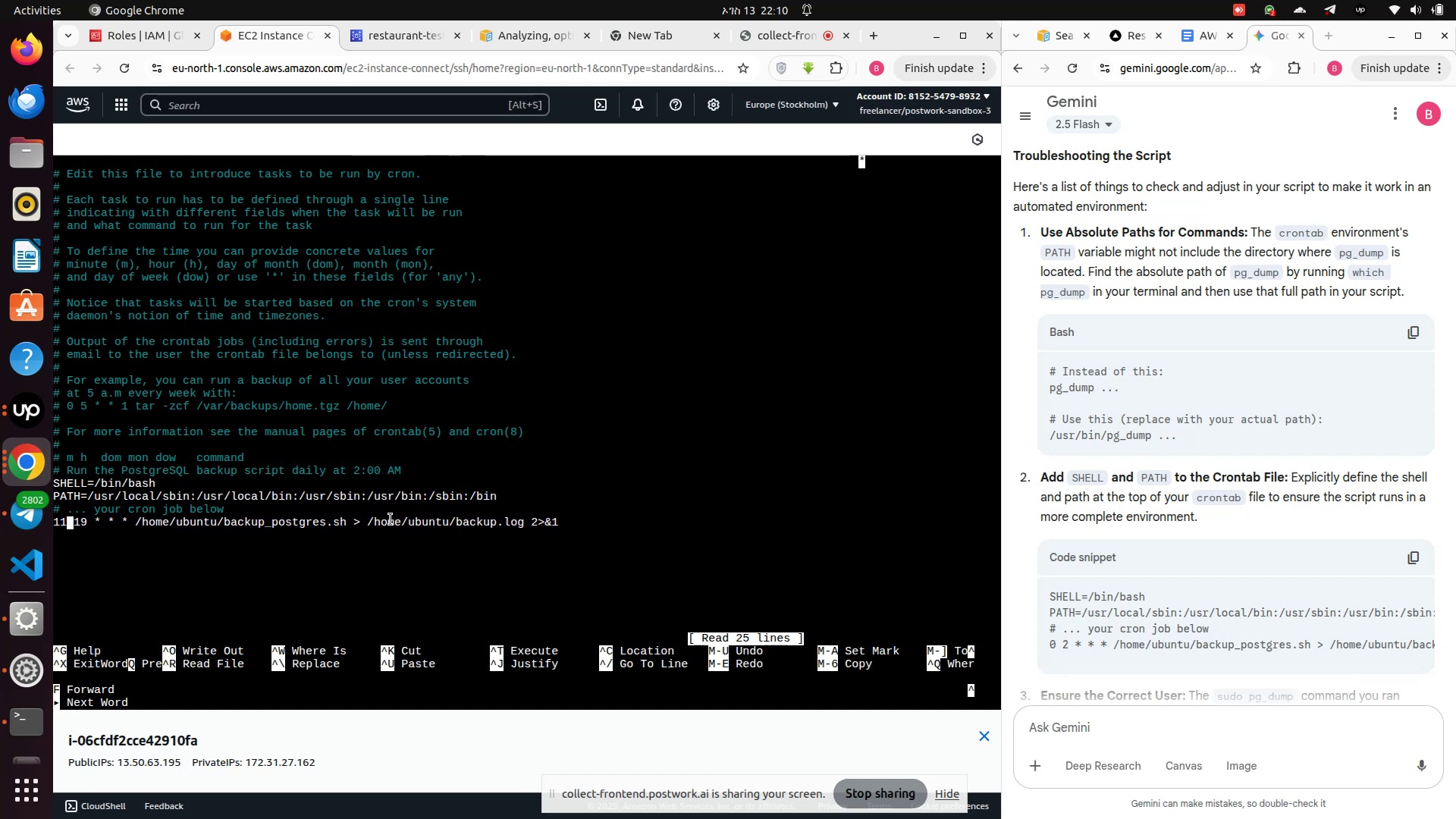 
hold_key(key=ControlLeft, duration=2.73)
 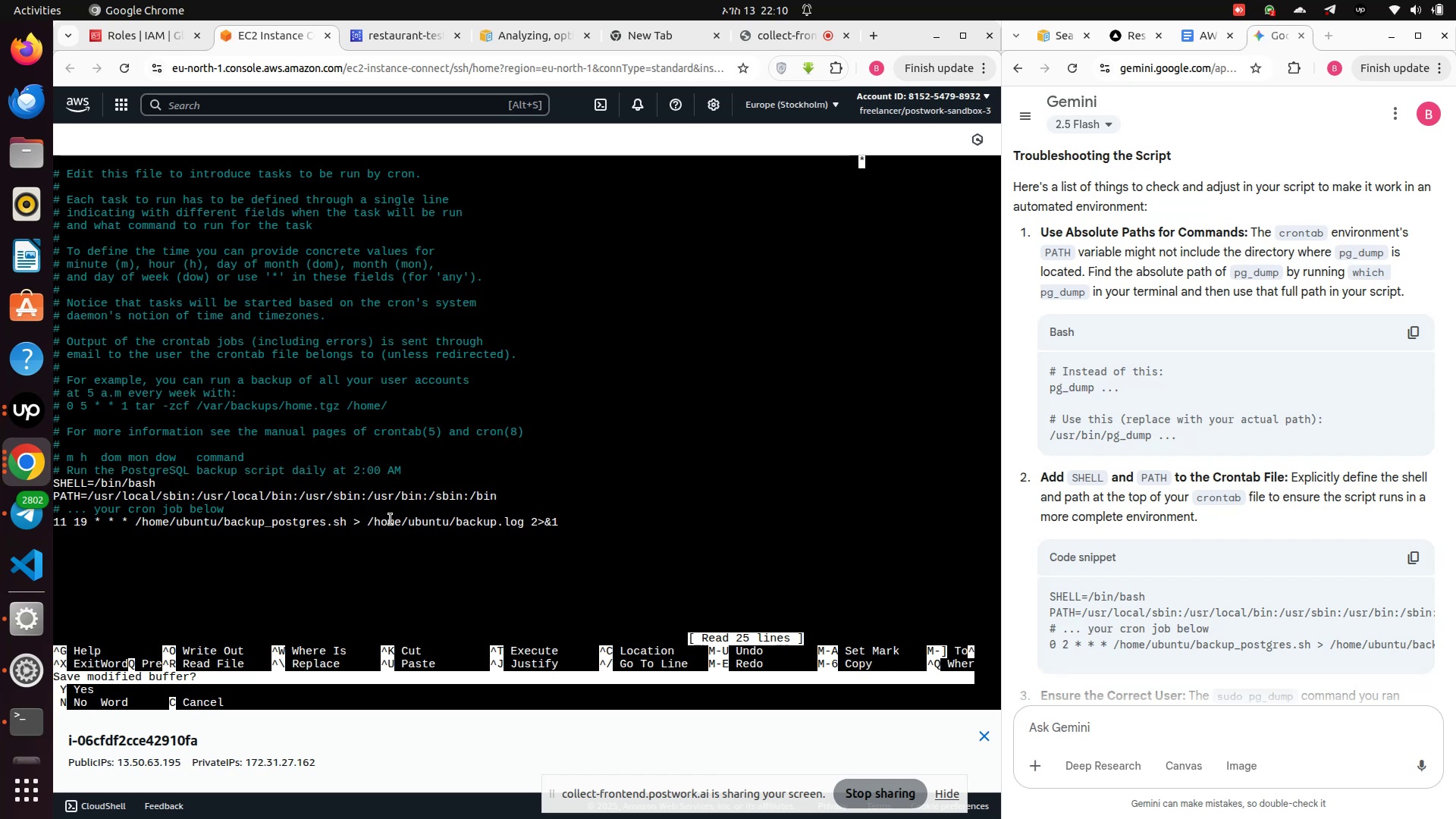 
hold_key(key=X, duration=0.45)
 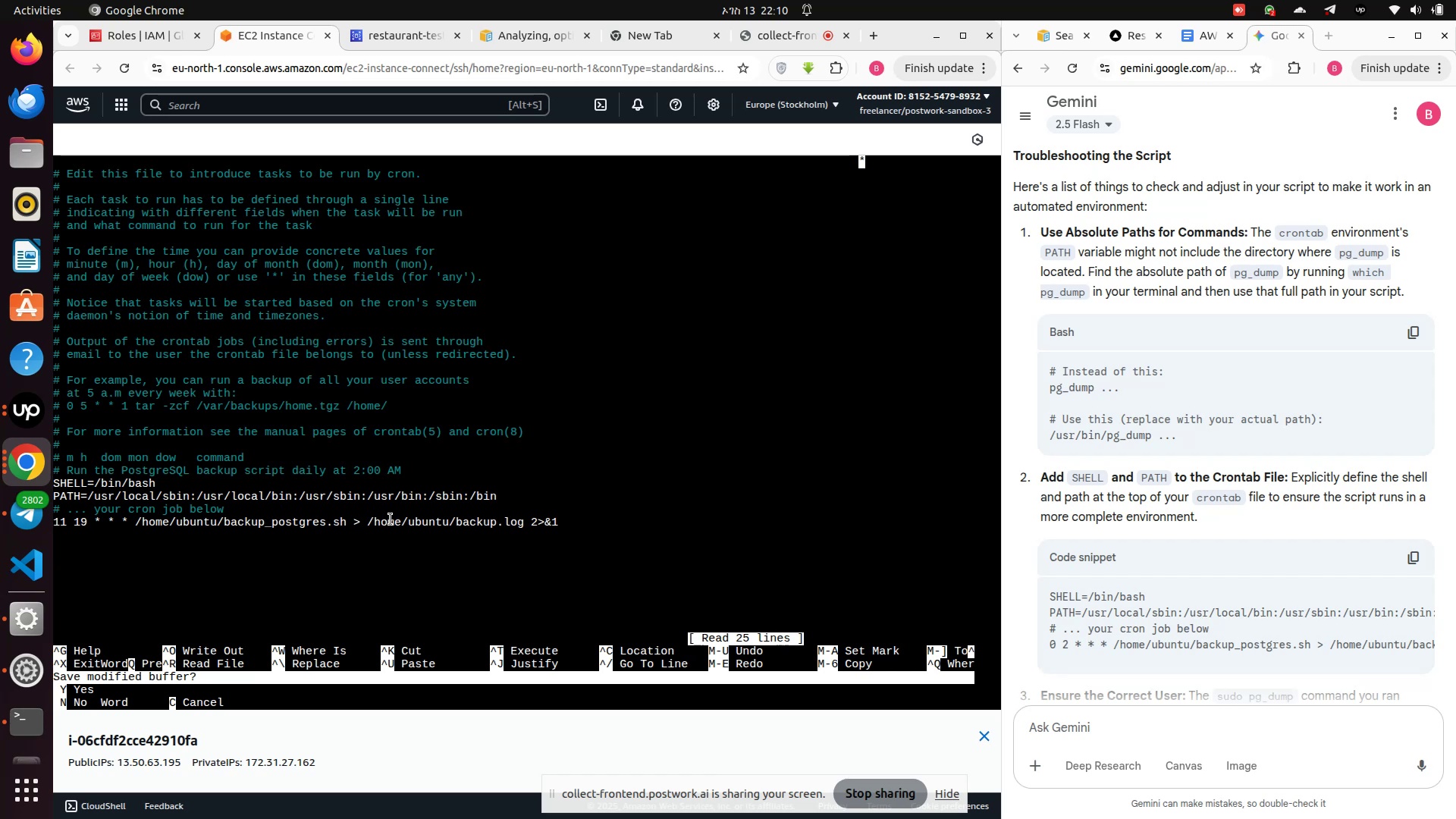 
key(Y)
 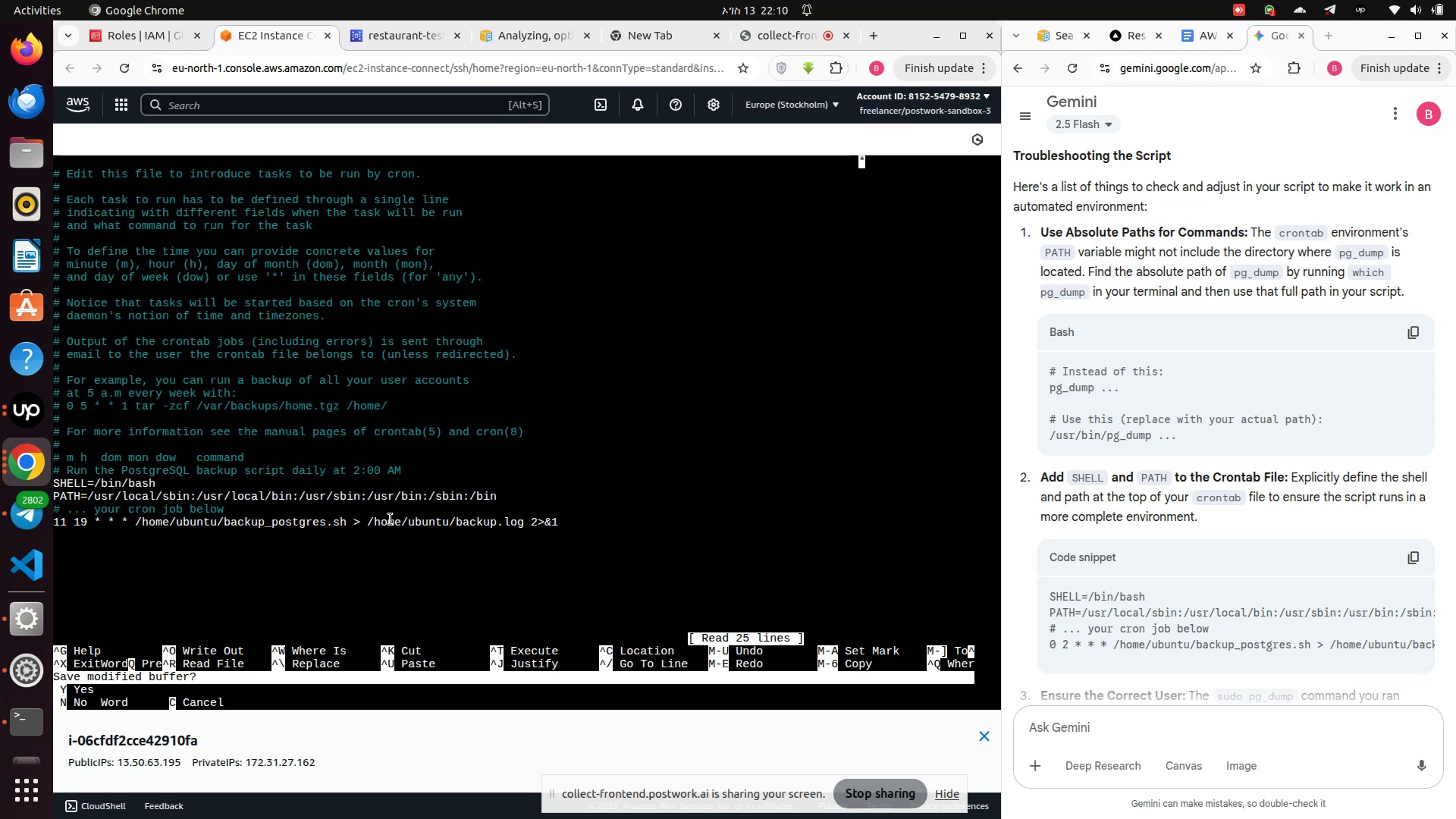 
key(Enter)
 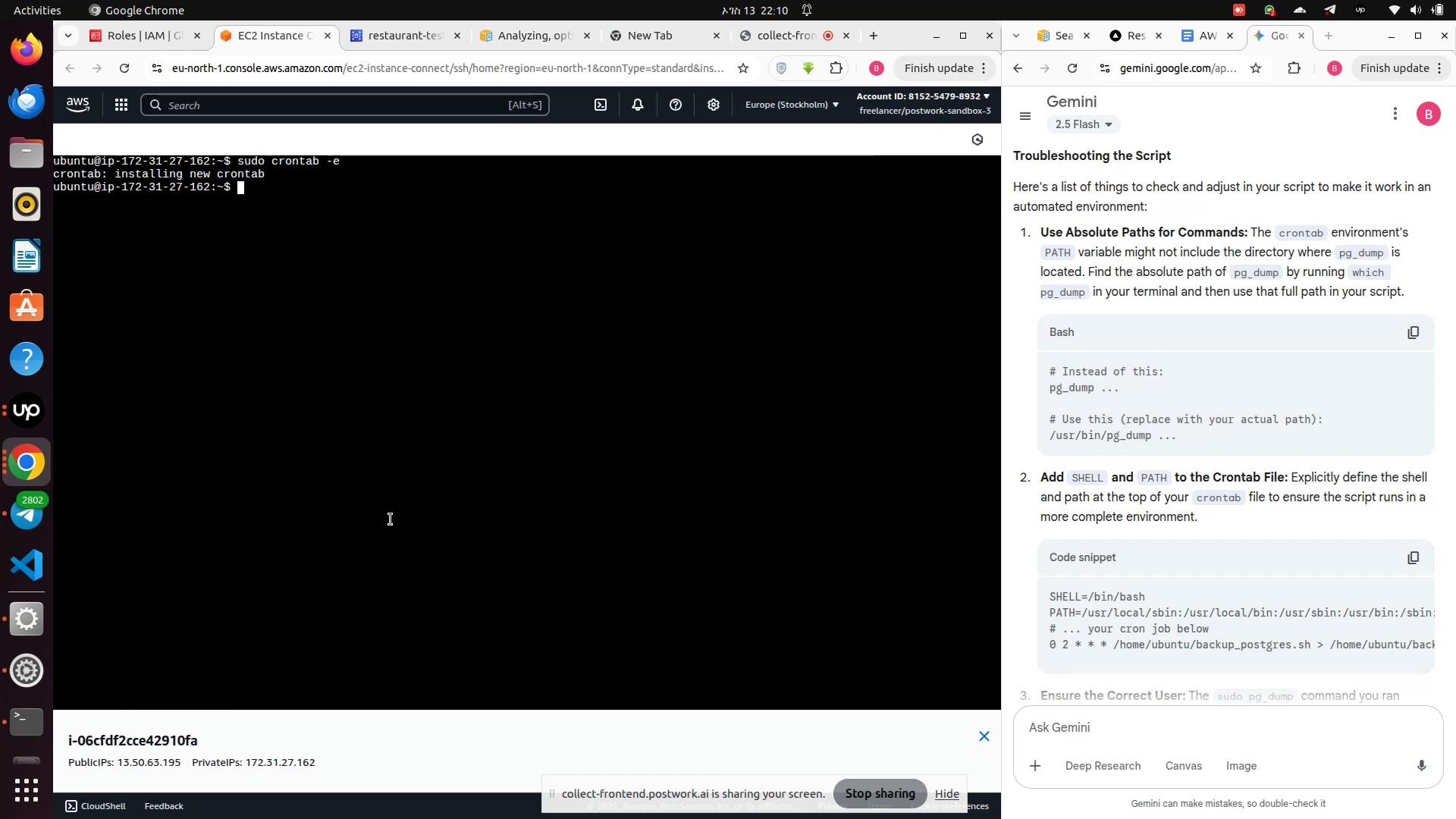 
key(Control+X)
 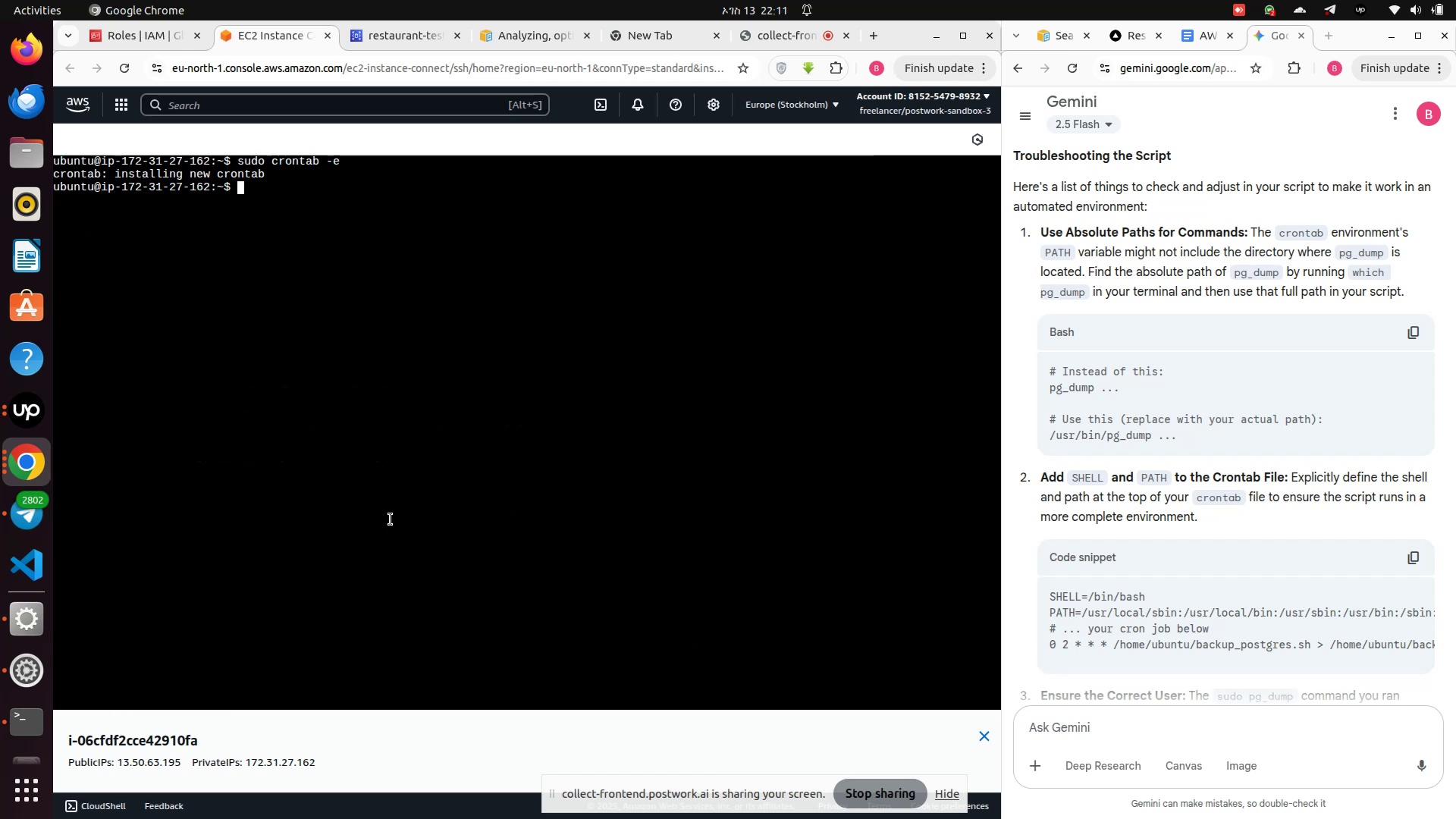 
key(ArrowUp)
 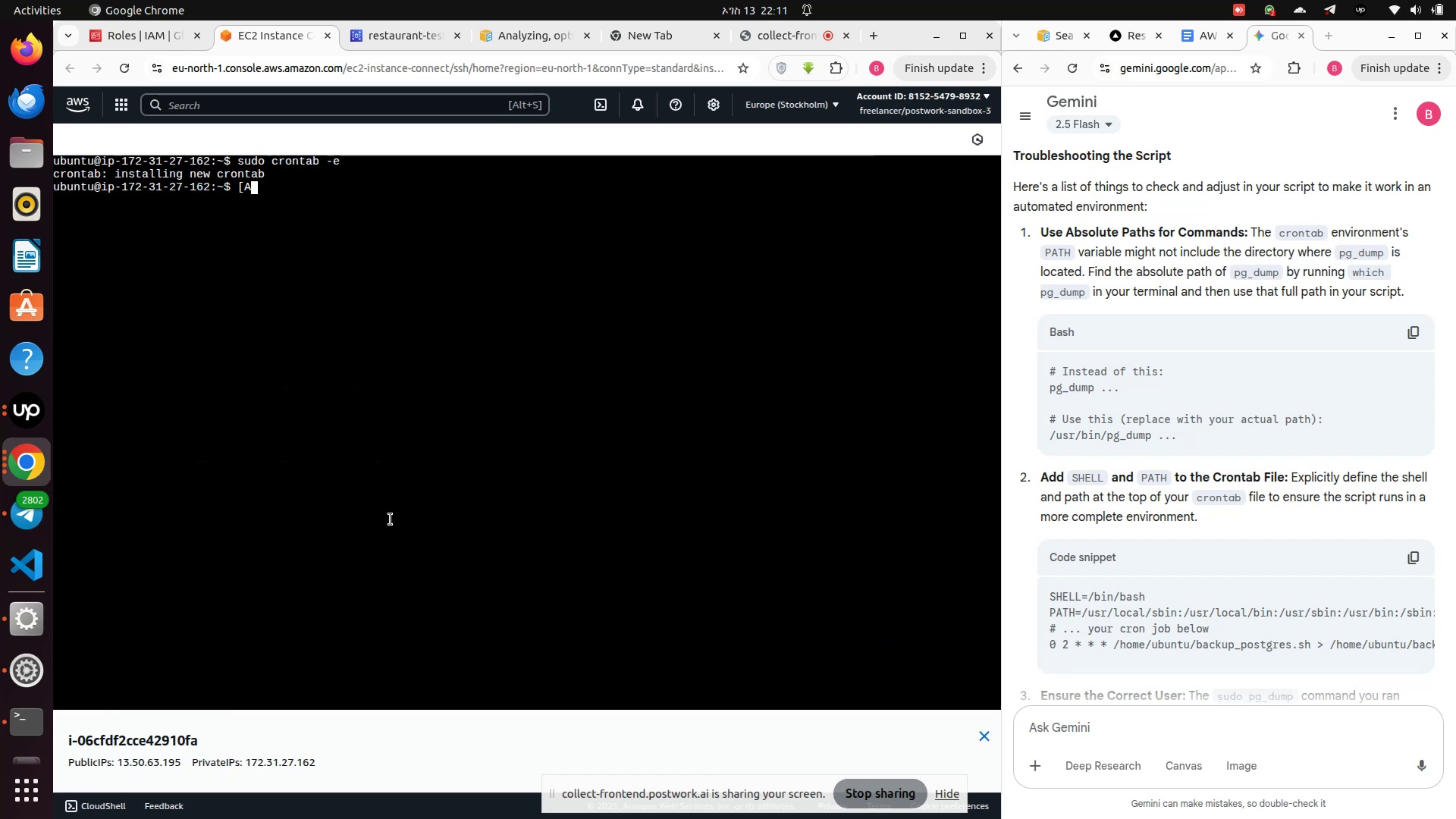 
key(ArrowUp)
 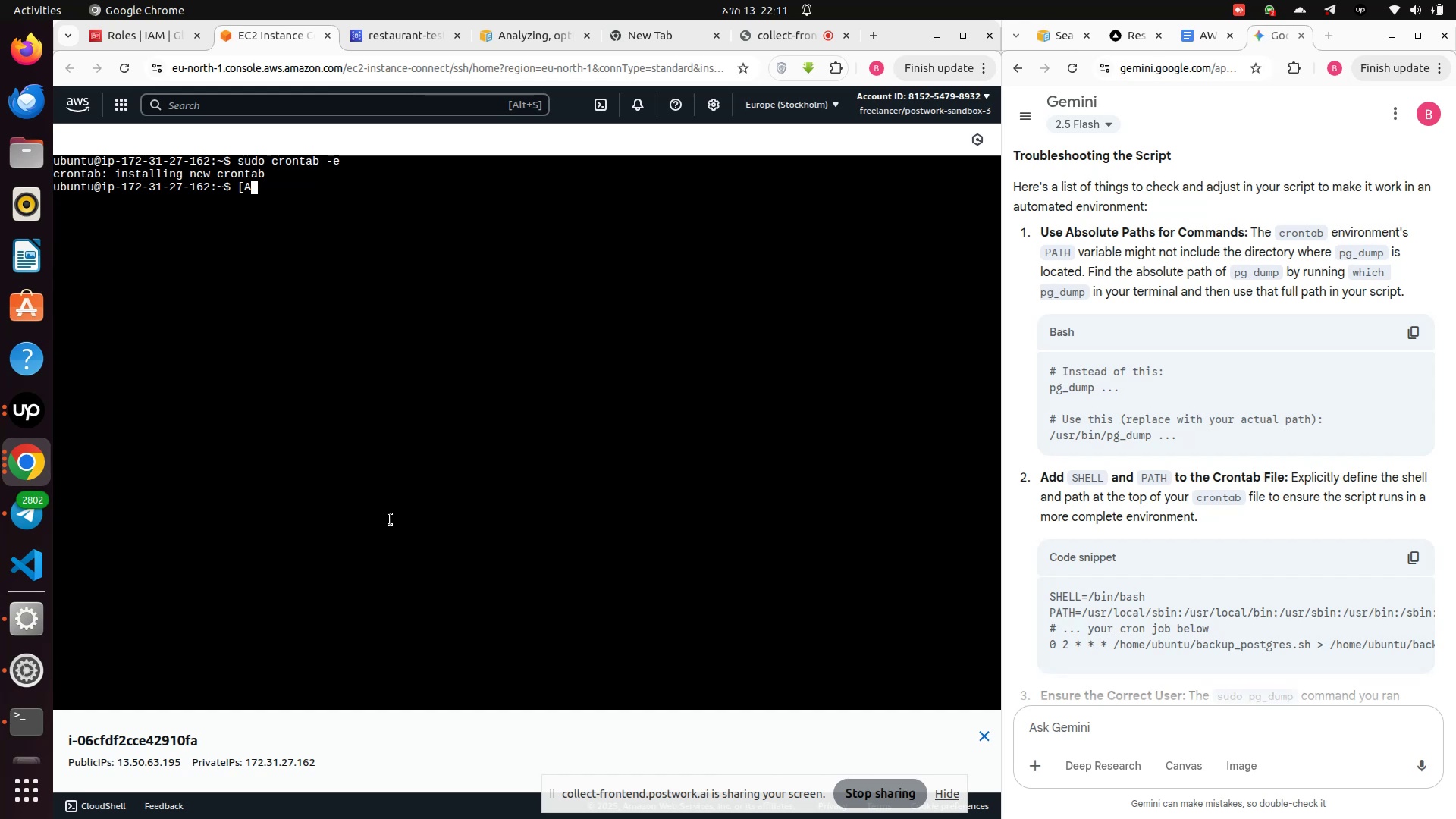 
type(\)
key(Backspace)
type(sudo )
 